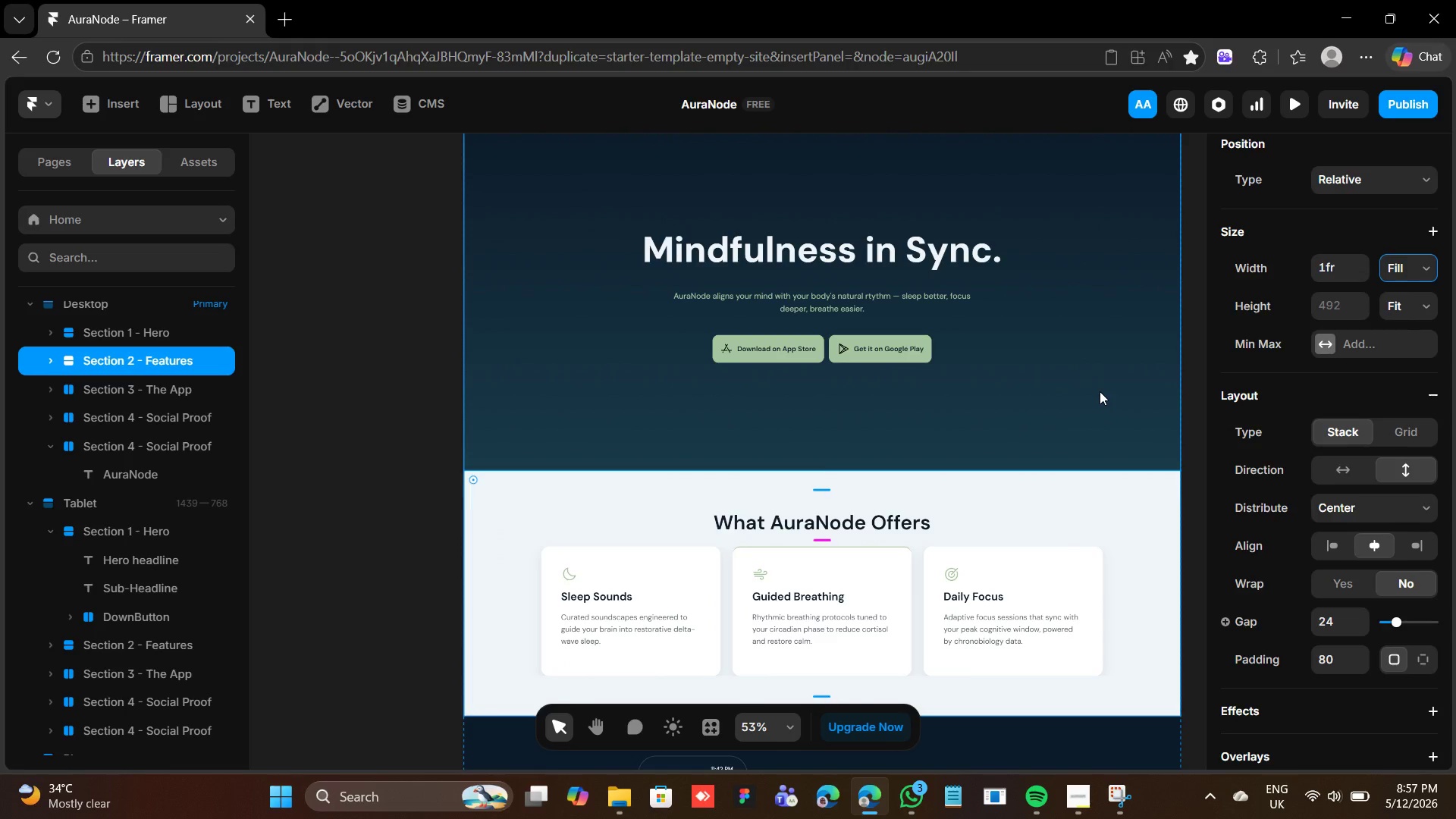 
left_click([1100, 391])
 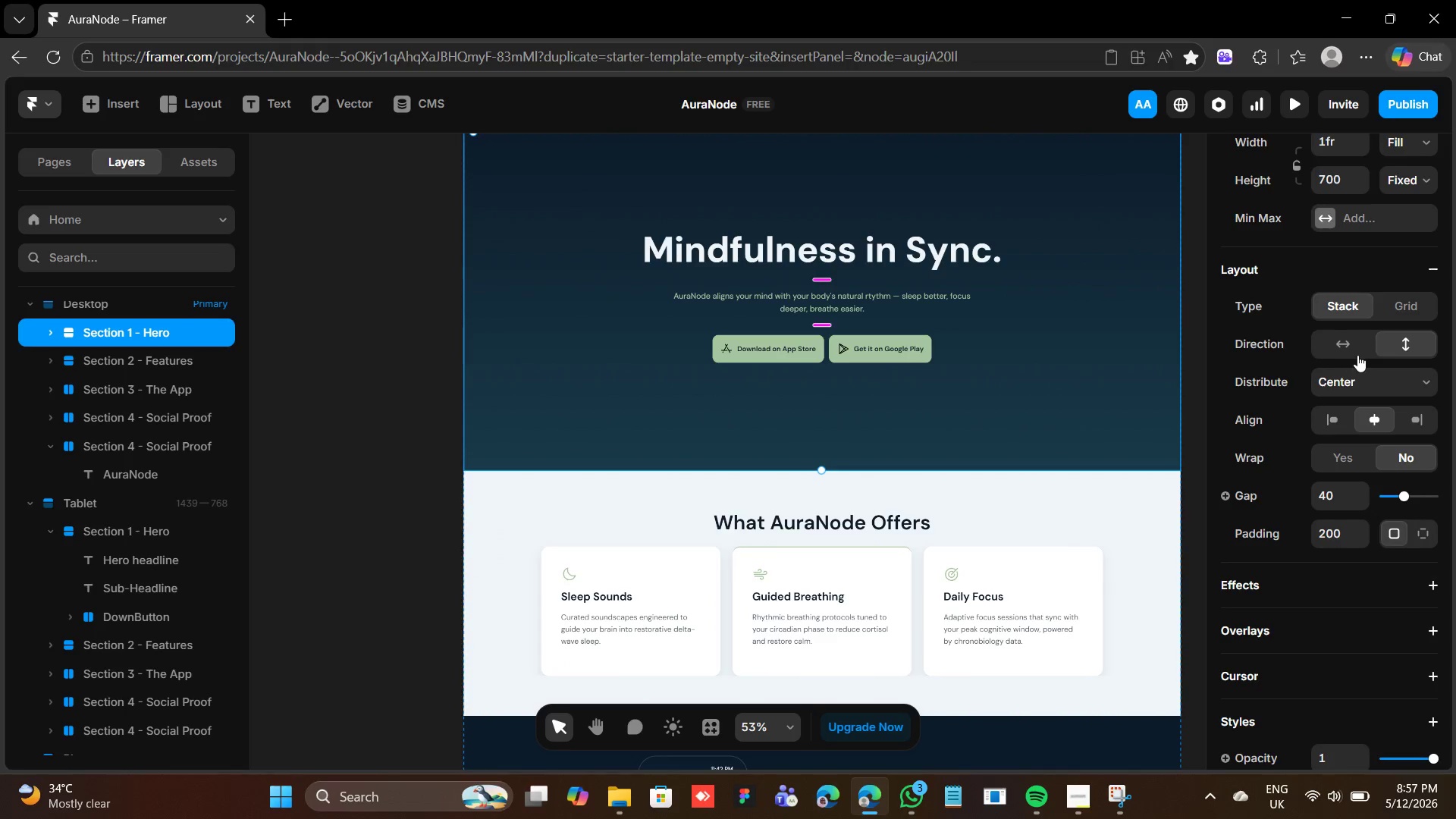 
scroll: coordinate [1357, 354], scroll_direction: up, amount: 4.0
 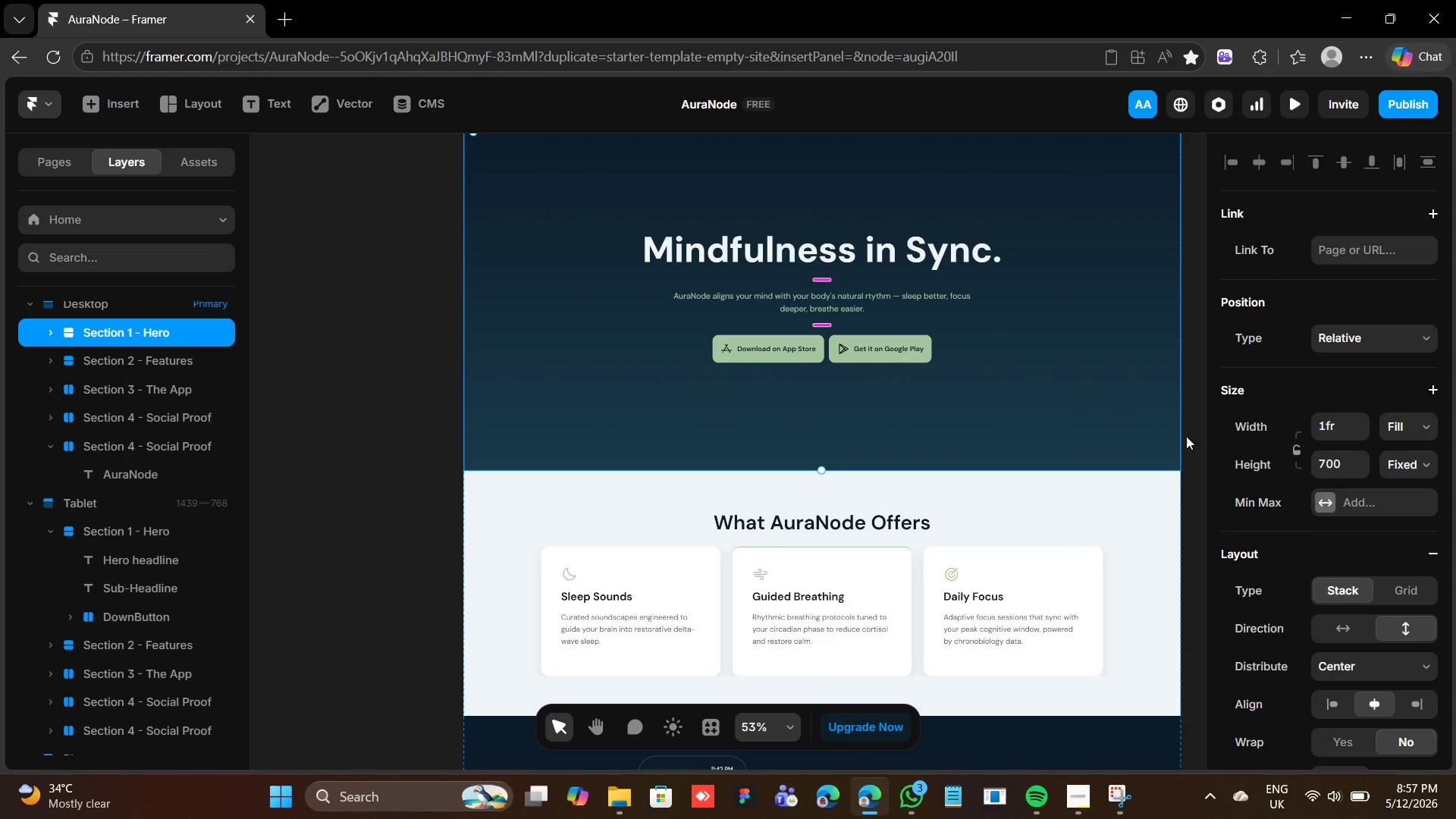 
scroll: coordinate [1068, 428], scroll_direction: down, amount: 25.0
 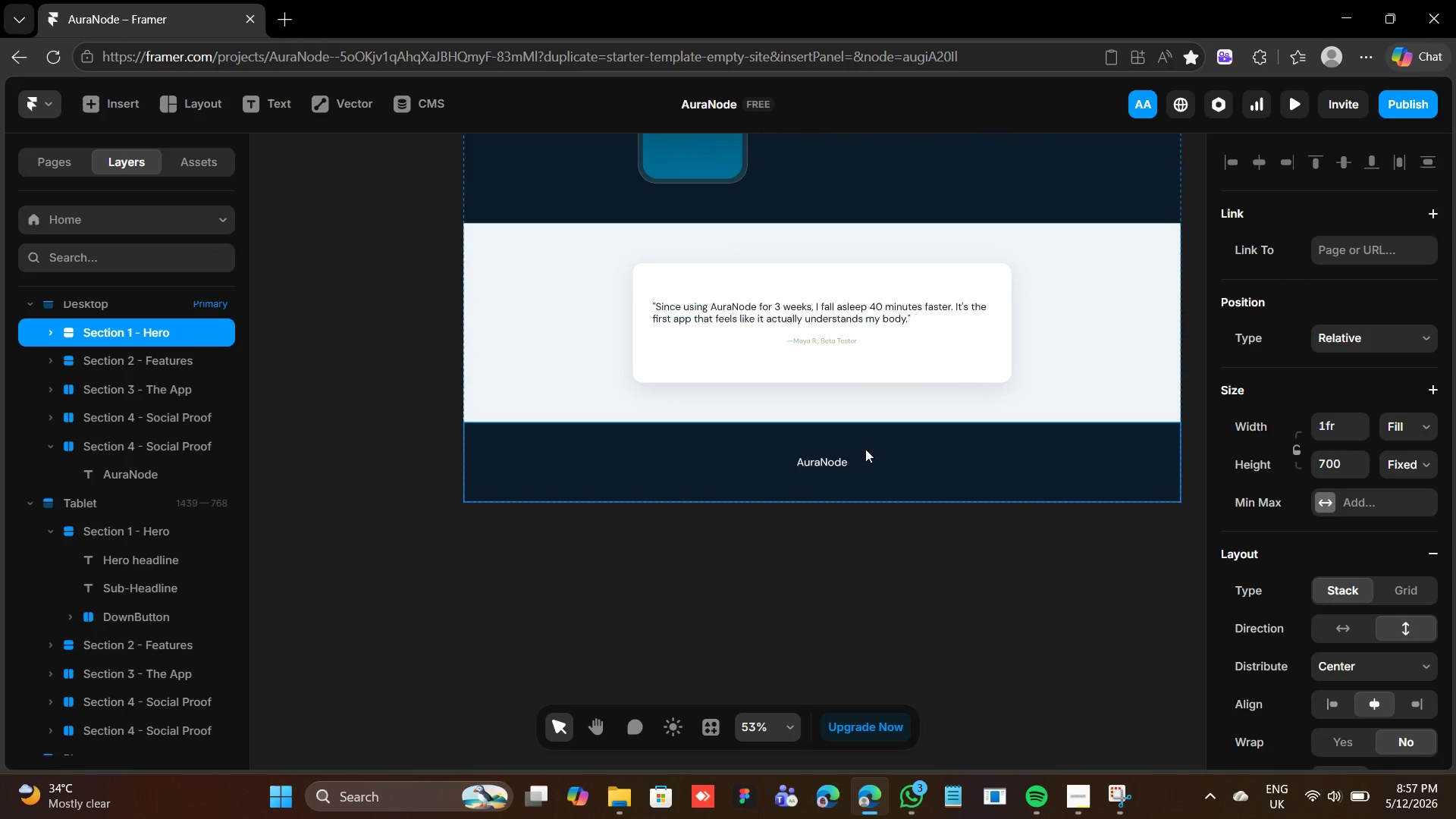 
left_click([882, 449])
 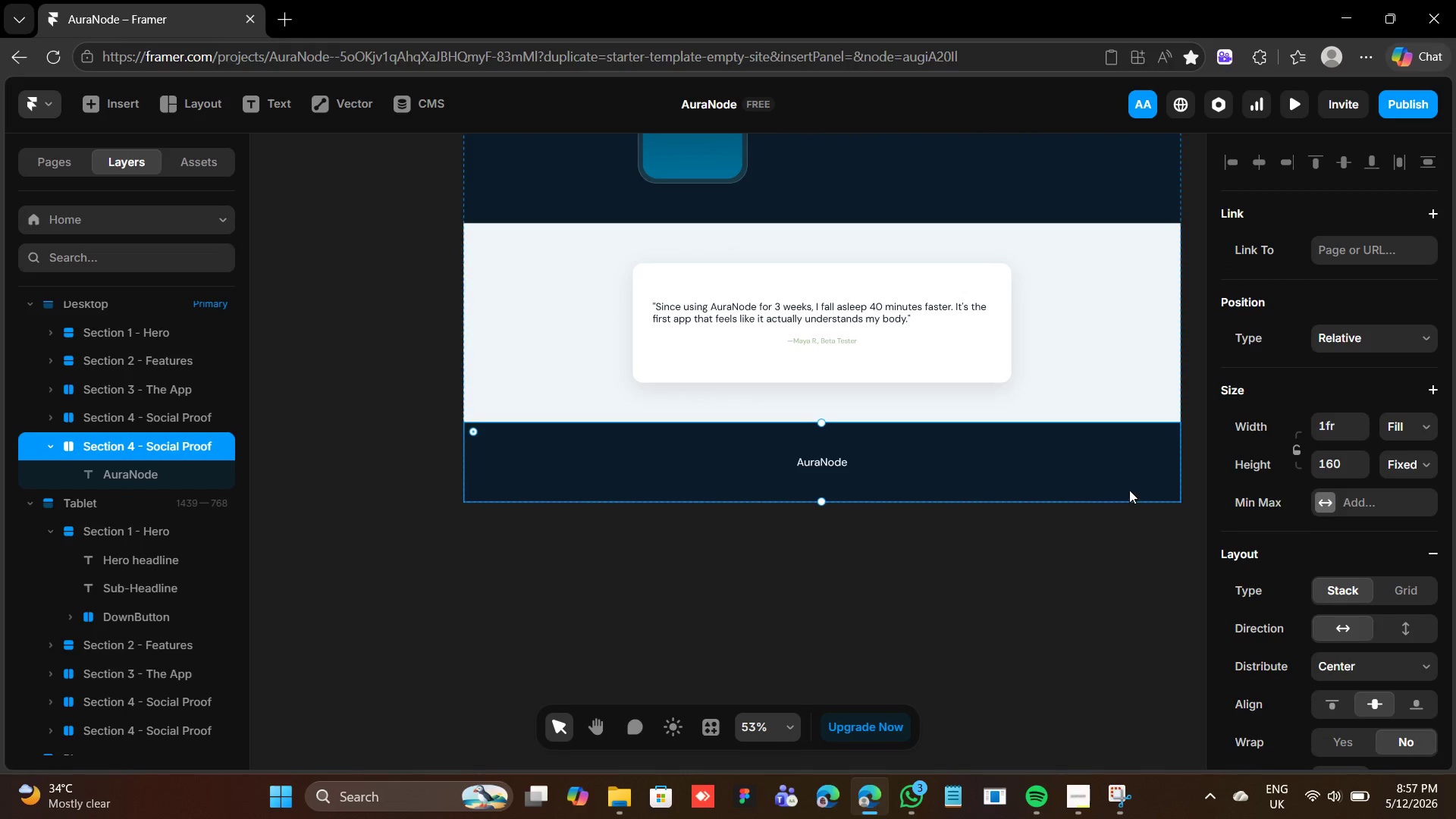 
scroll: coordinate [1379, 538], scroll_direction: down, amount: 3.0
 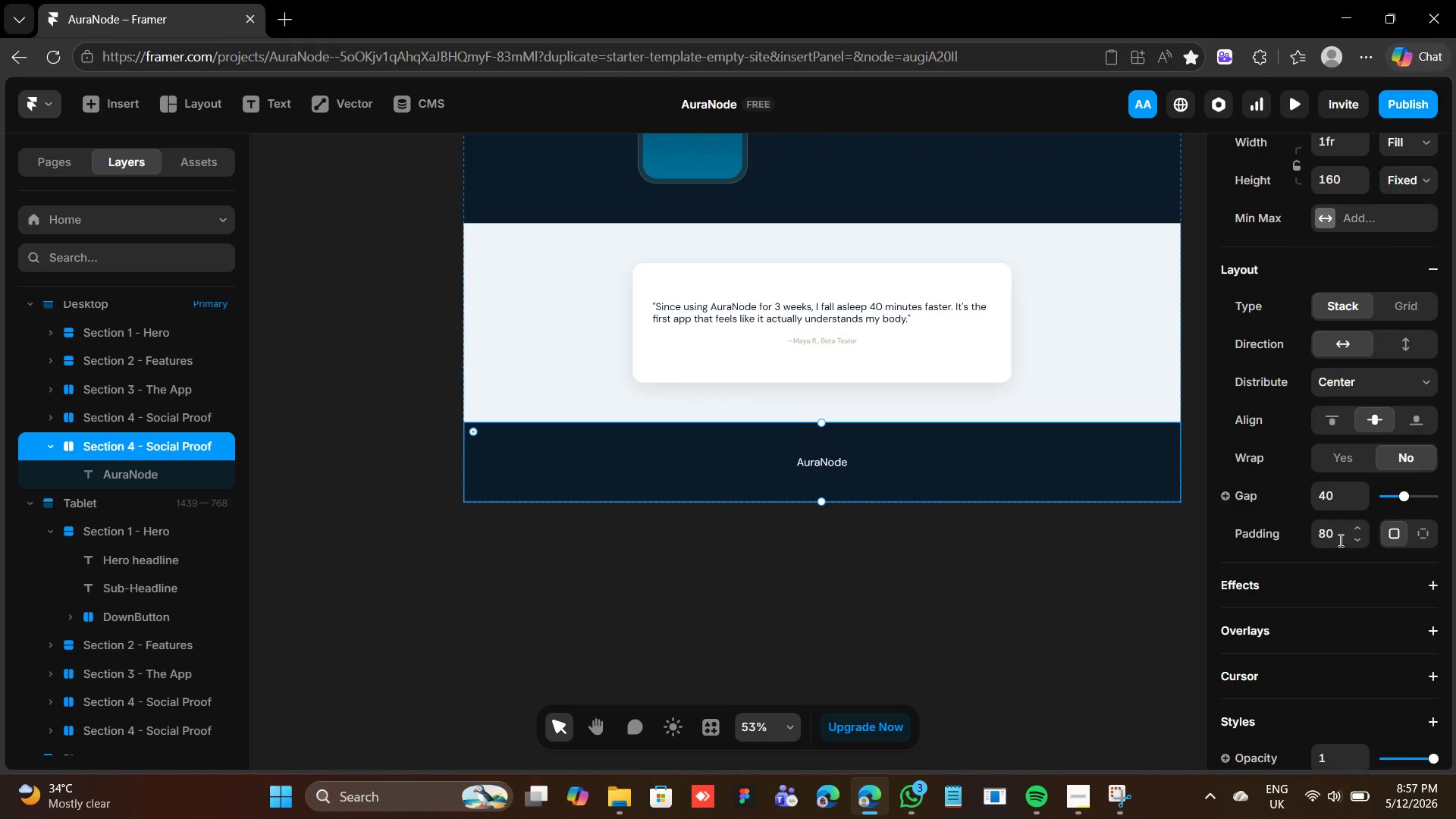 
left_click([1338, 540])
 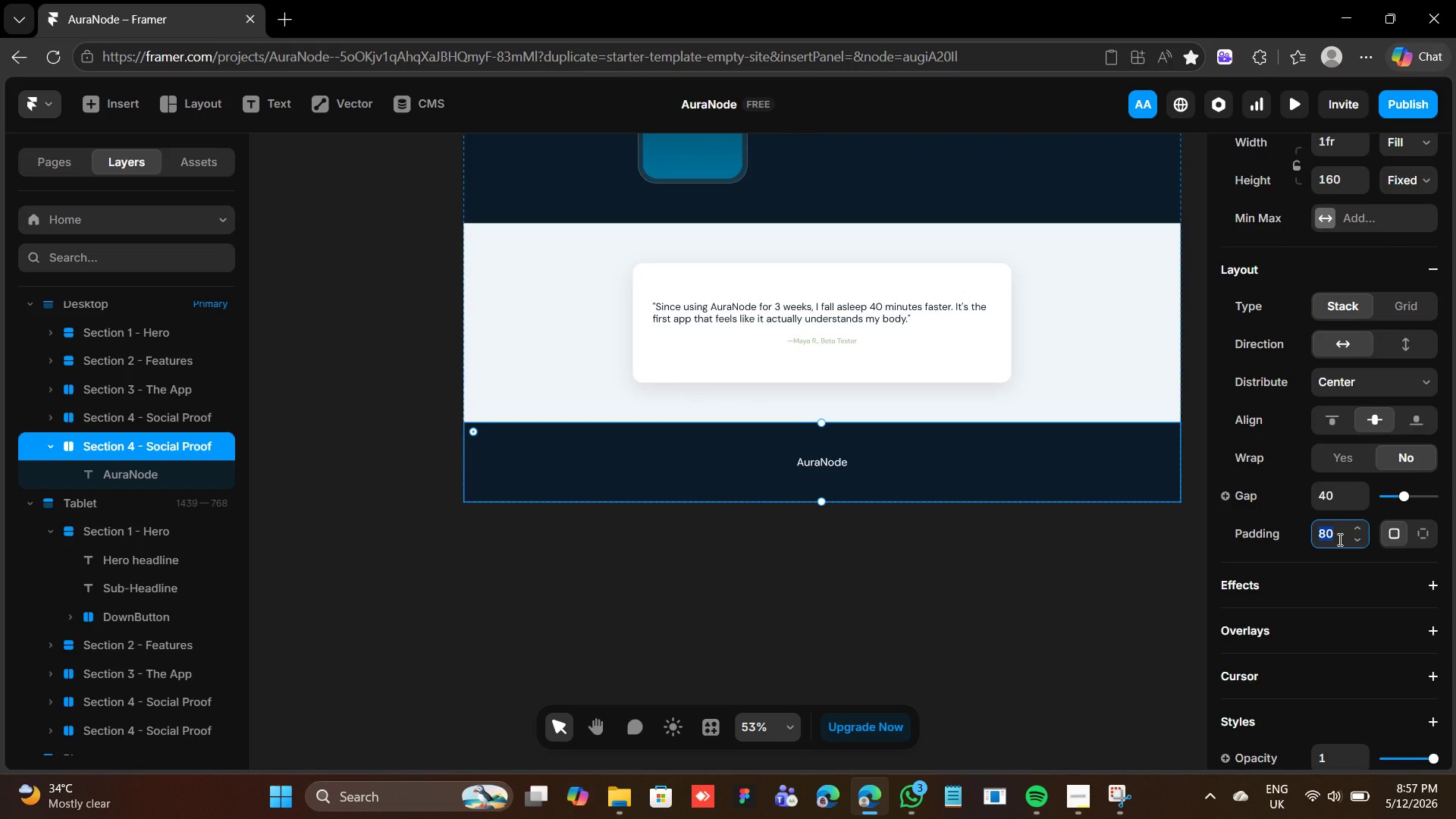 
left_click([1338, 539])
 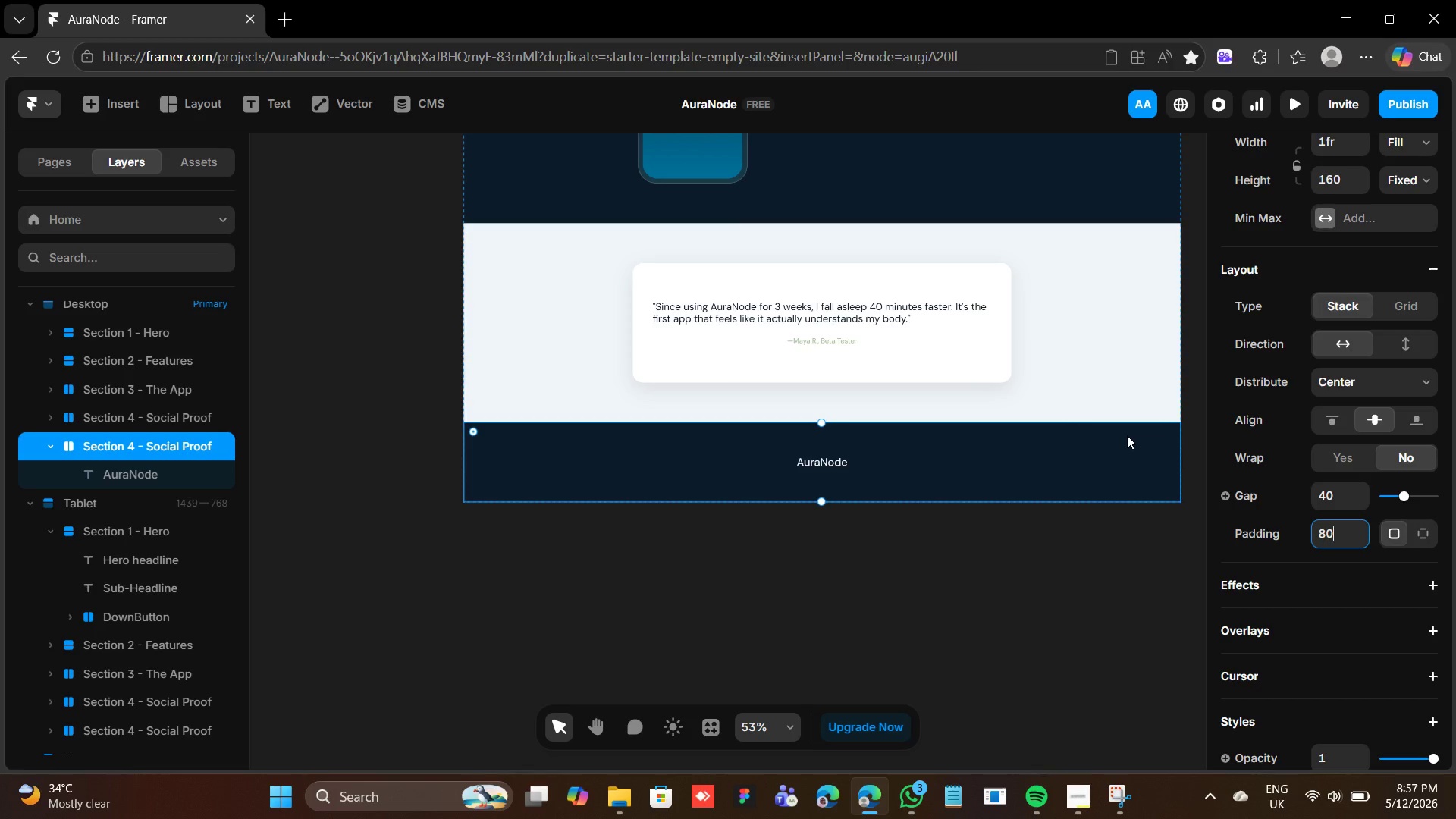 
wait(8.77)
 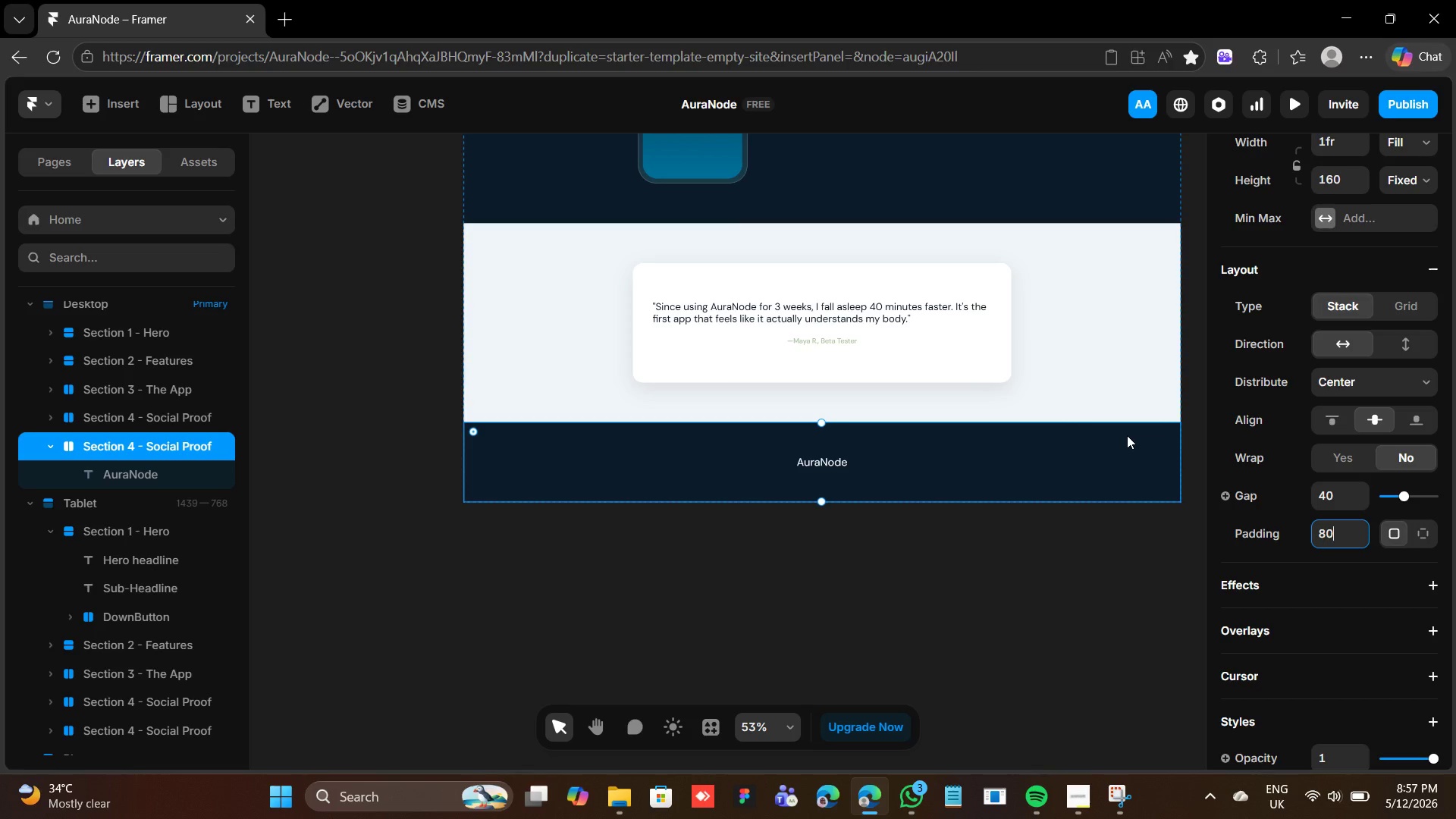 
left_click([826, 460])
 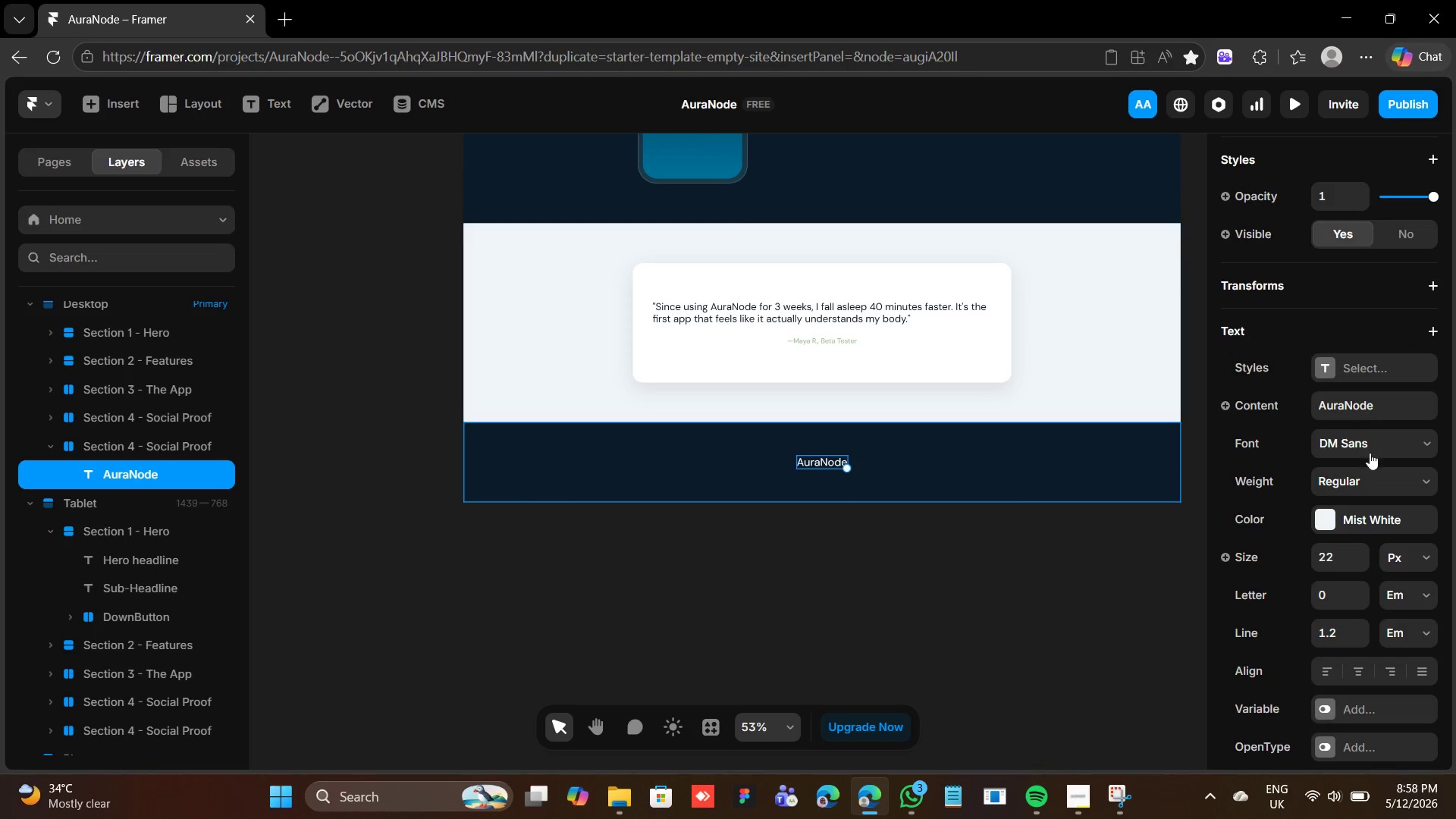 
left_click([1370, 479])
 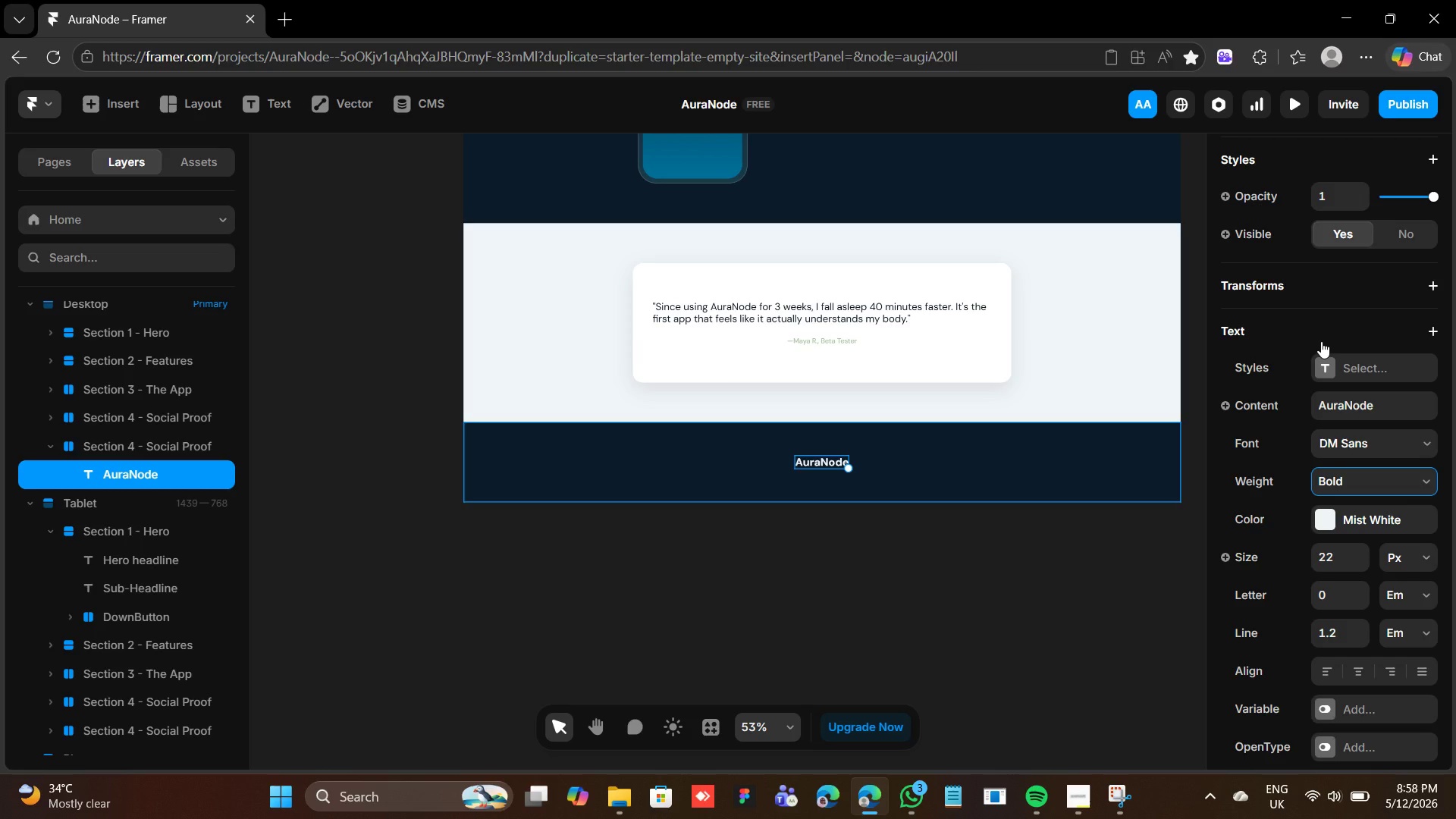 
wait(14.59)
 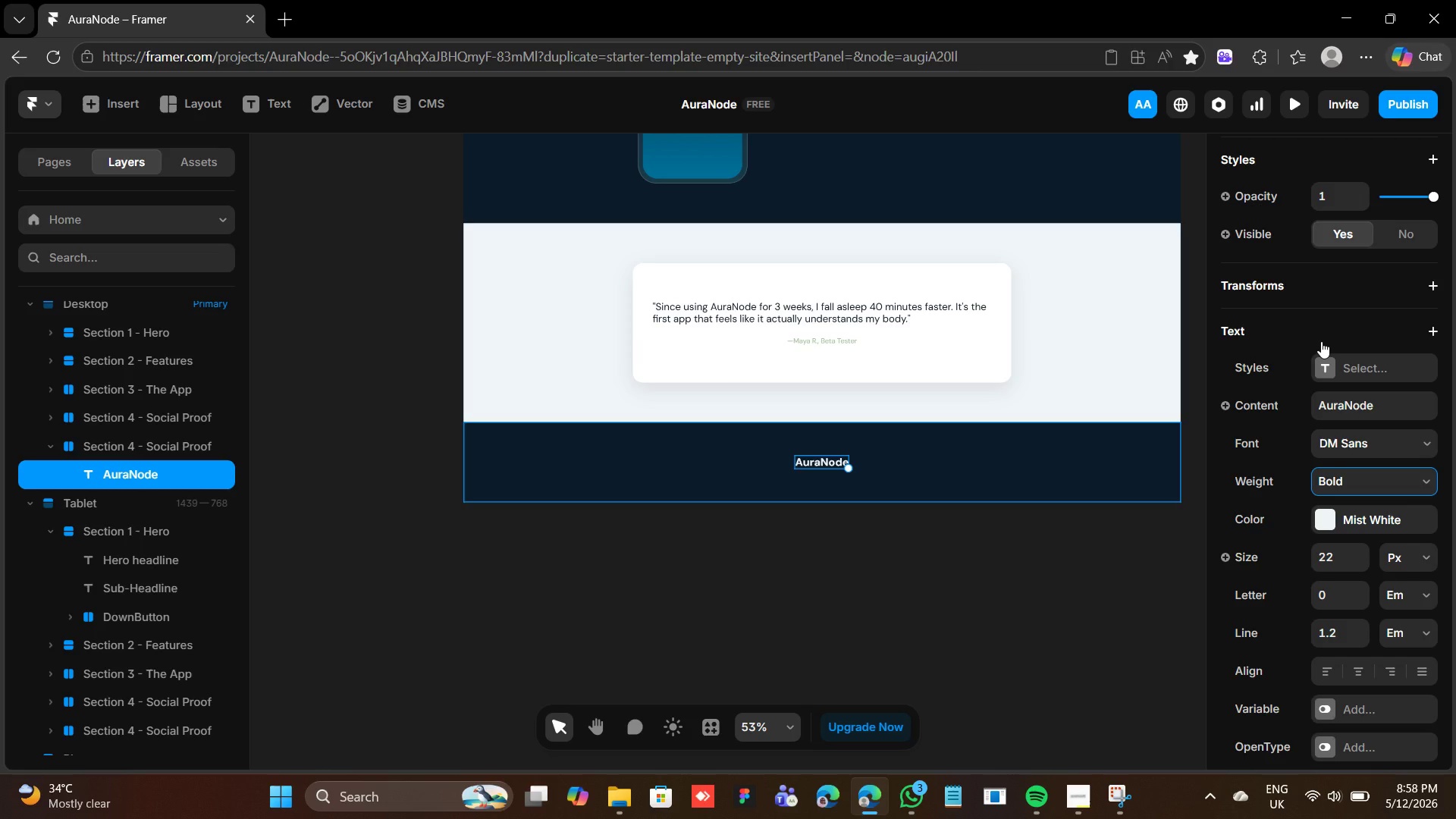 
scroll: coordinate [780, 293], scroll_direction: up, amount: 4.0
 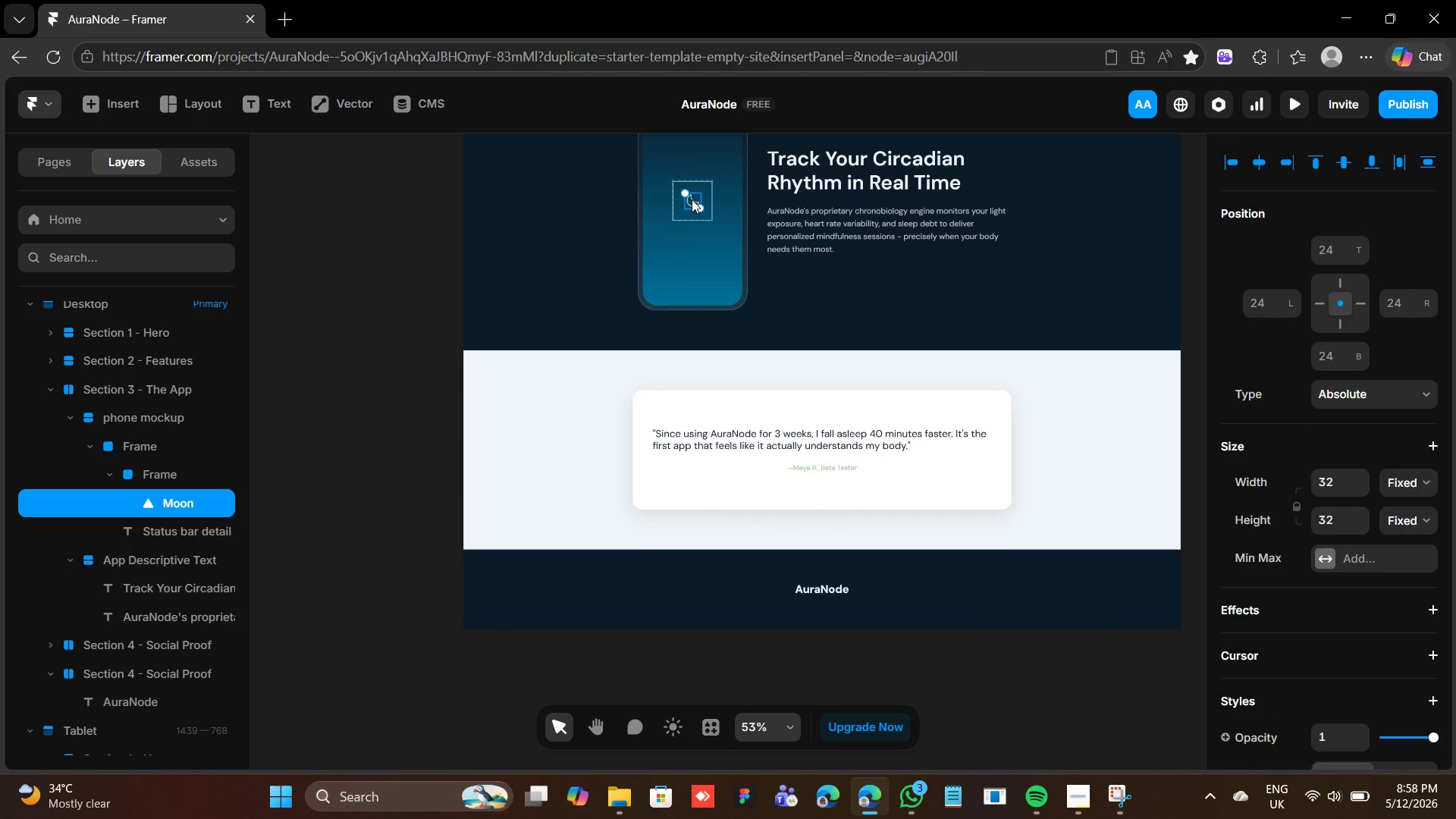 
right_click([692, 199])
 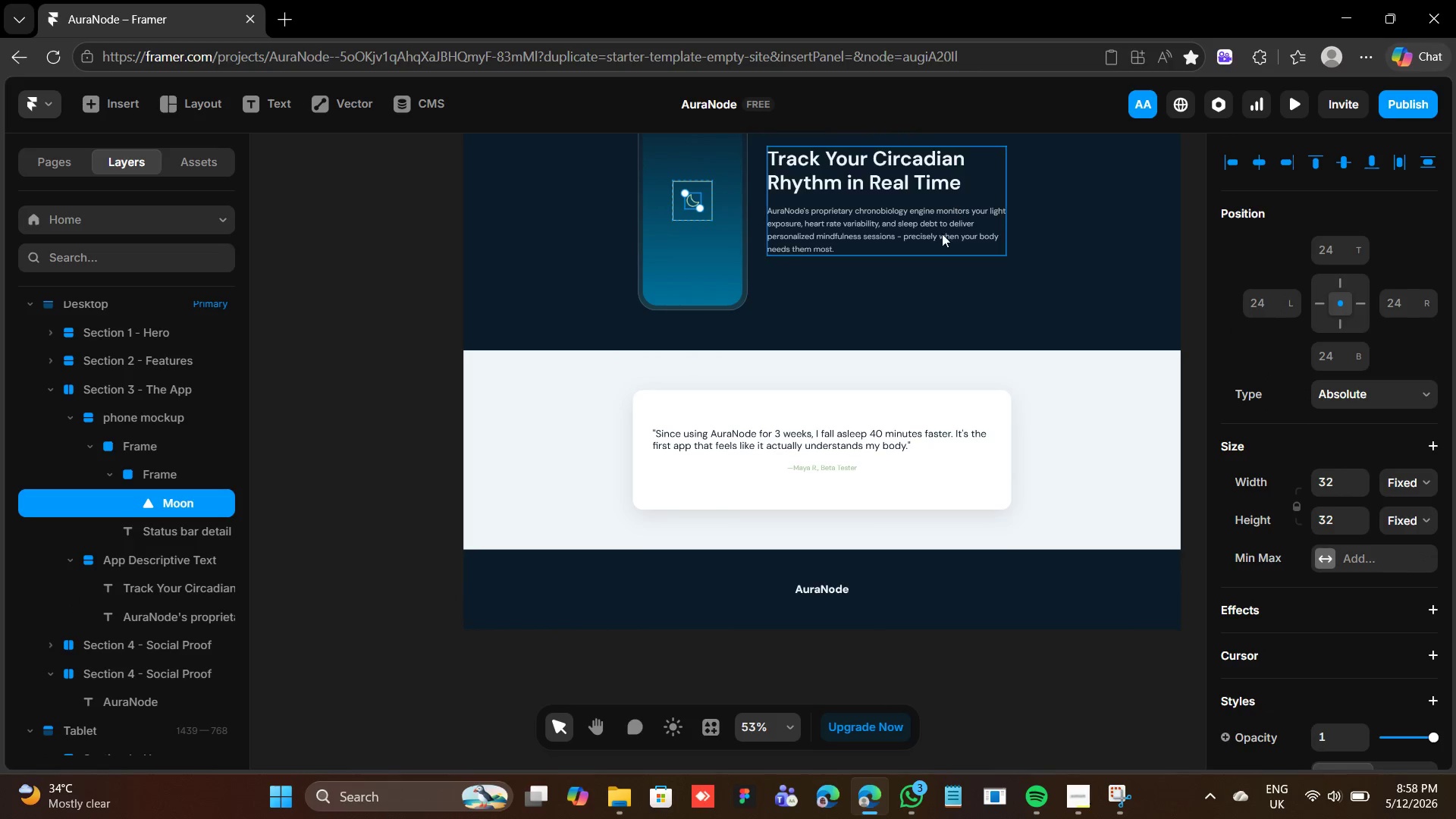 
wait(7.02)
 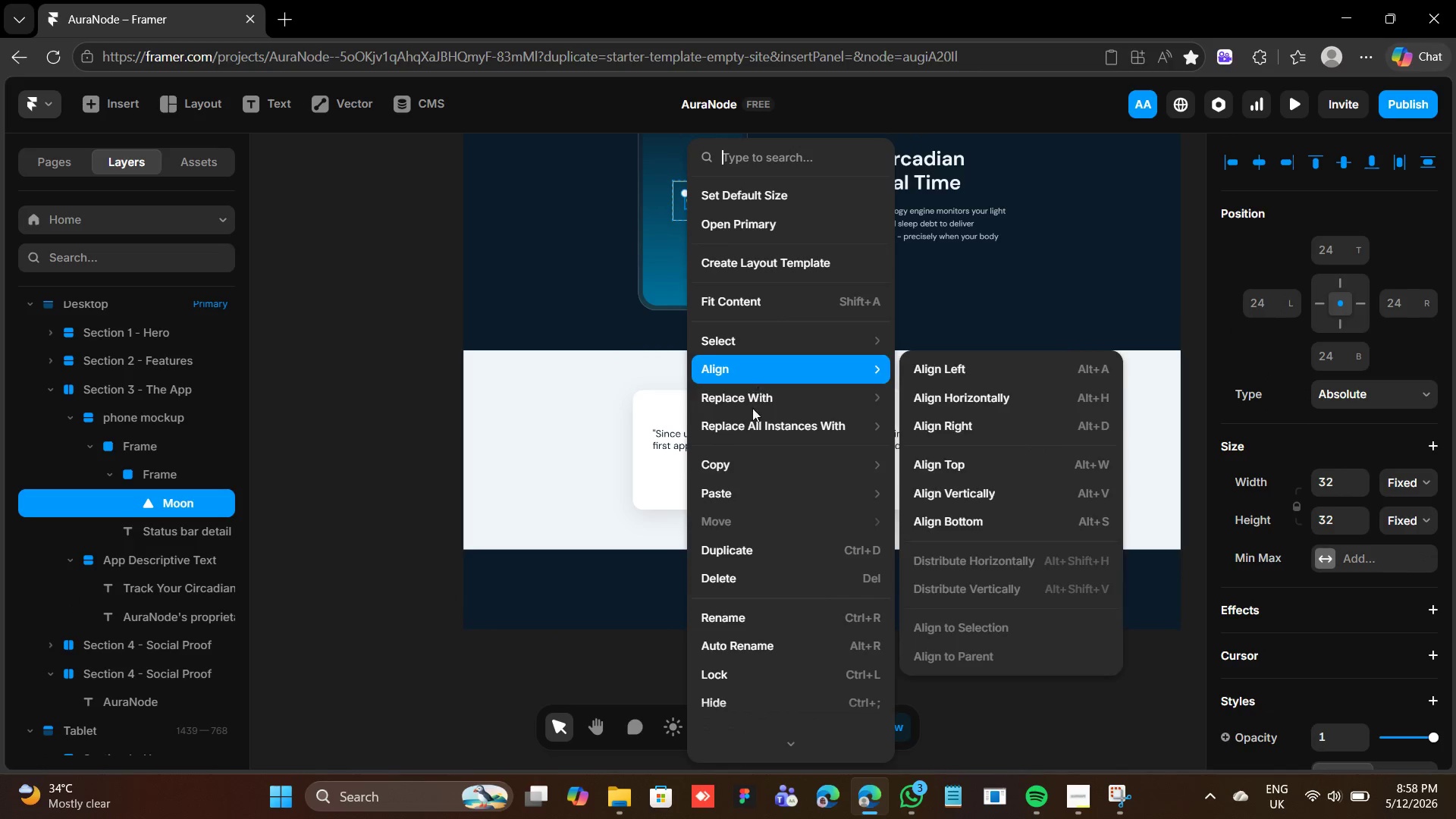 
left_click([917, 593])
 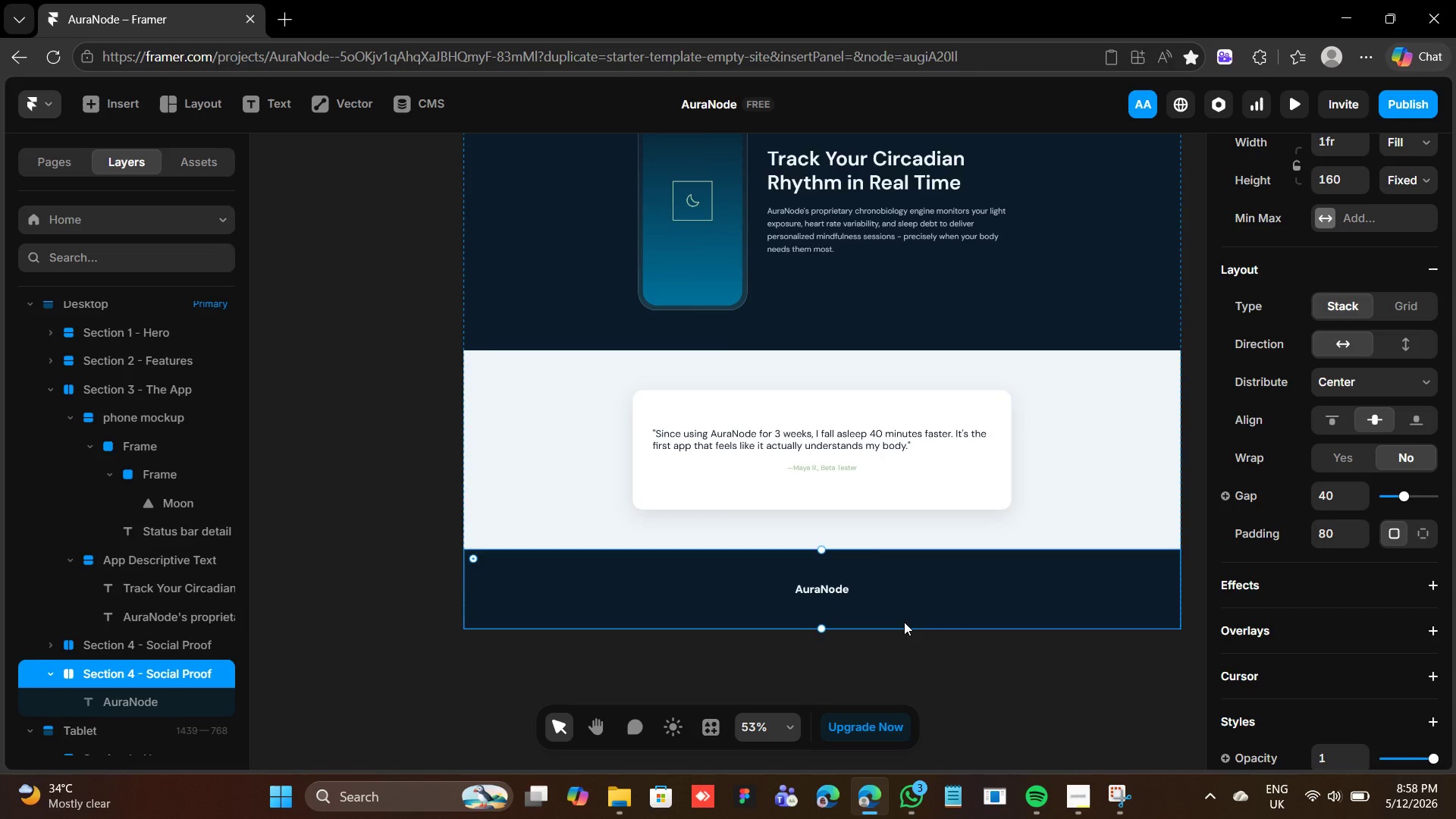 
key(Control+V)
 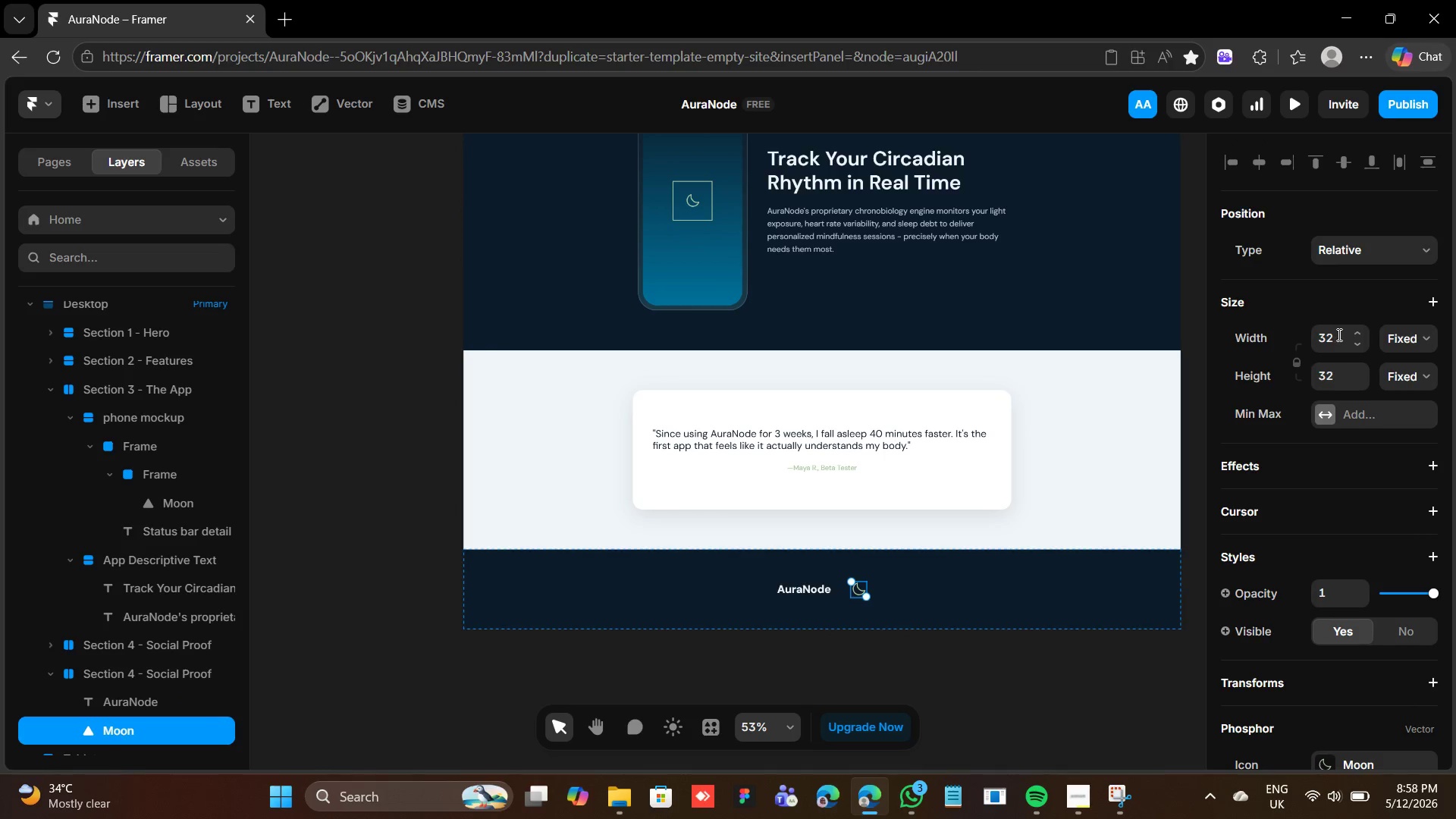 
wait(7.17)
 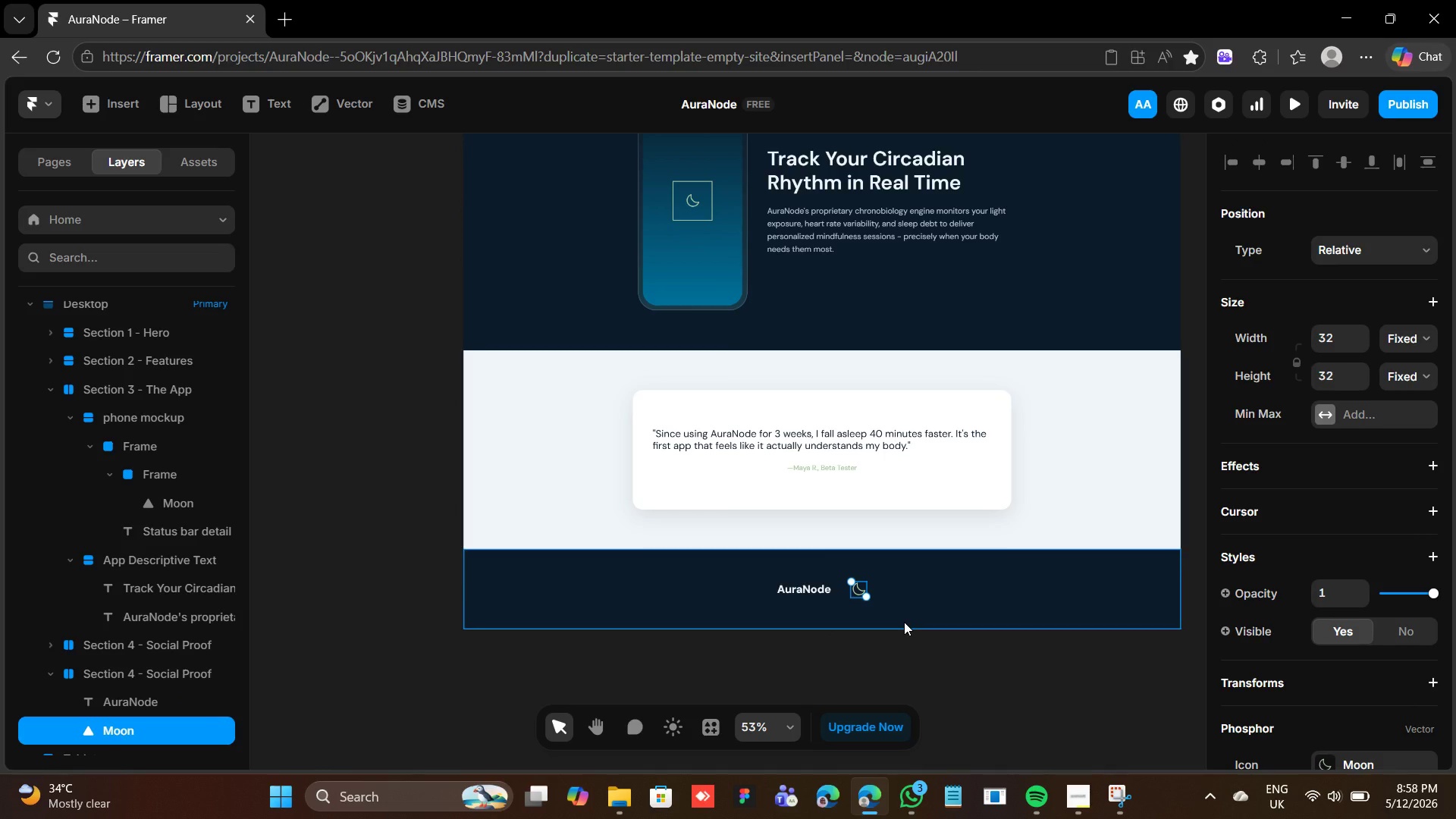 
type(24)
 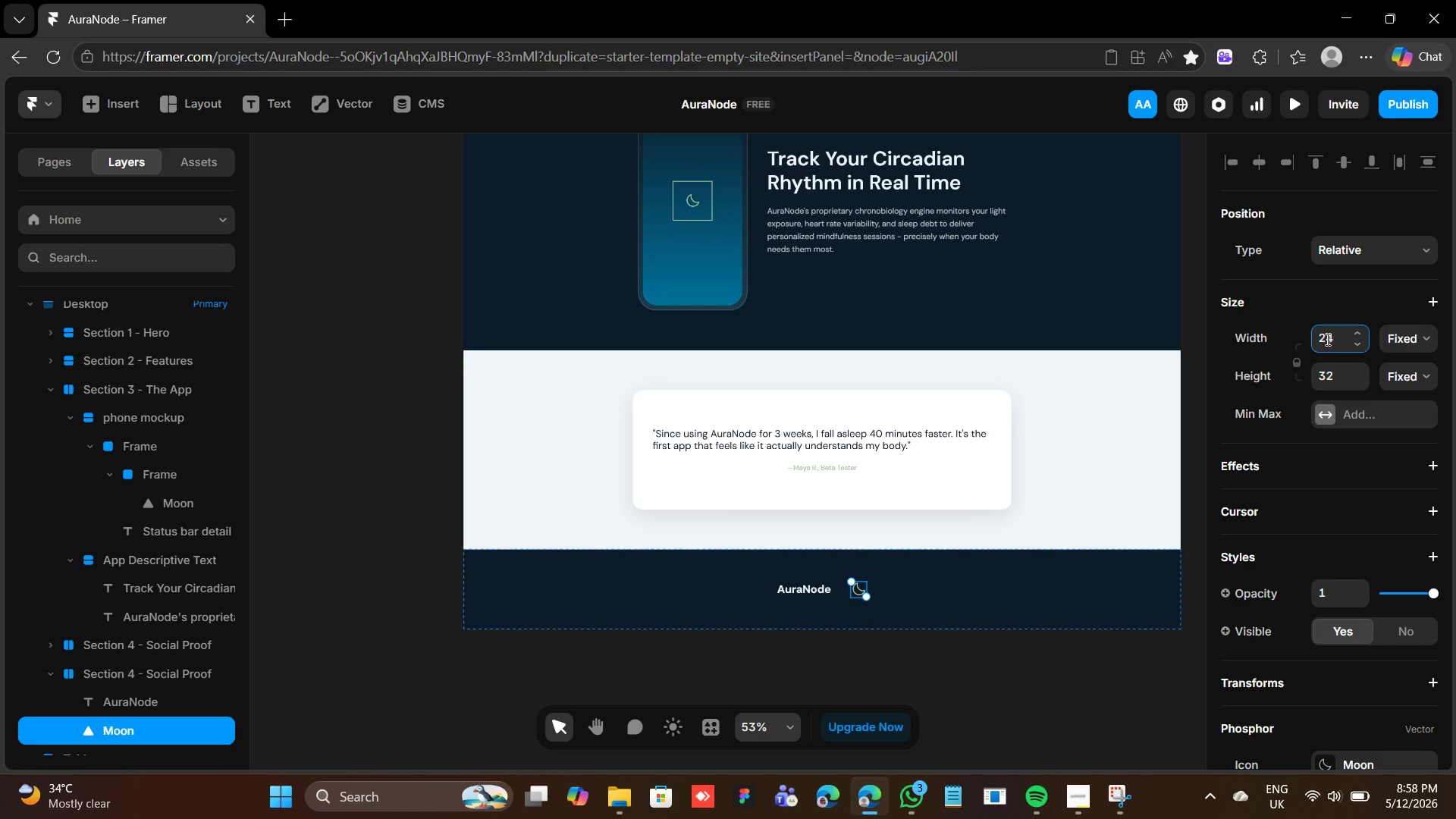 
key(Enter)
 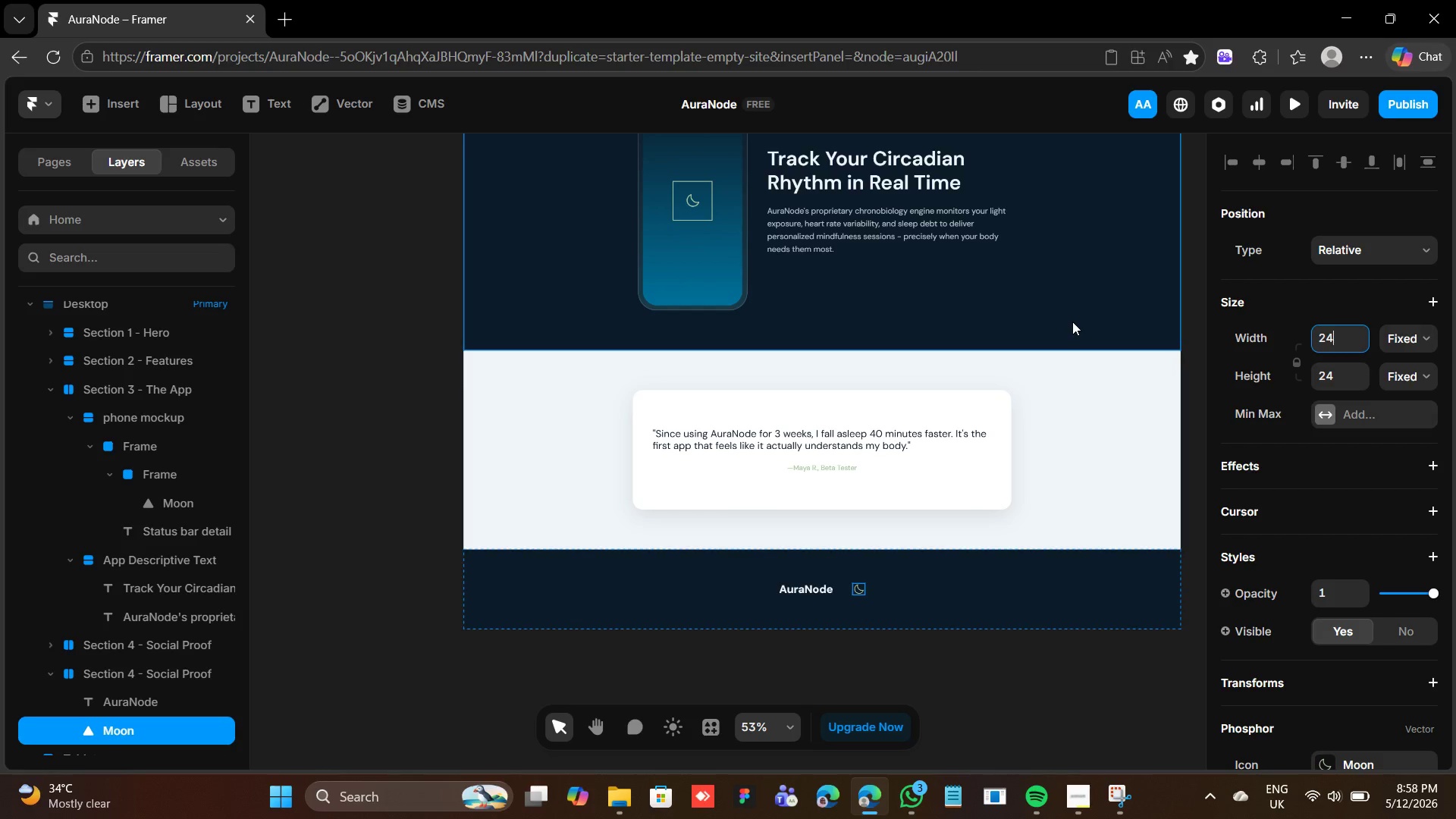 
wait(20.17)
 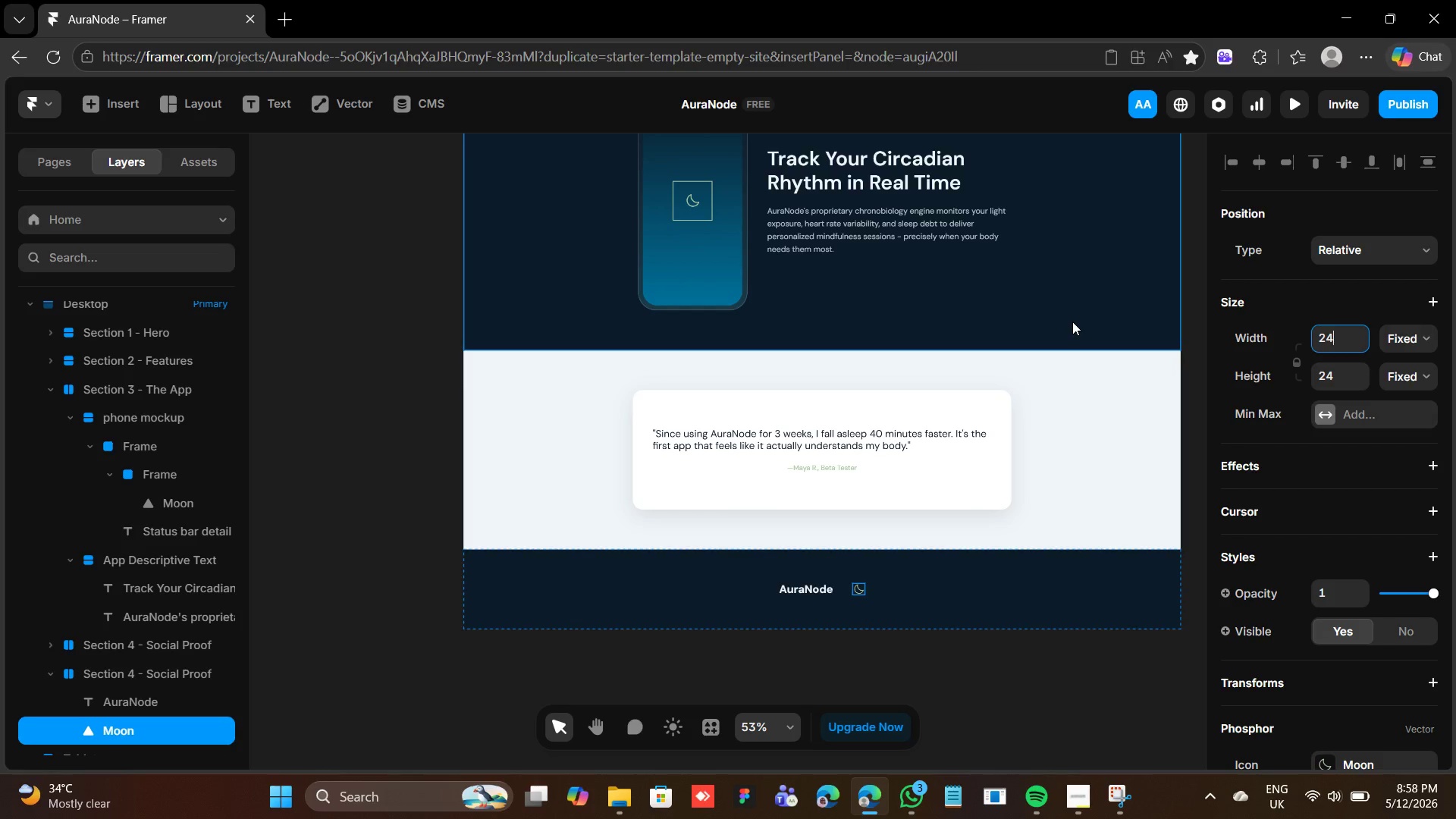 
scroll: coordinate [1393, 711], scroll_direction: down, amount: 3.0
 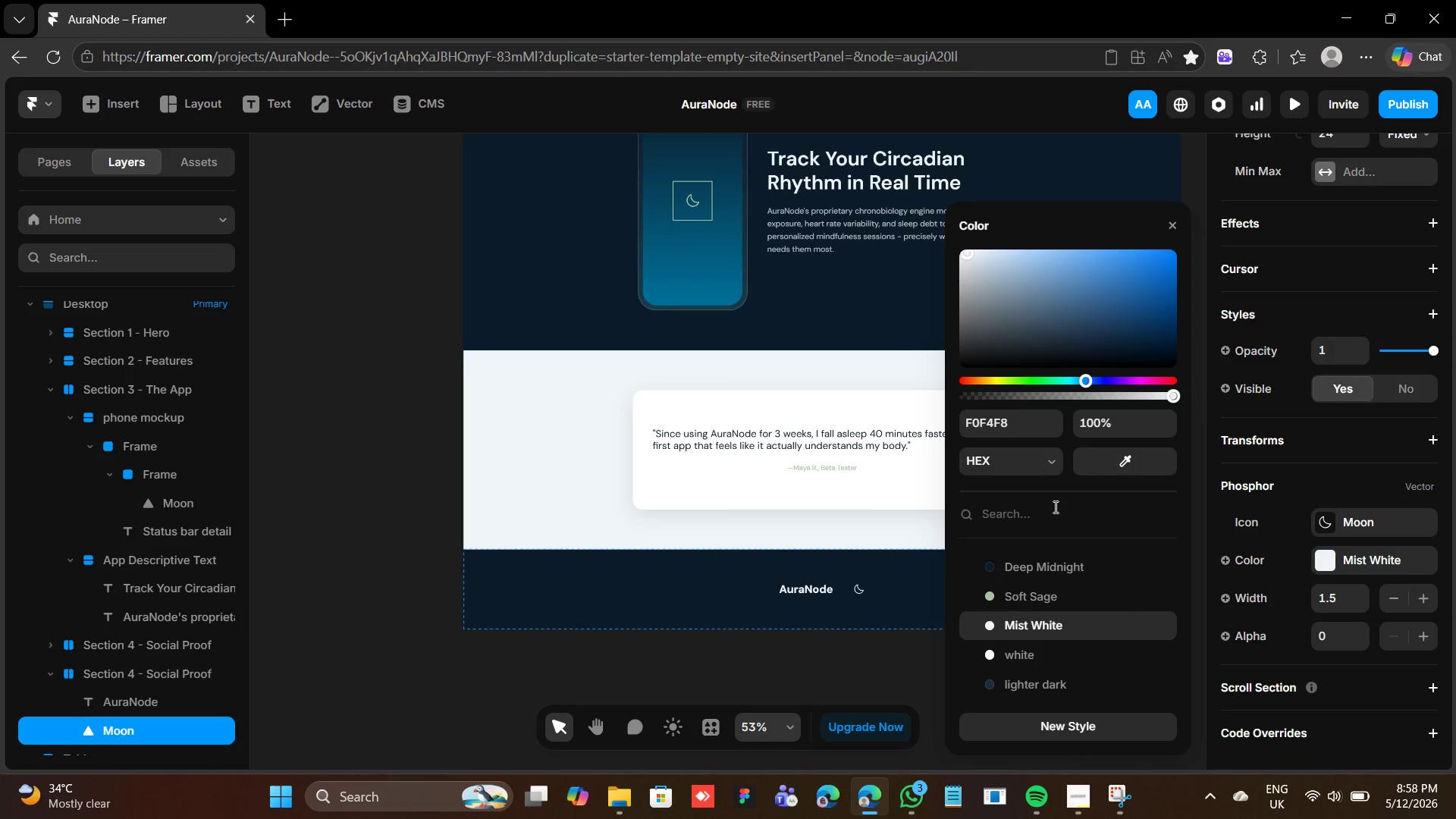 
left_click([1171, 228])
 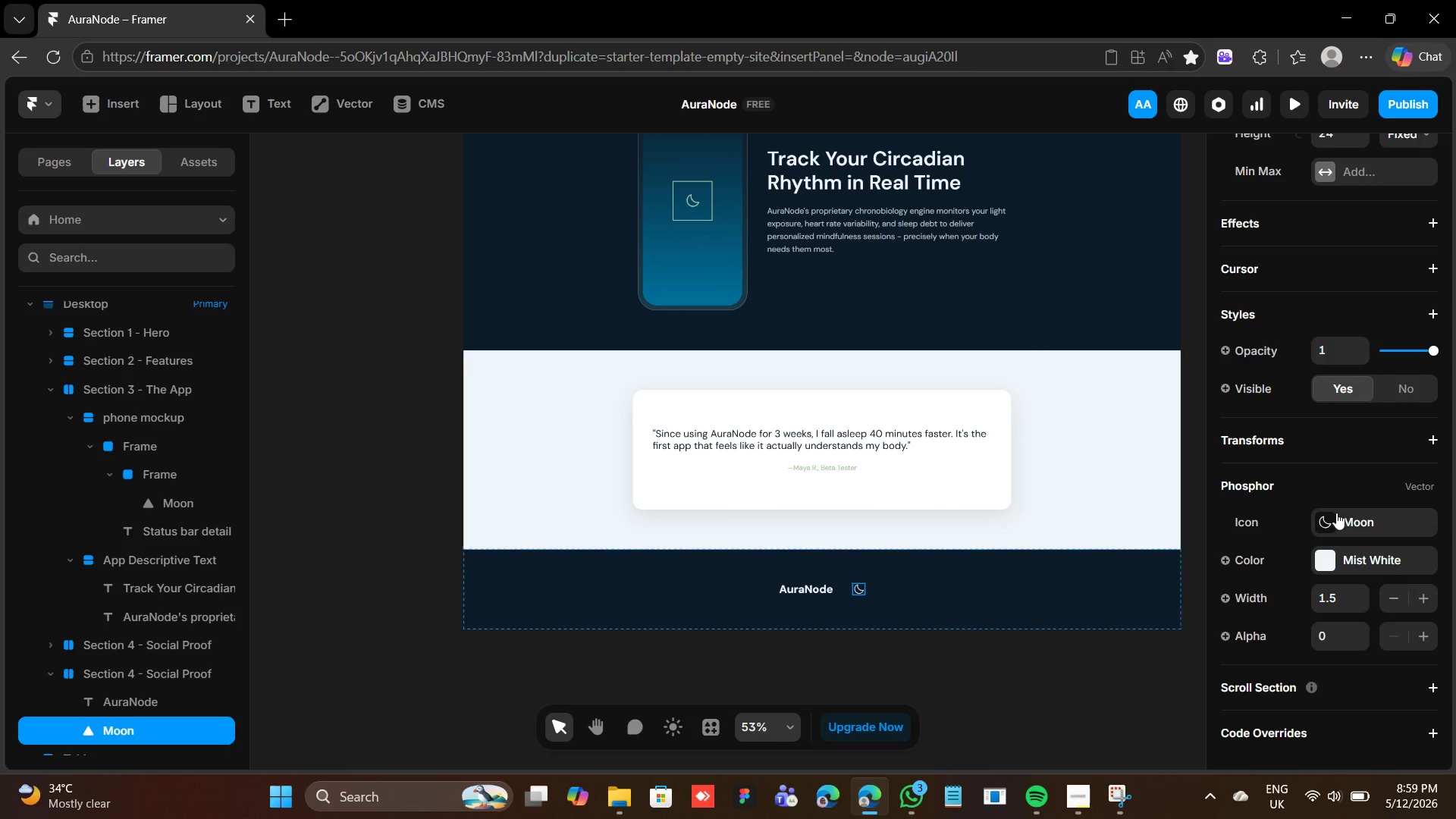 
left_click([1335, 513])
 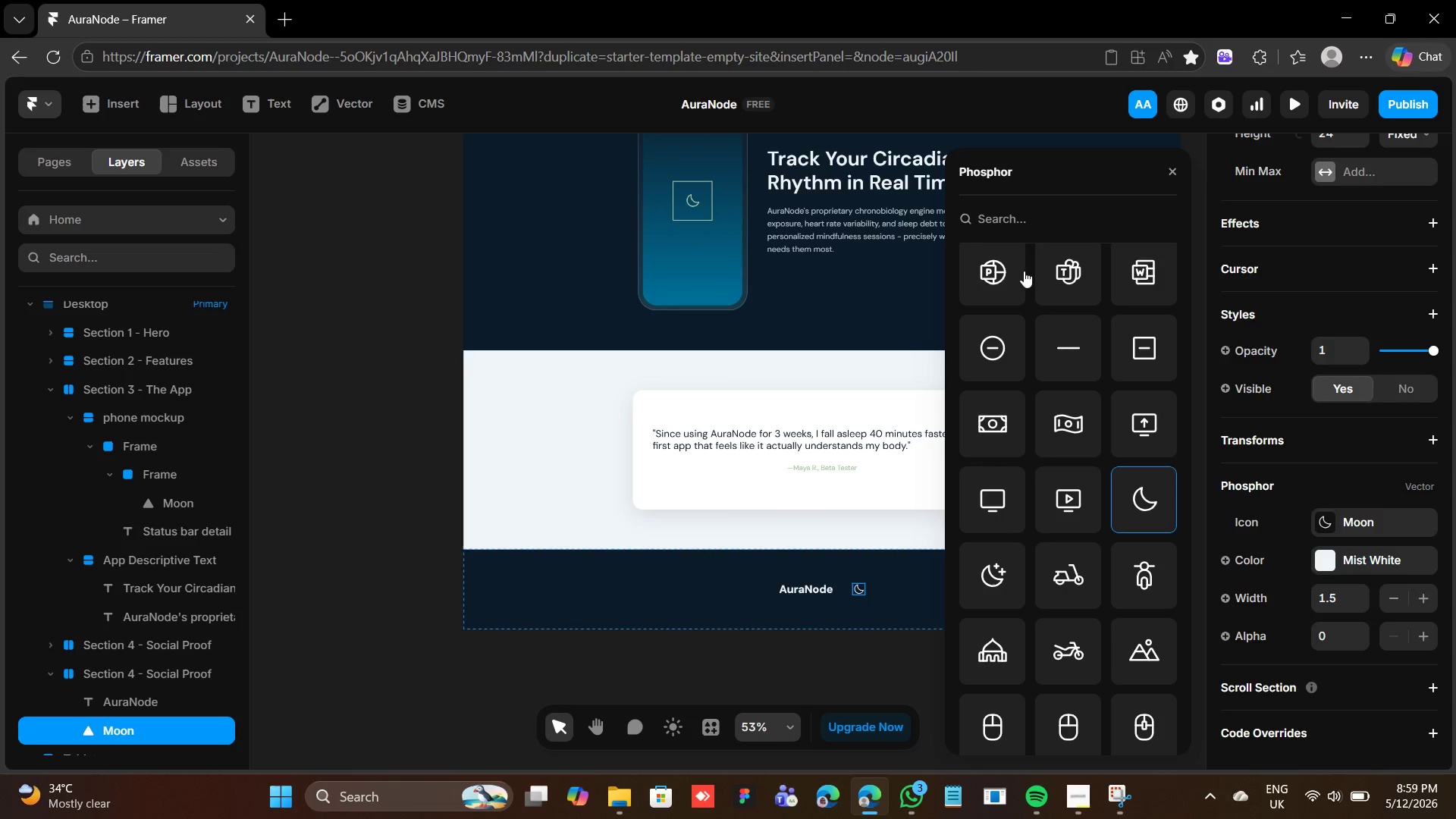 
left_click([1031, 223])
 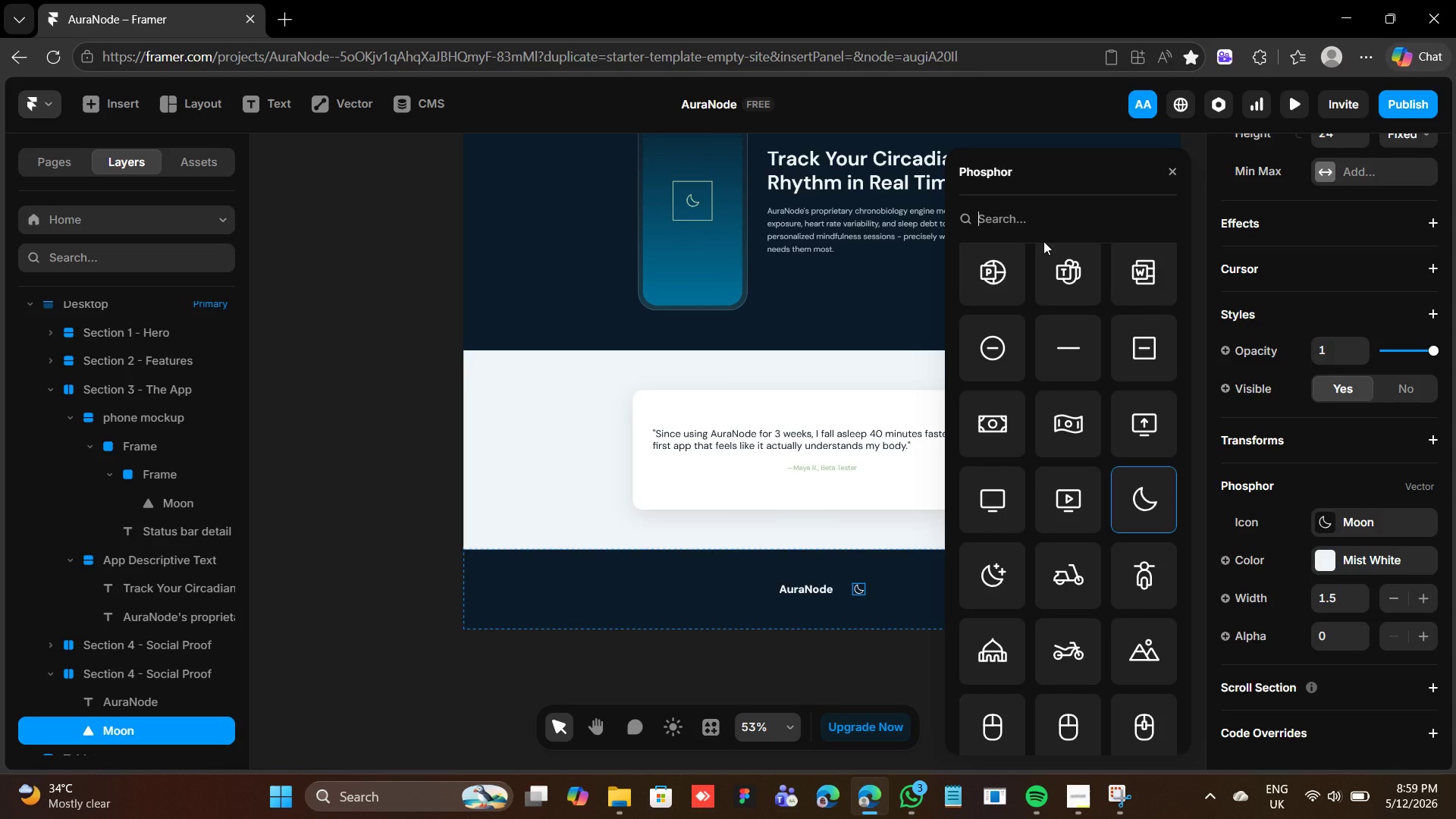 
key(X)
 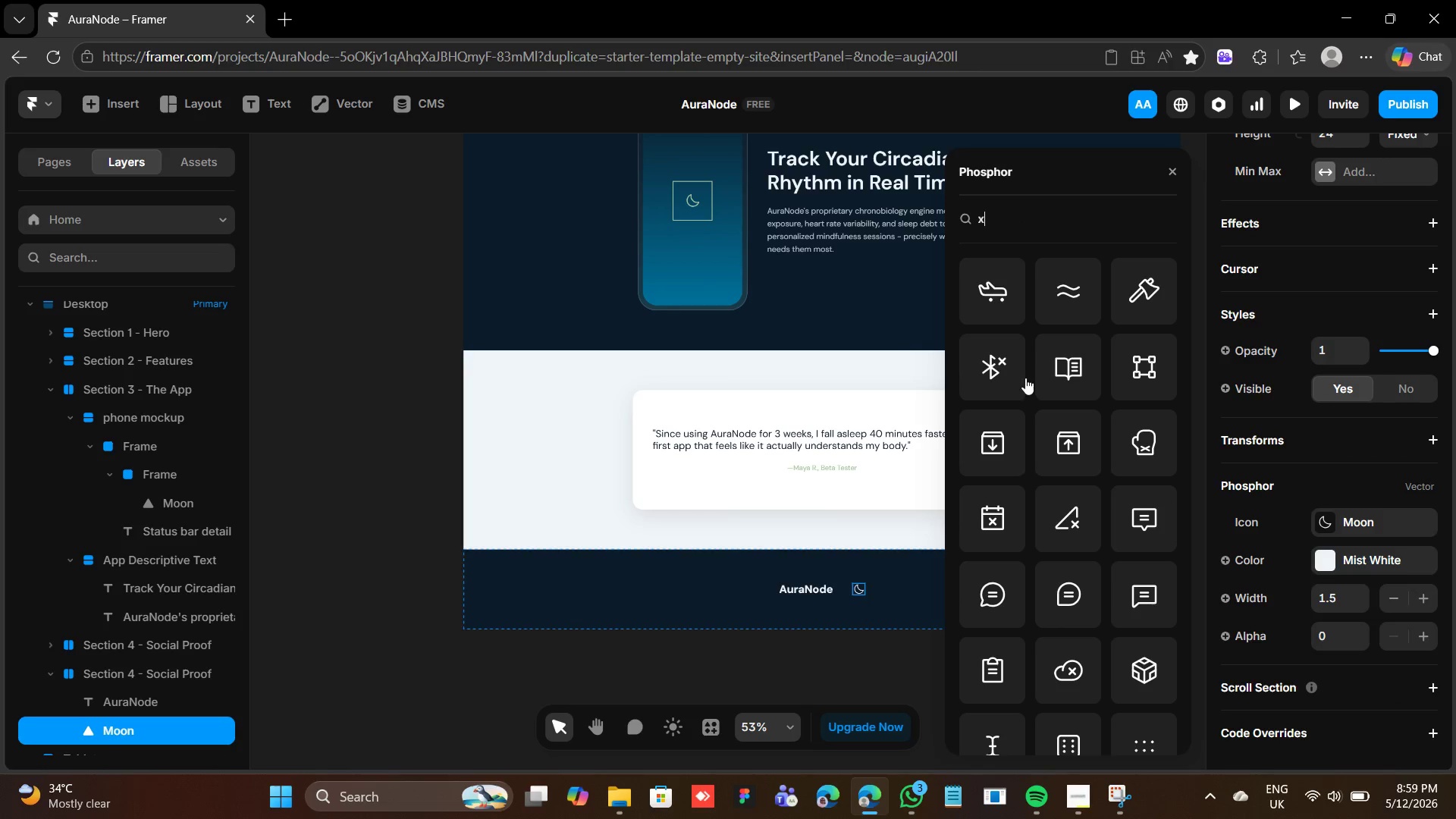 
scroll: coordinate [1043, 415], scroll_direction: down, amount: 28.0
 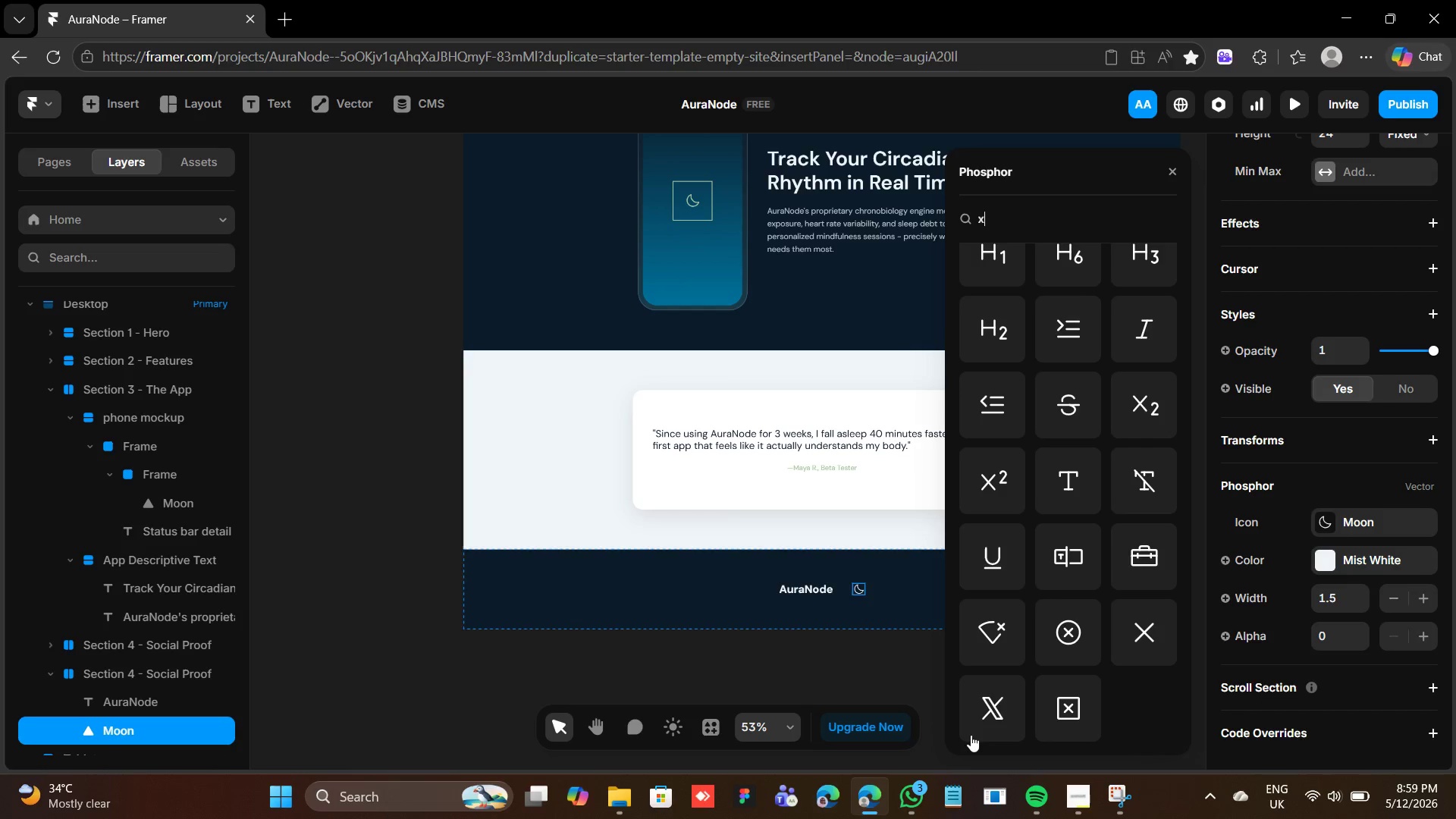 
left_click([987, 715])
 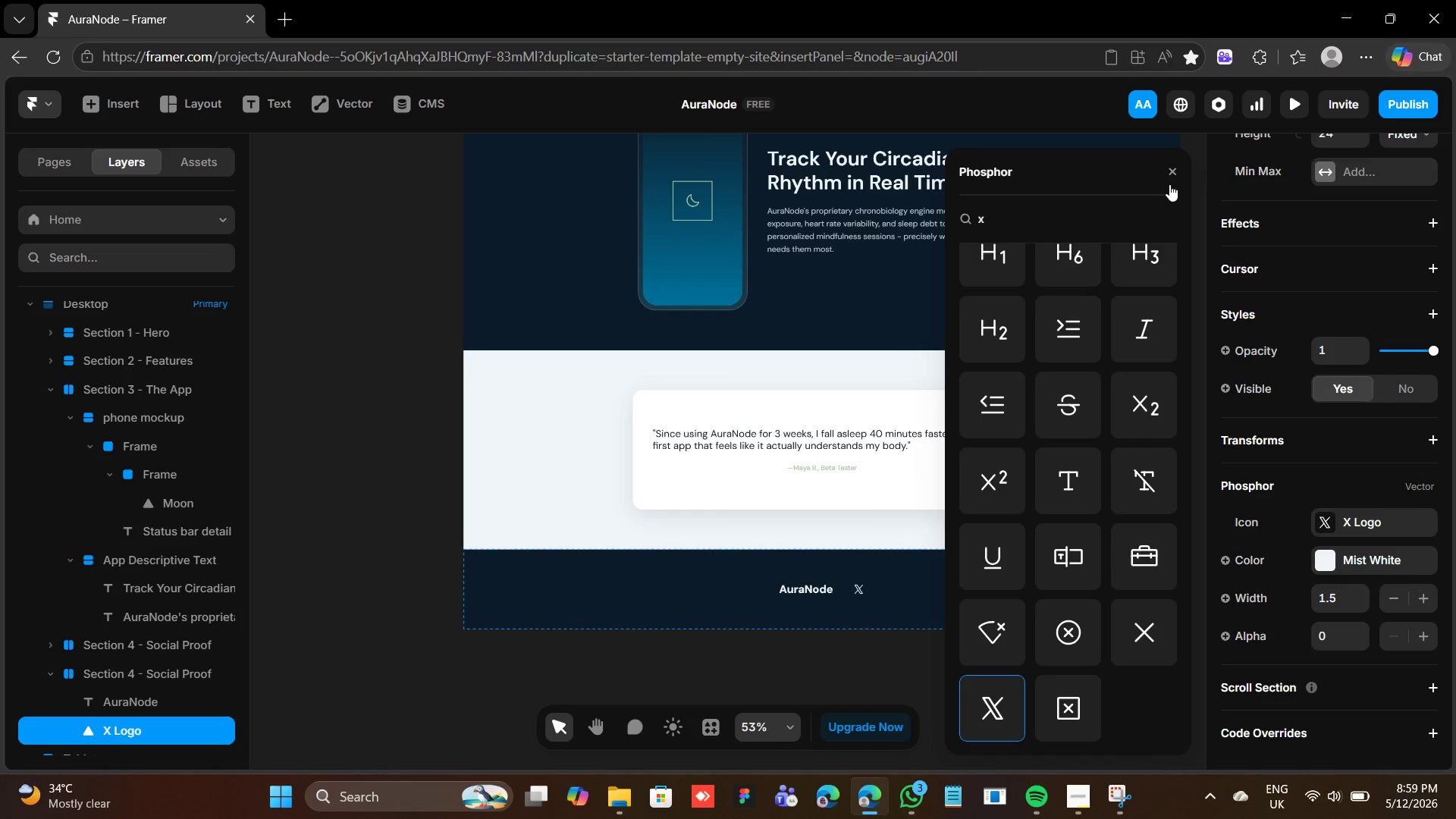 
left_click([1171, 177])
 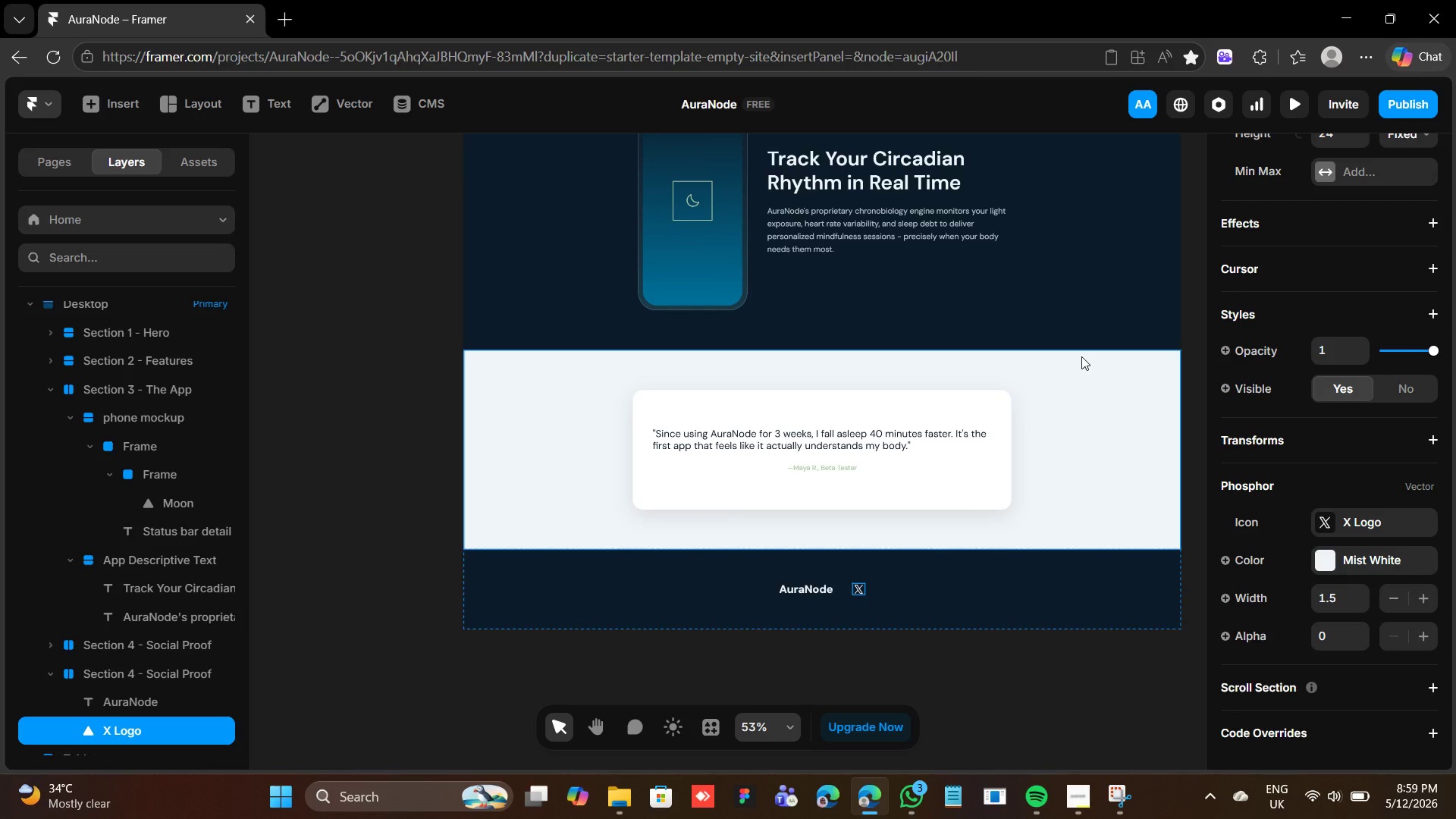 
wait(7.12)
 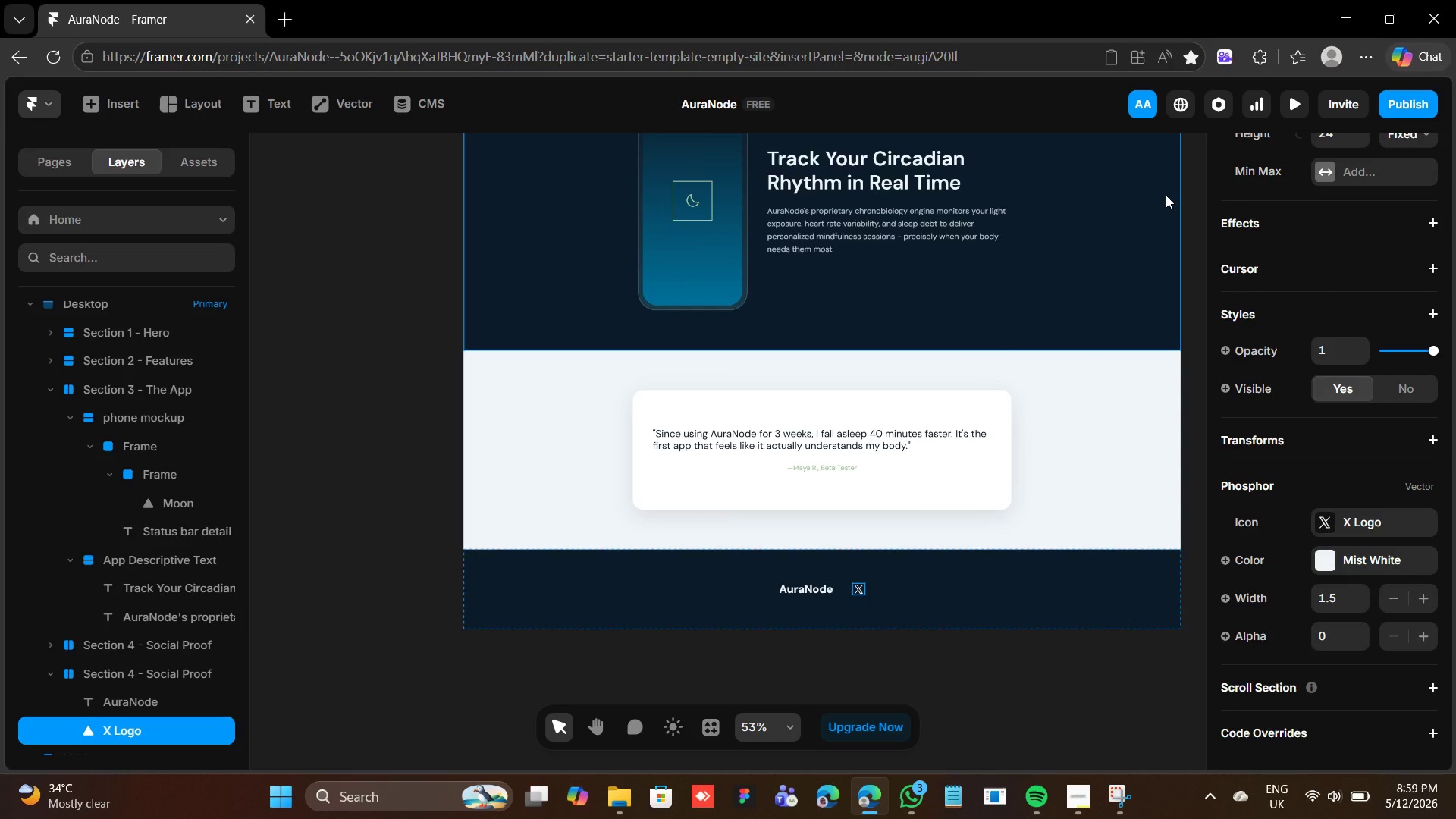 
key(Control+ControlRight)
 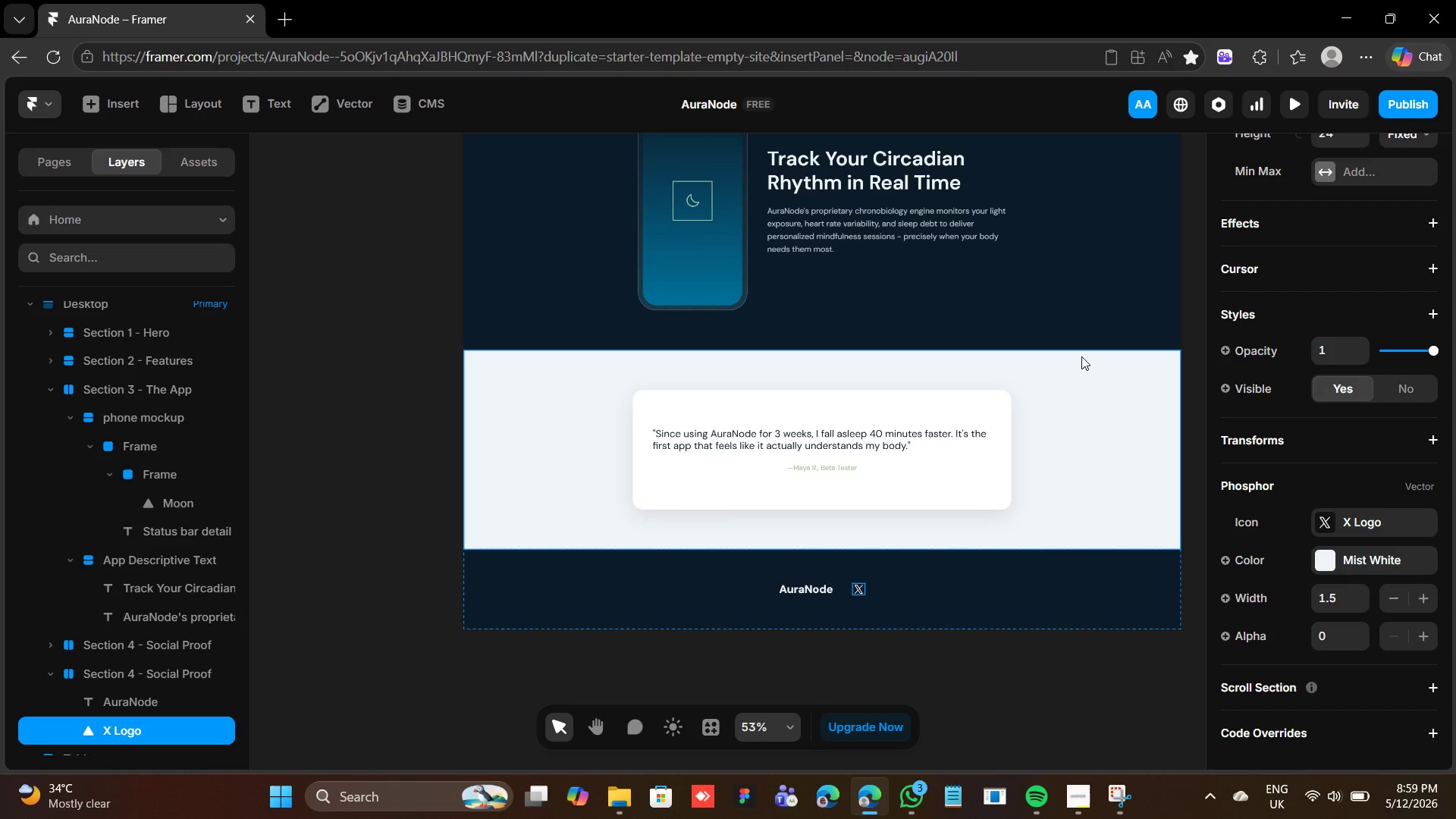 
key(Control+D)
 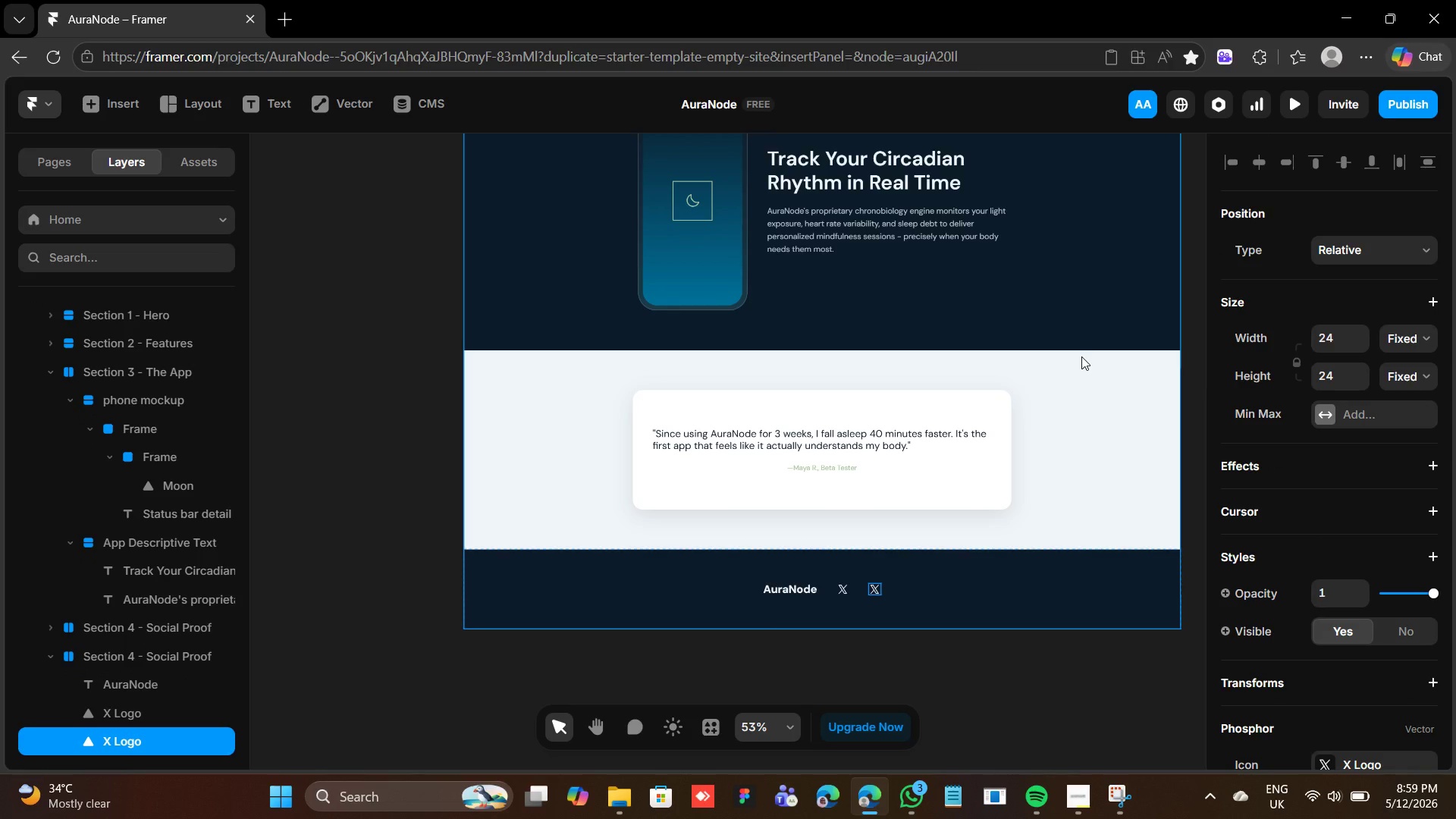 
key(Control+D)
 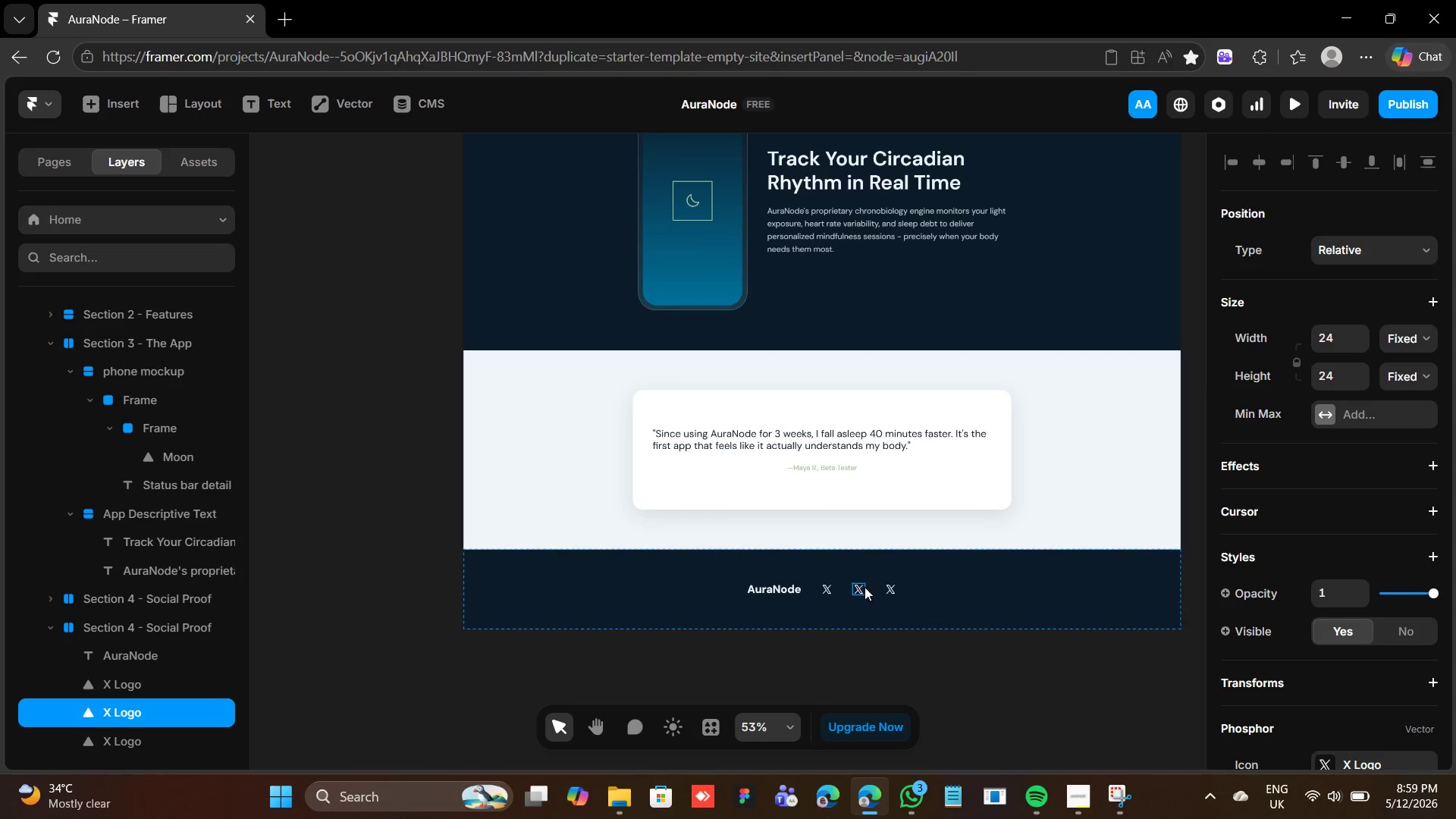 
scroll: coordinate [1263, 598], scroll_direction: down, amount: 5.0
 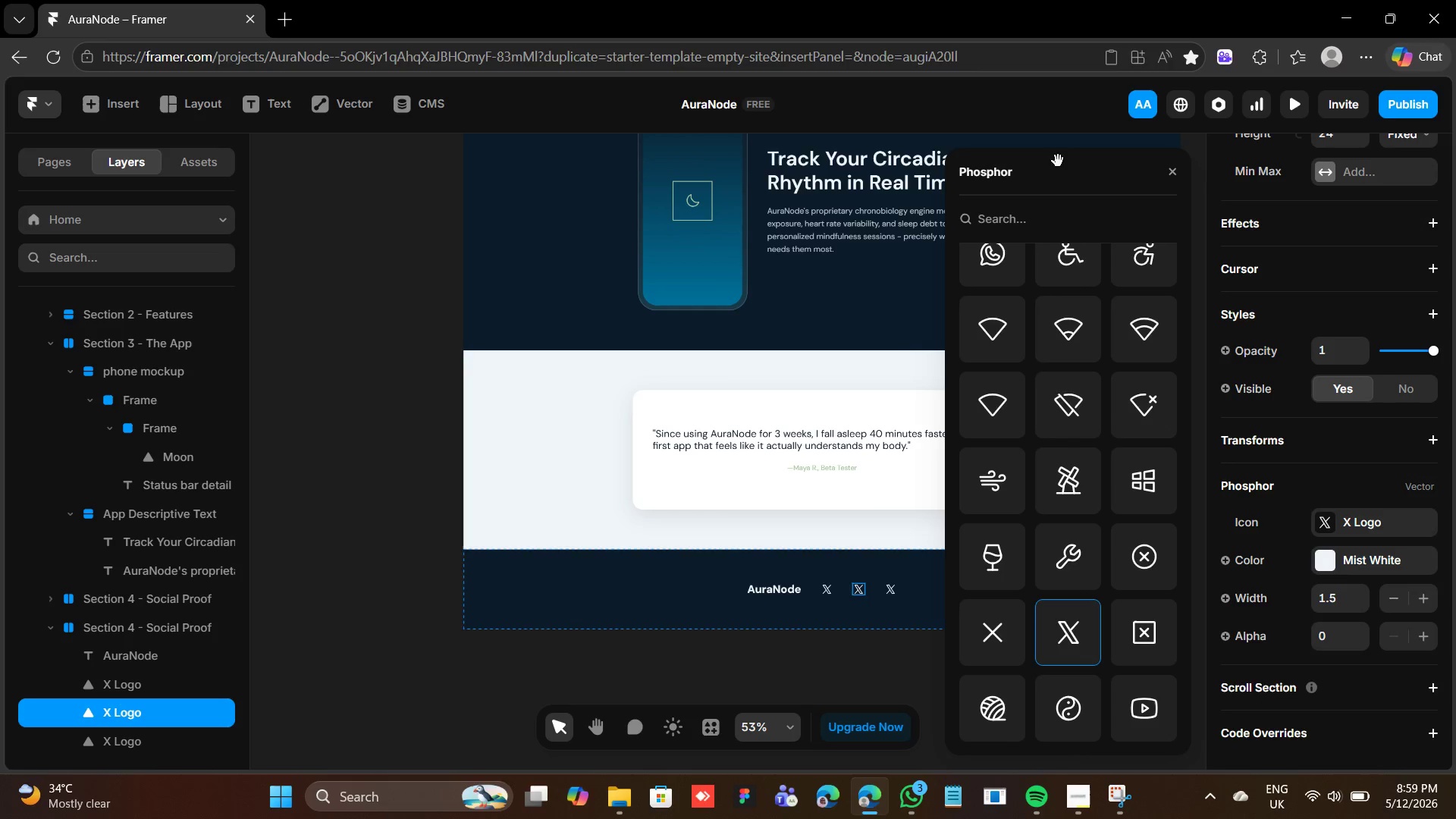 
left_click([1027, 218])
 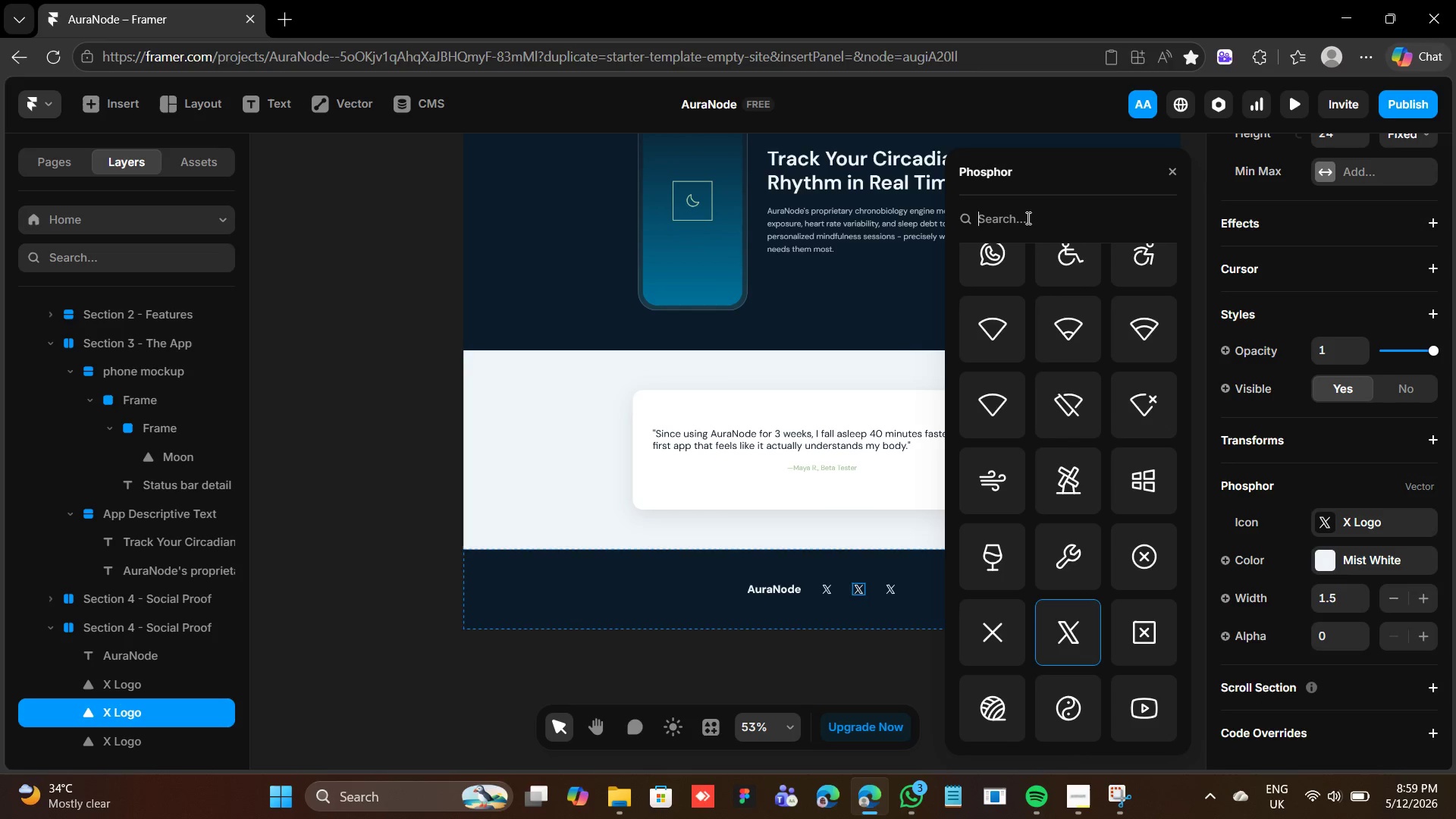 
type(ins)
 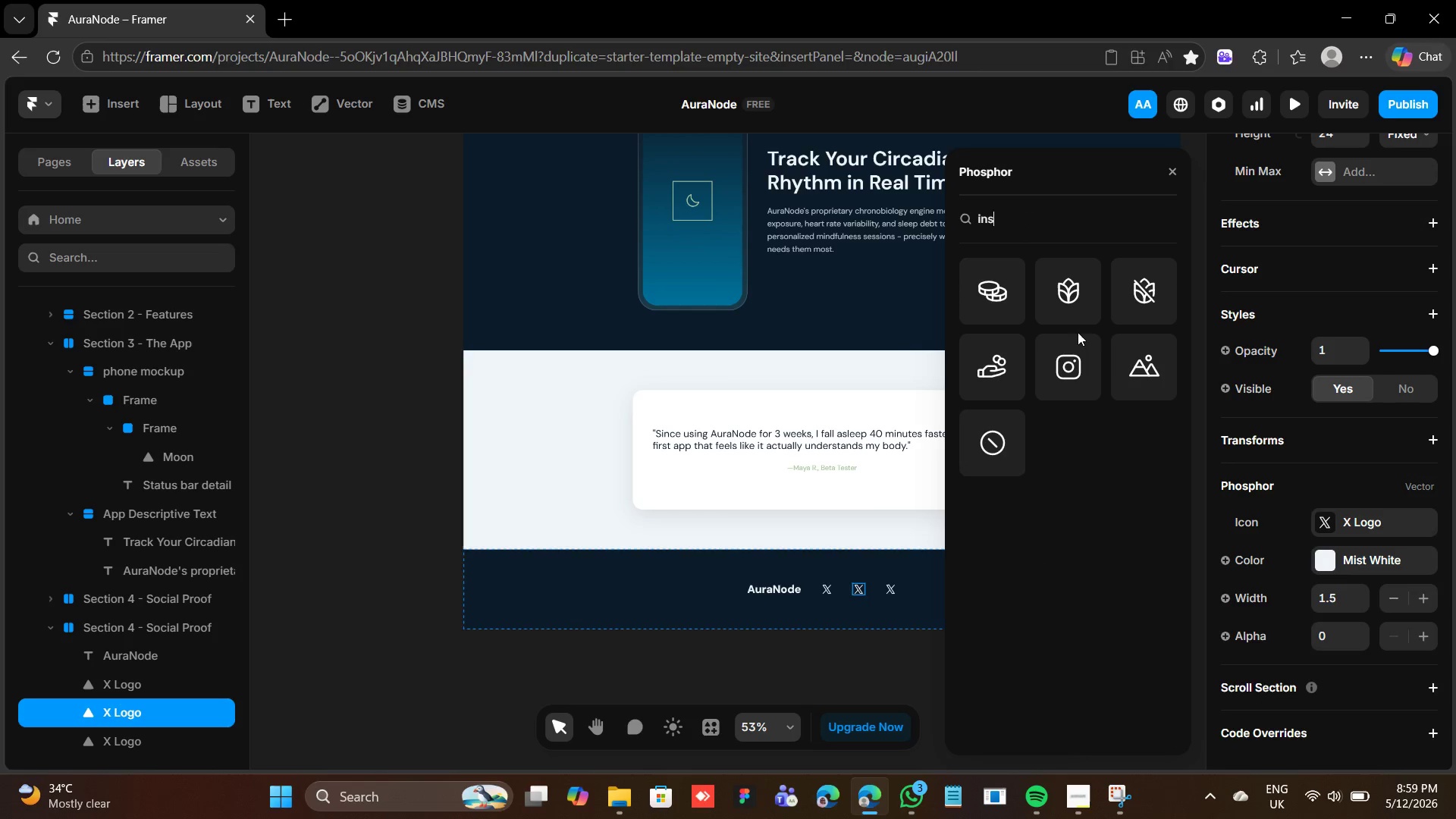 
left_click([1067, 372])
 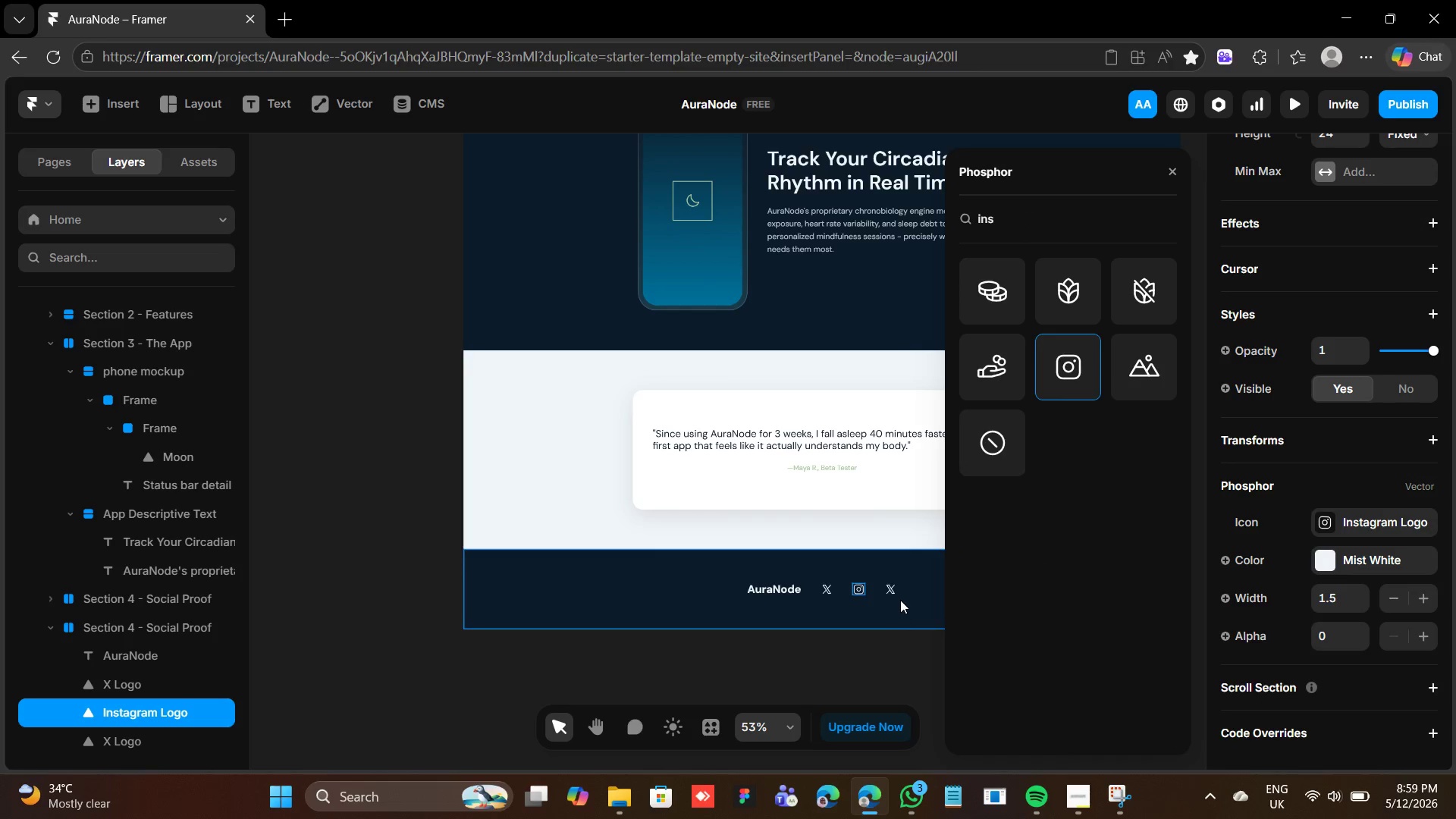 
left_click([887, 592])
 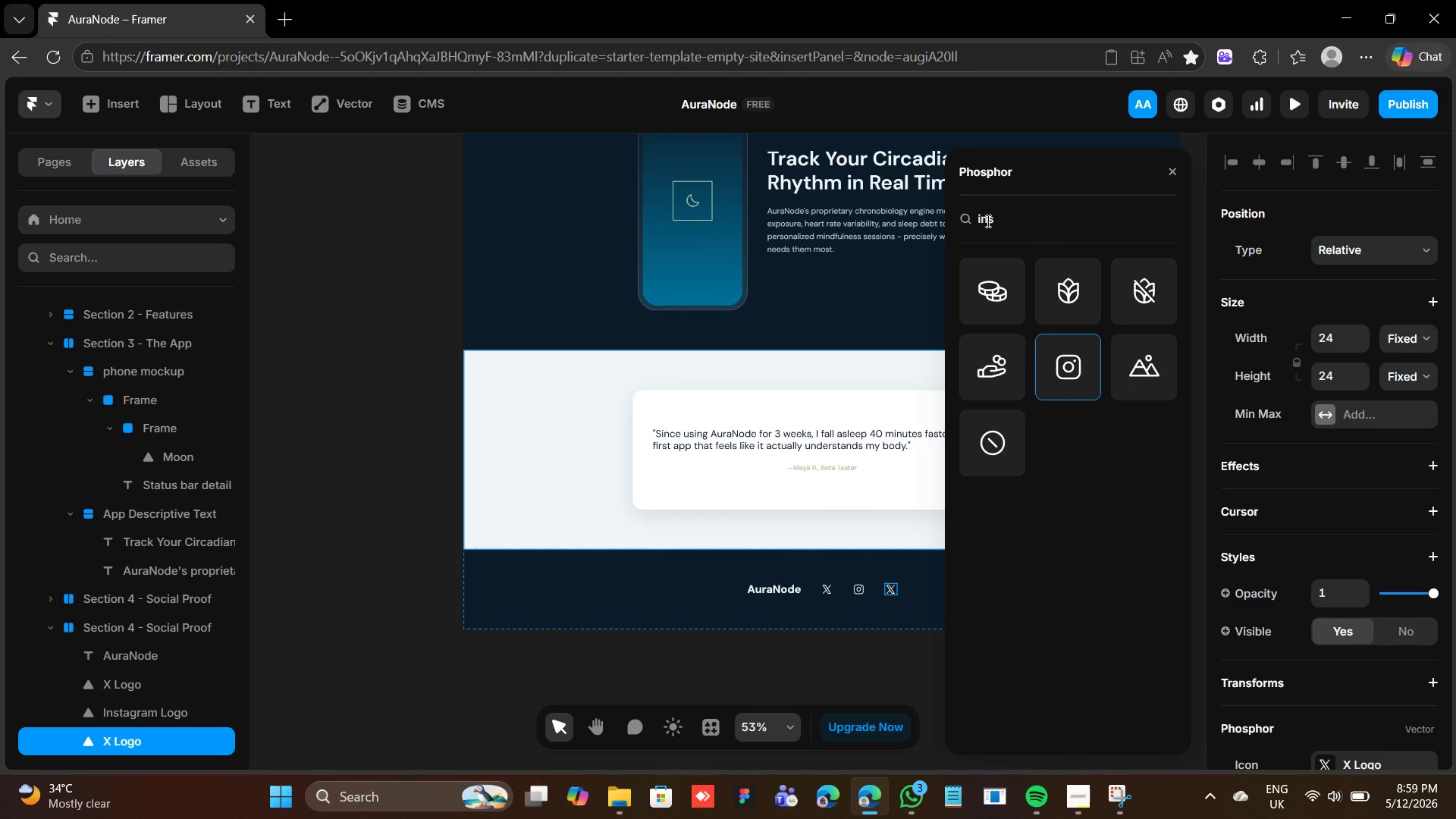 
left_click([987, 219])
 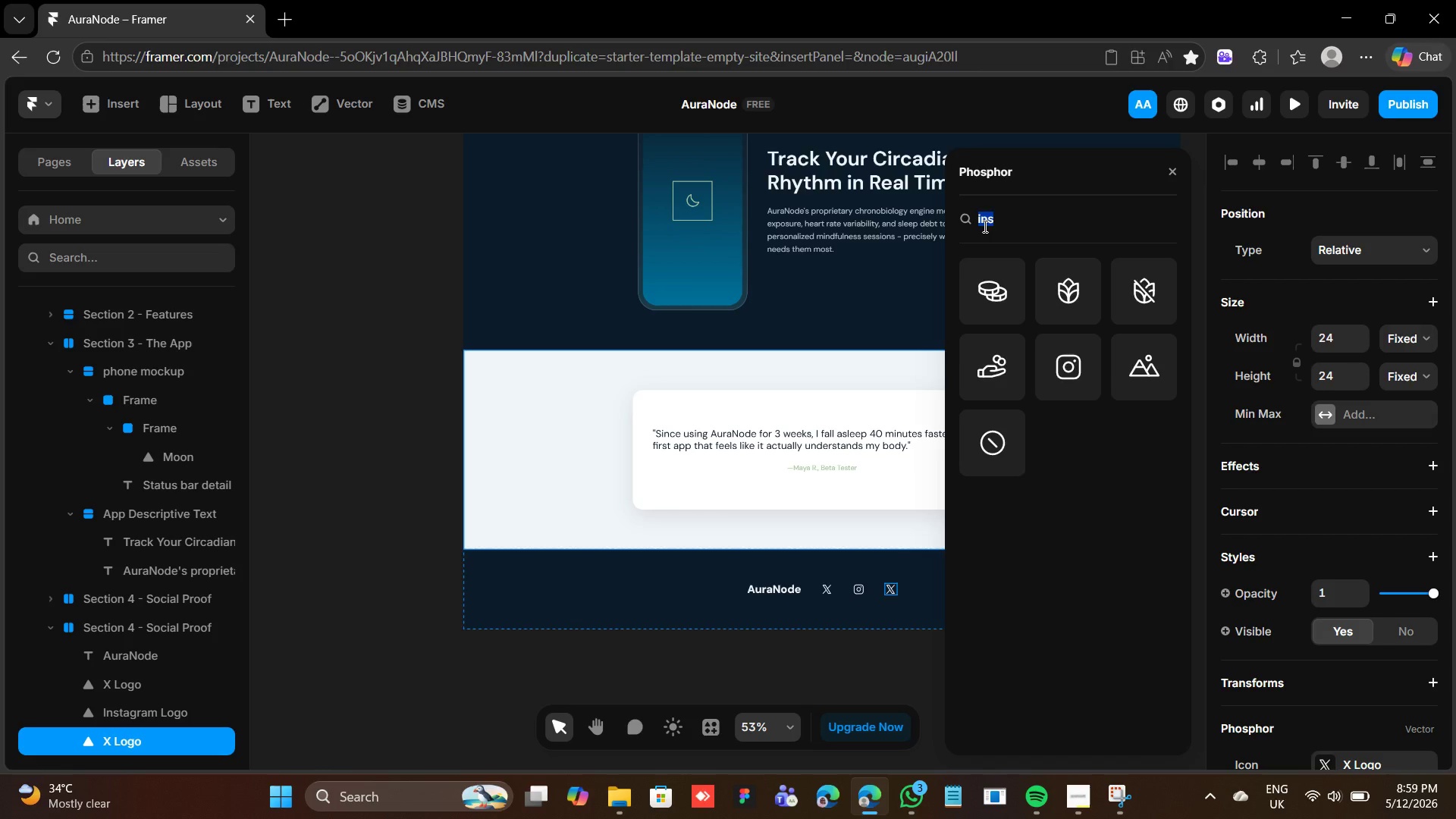 
type(link)
 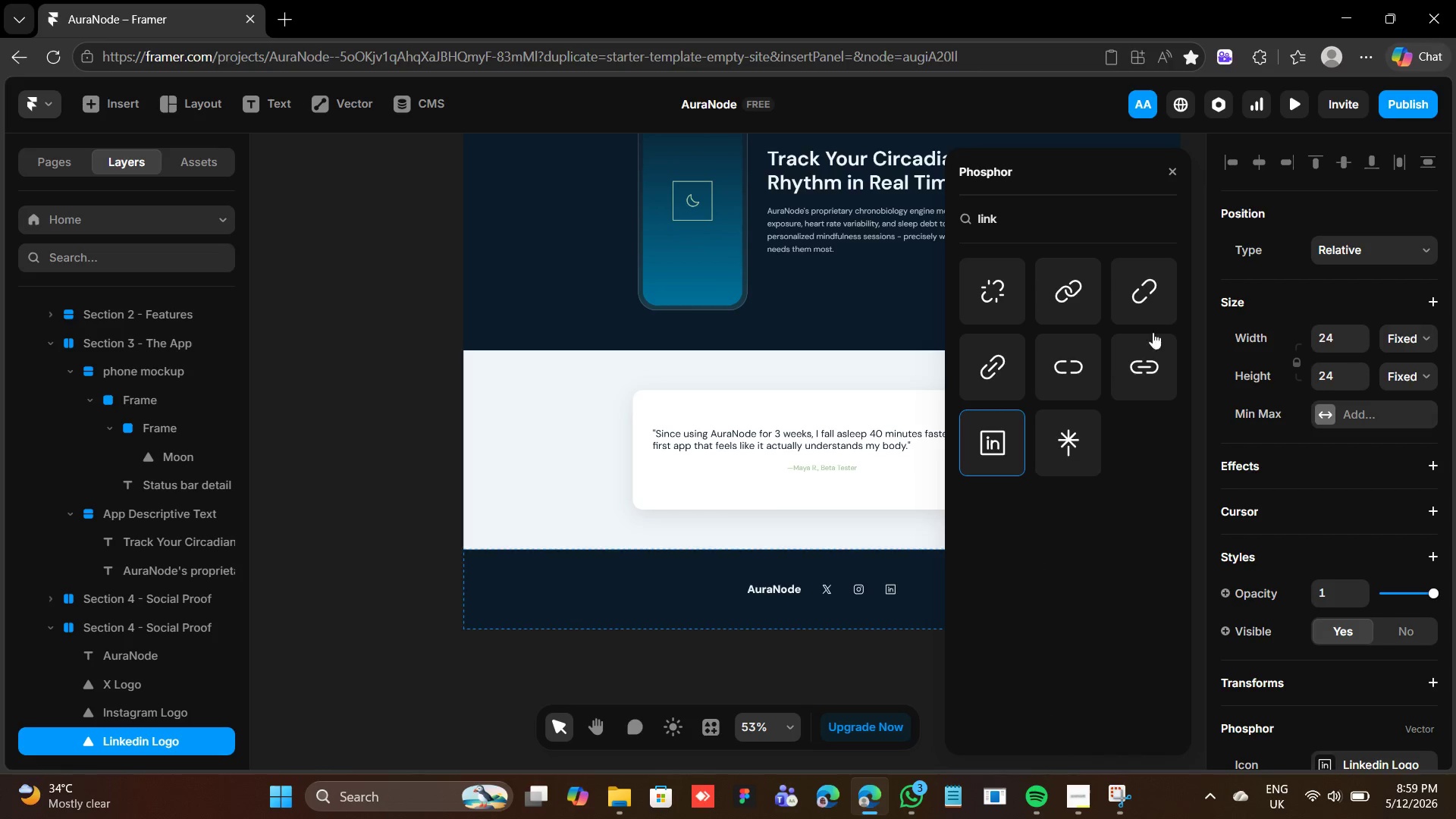 
left_click([1170, 175])
 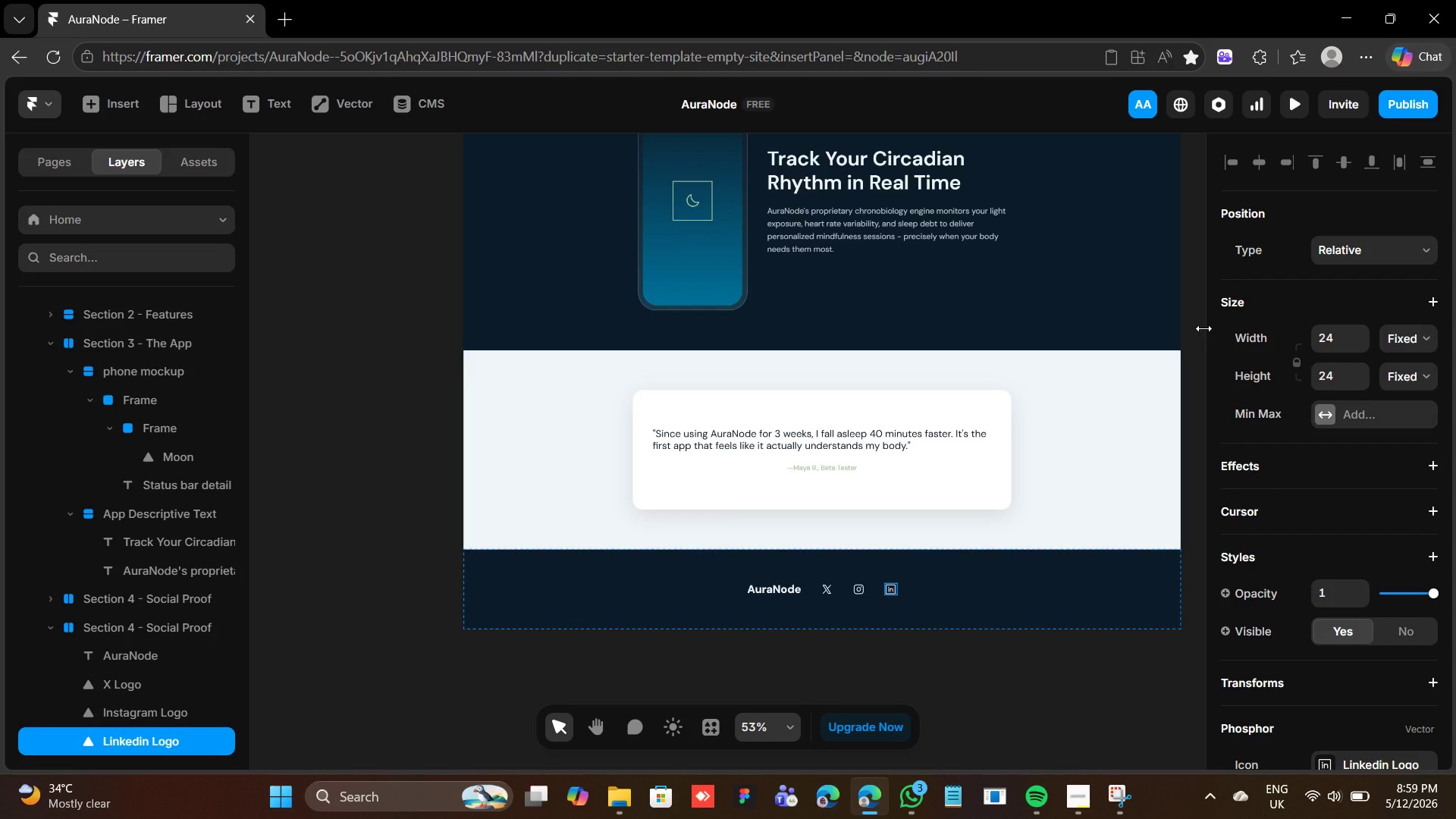 
wait(13.16)
 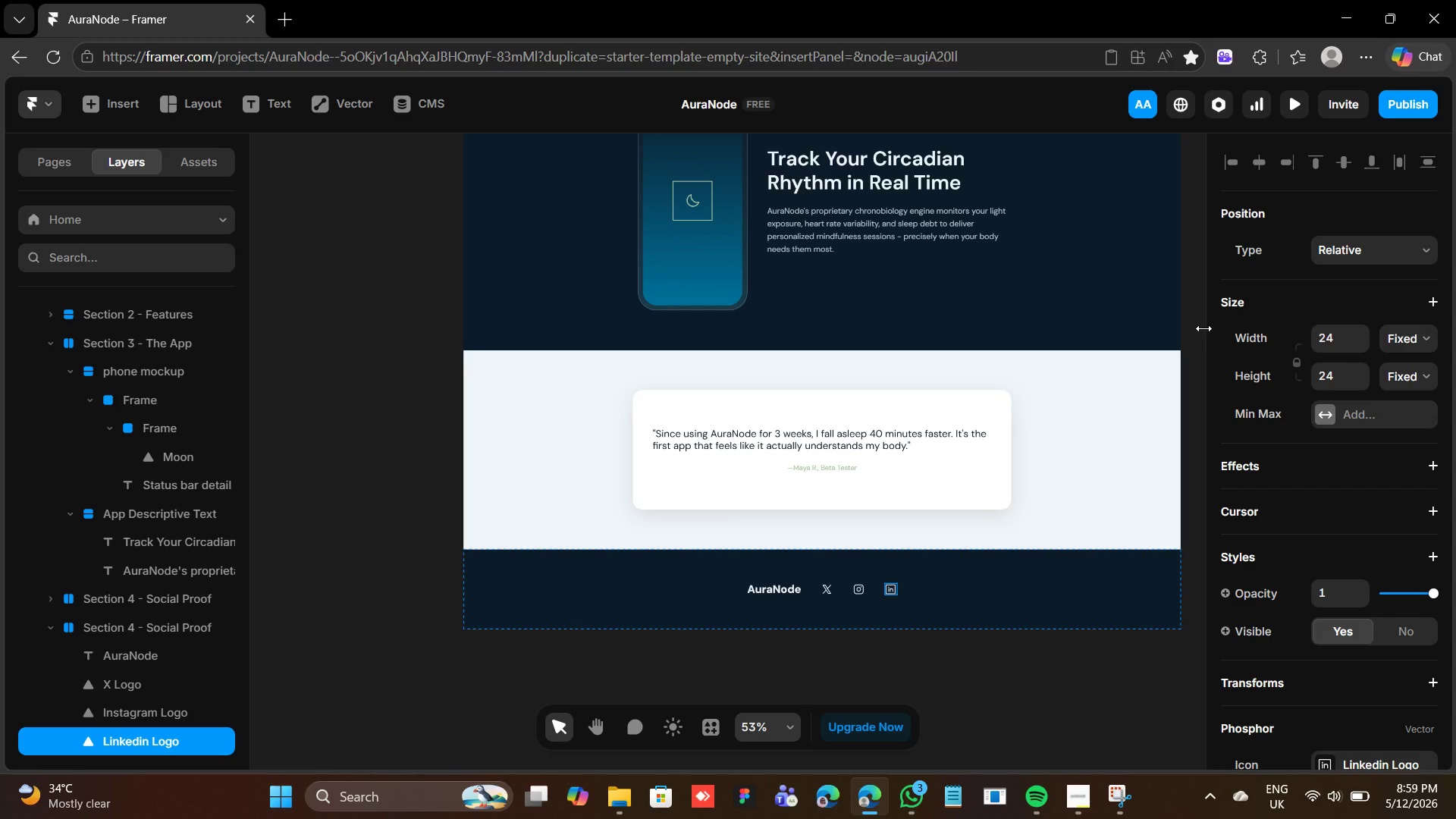 
key(Shift+ShiftLeft)
 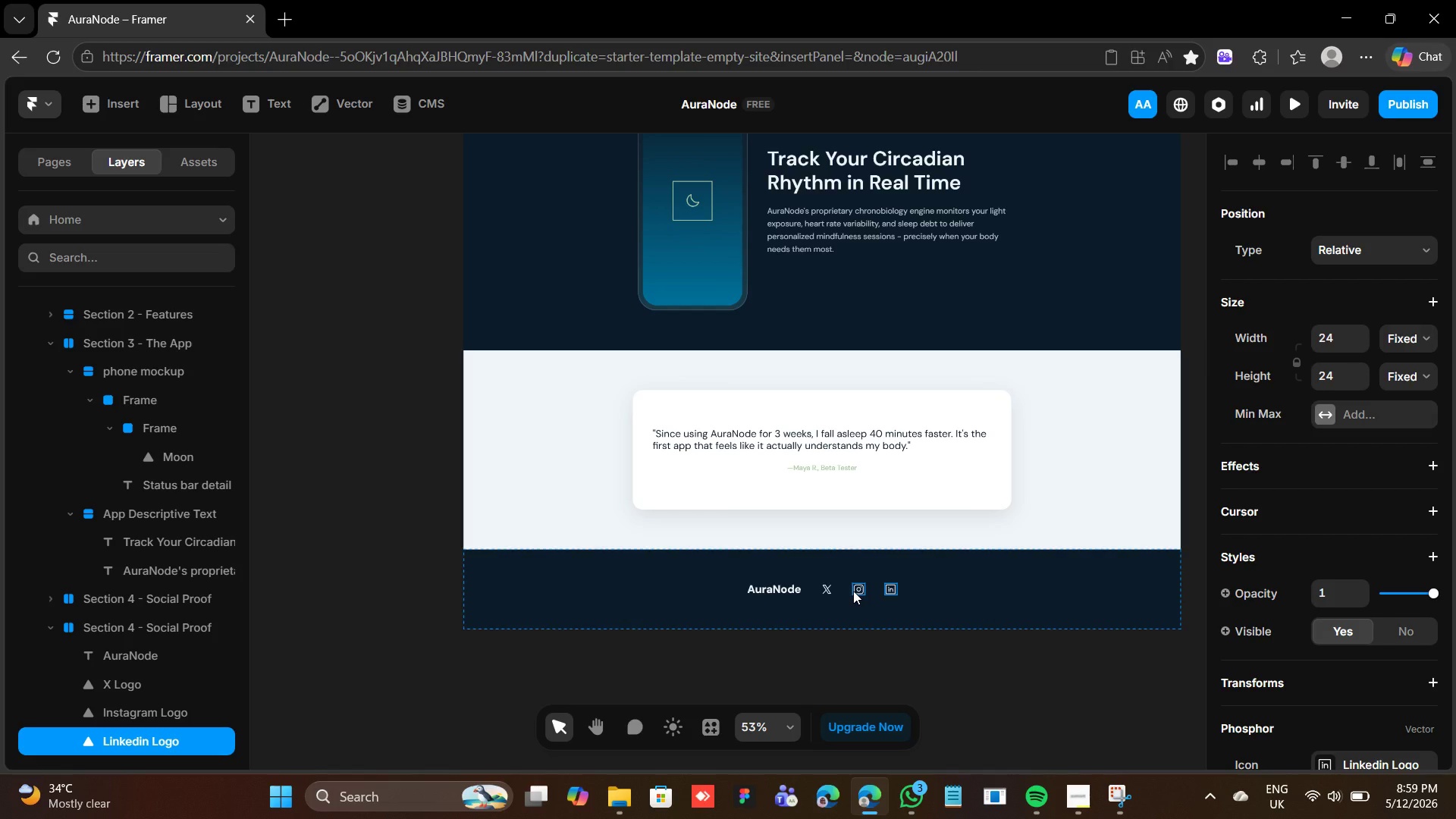 
hold_key(key=ShiftLeft, duration=1.86)
left_click([827, 590])
 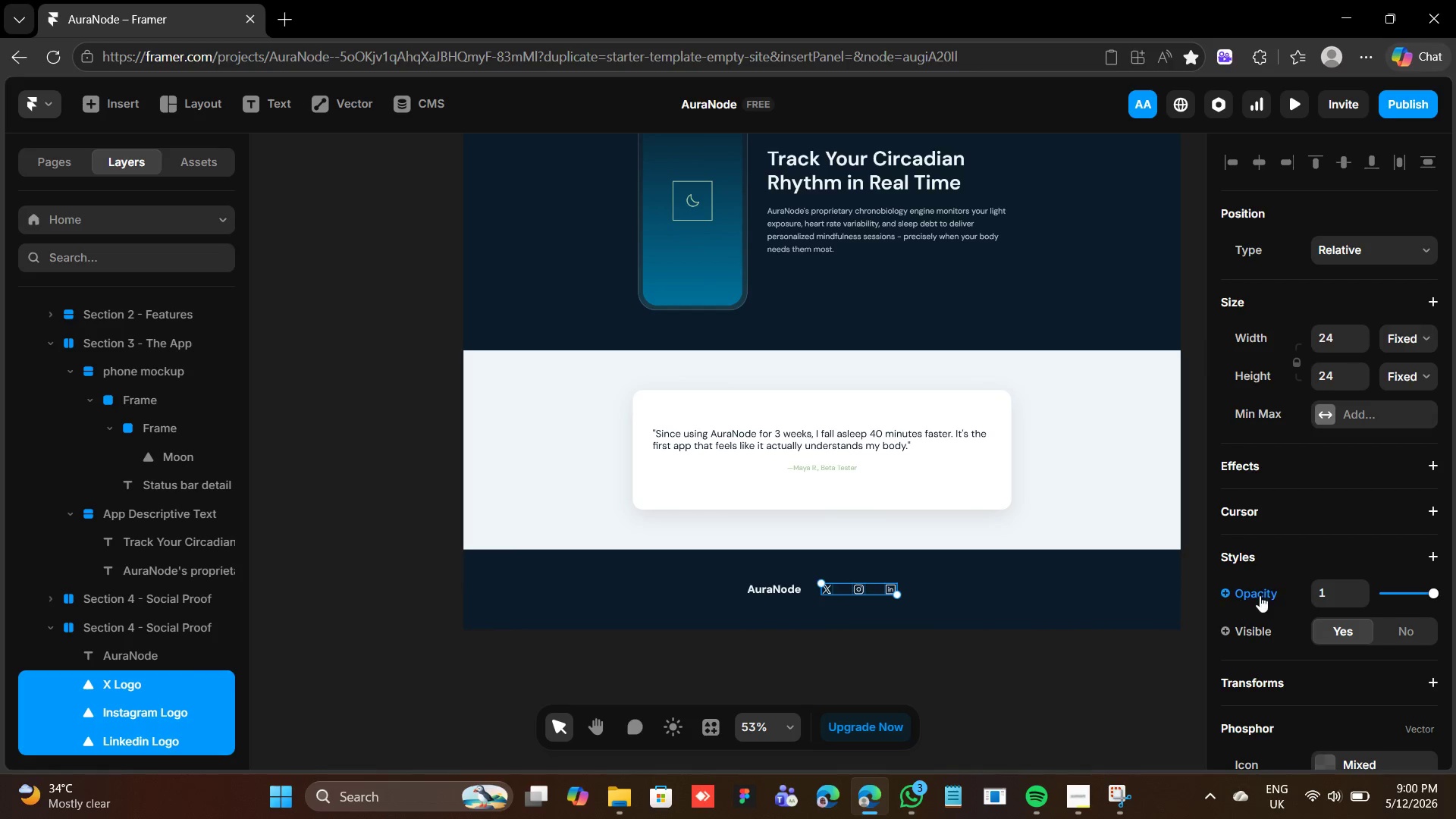 
scroll: coordinate [1270, 593], scroll_direction: down, amount: 3.0
 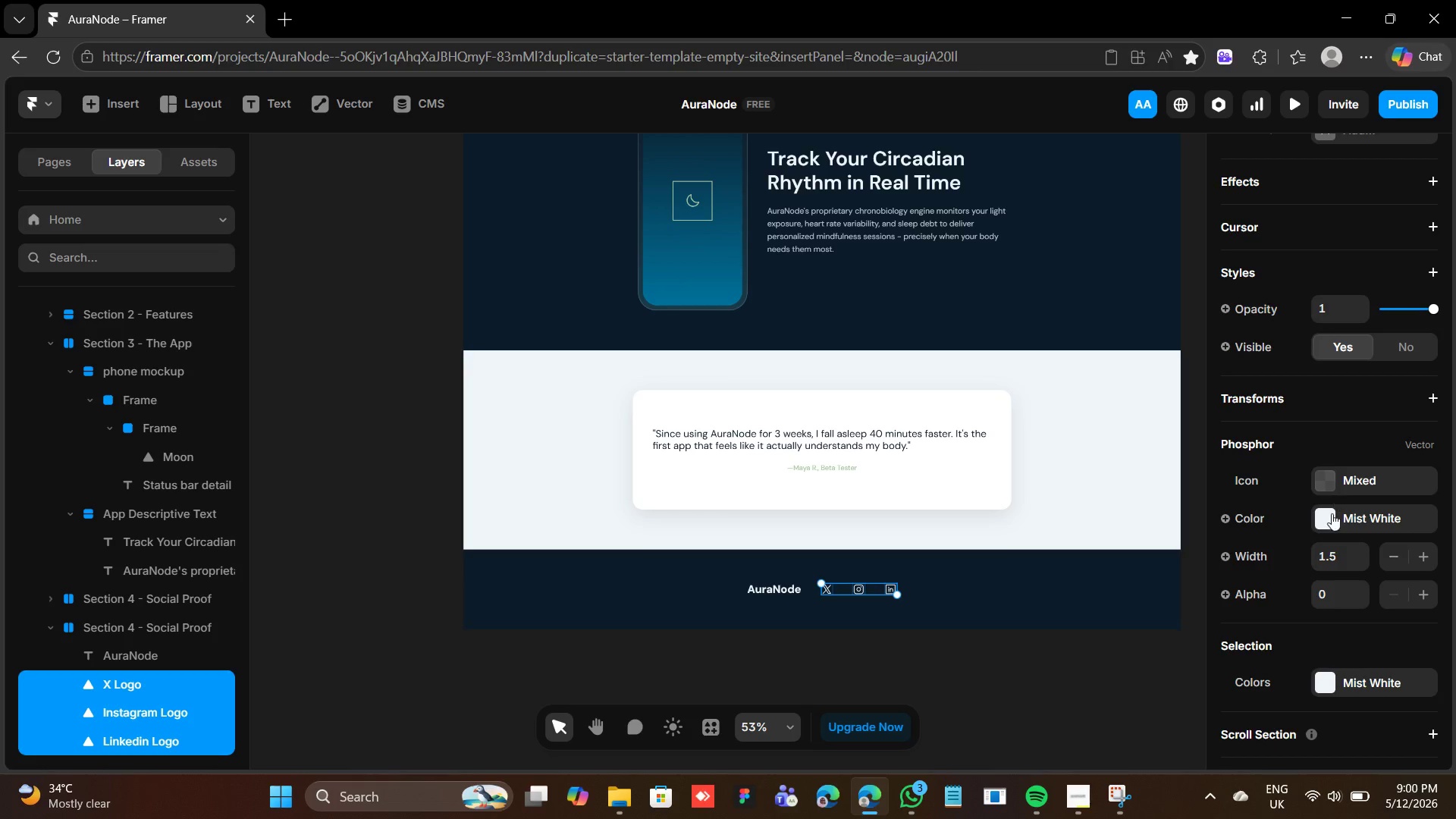 
left_click([1332, 519])
 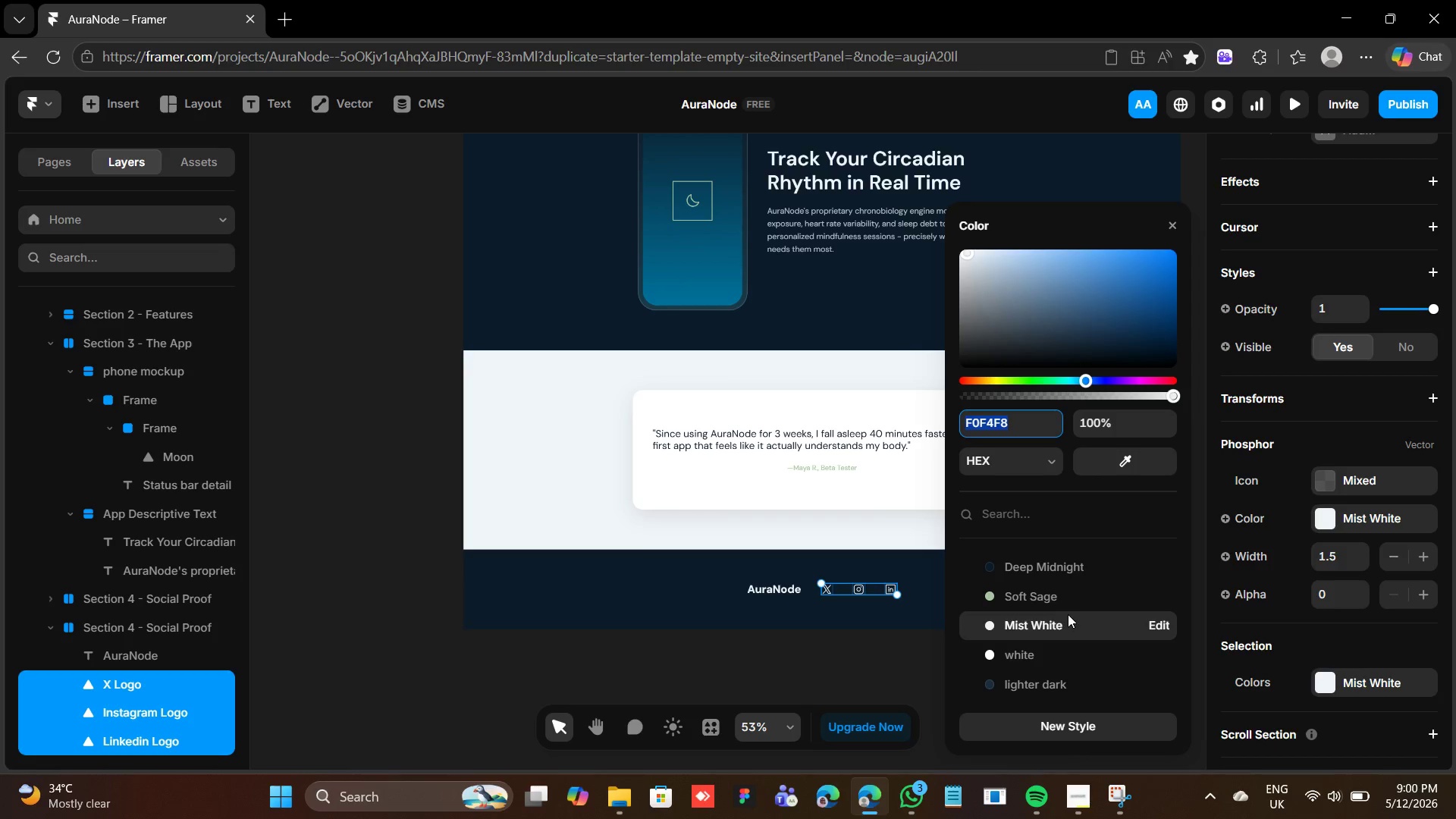 
left_click([1056, 597])
 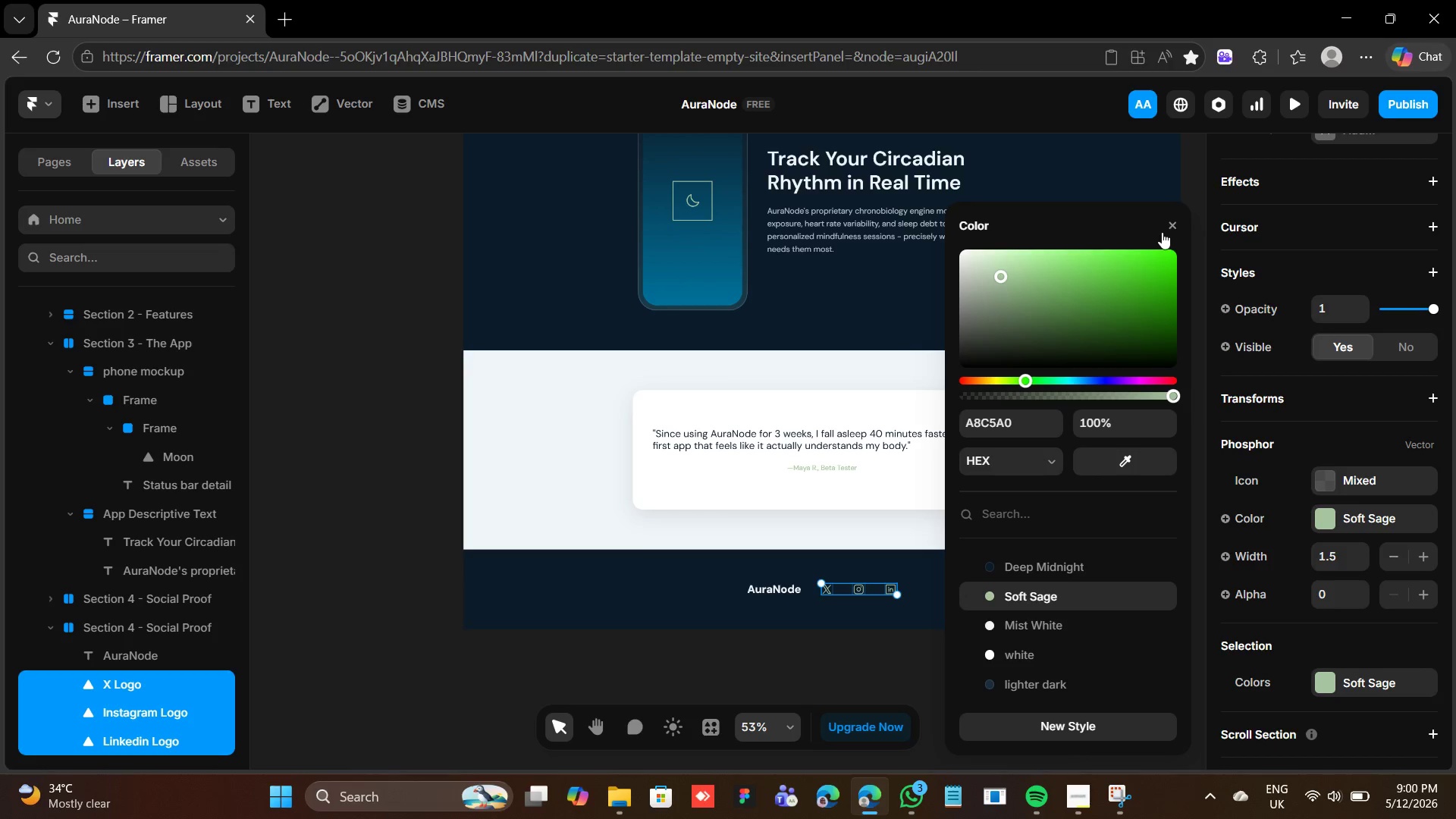 
left_click([1169, 222])
 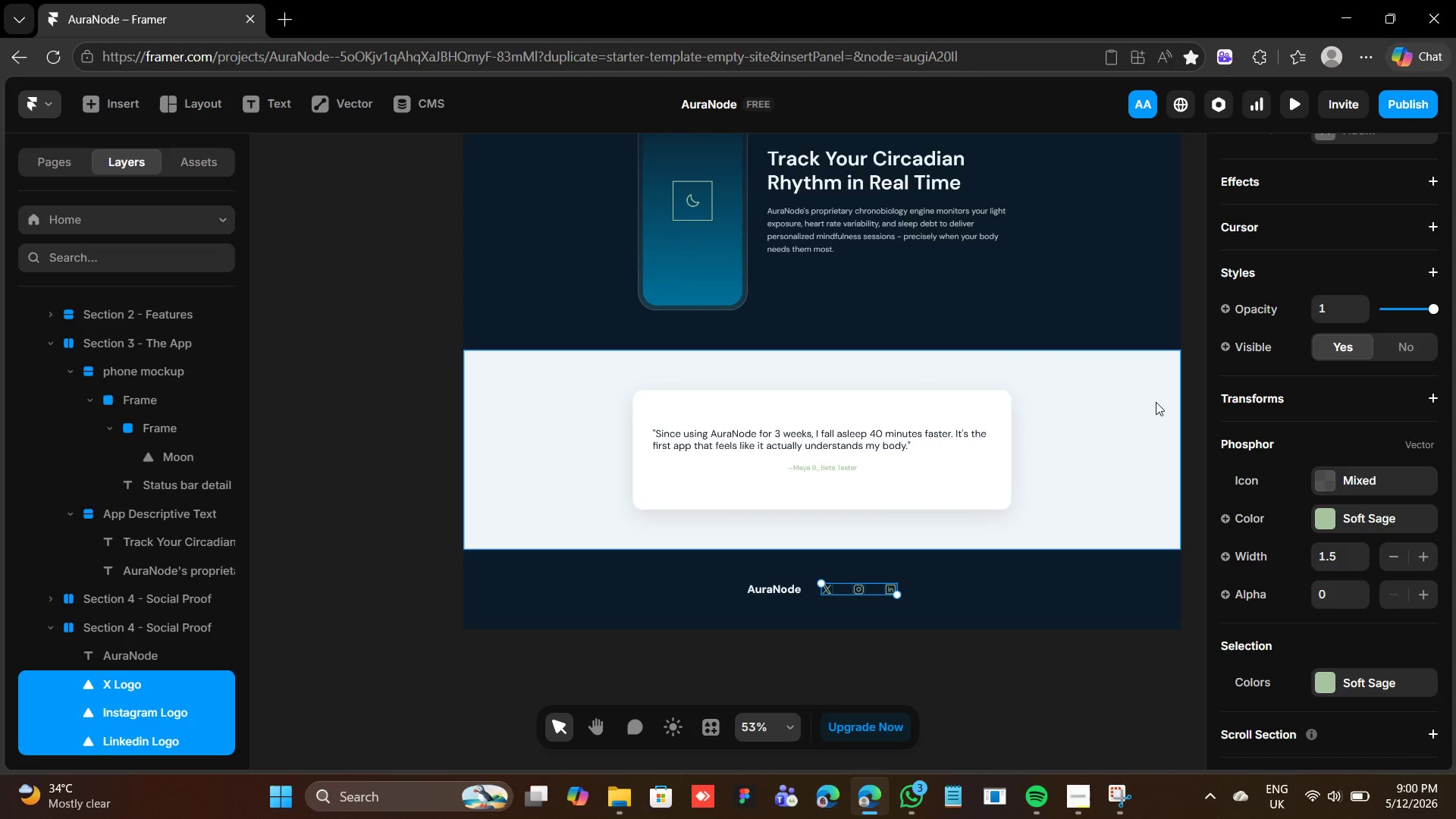 
wait(6.45)
 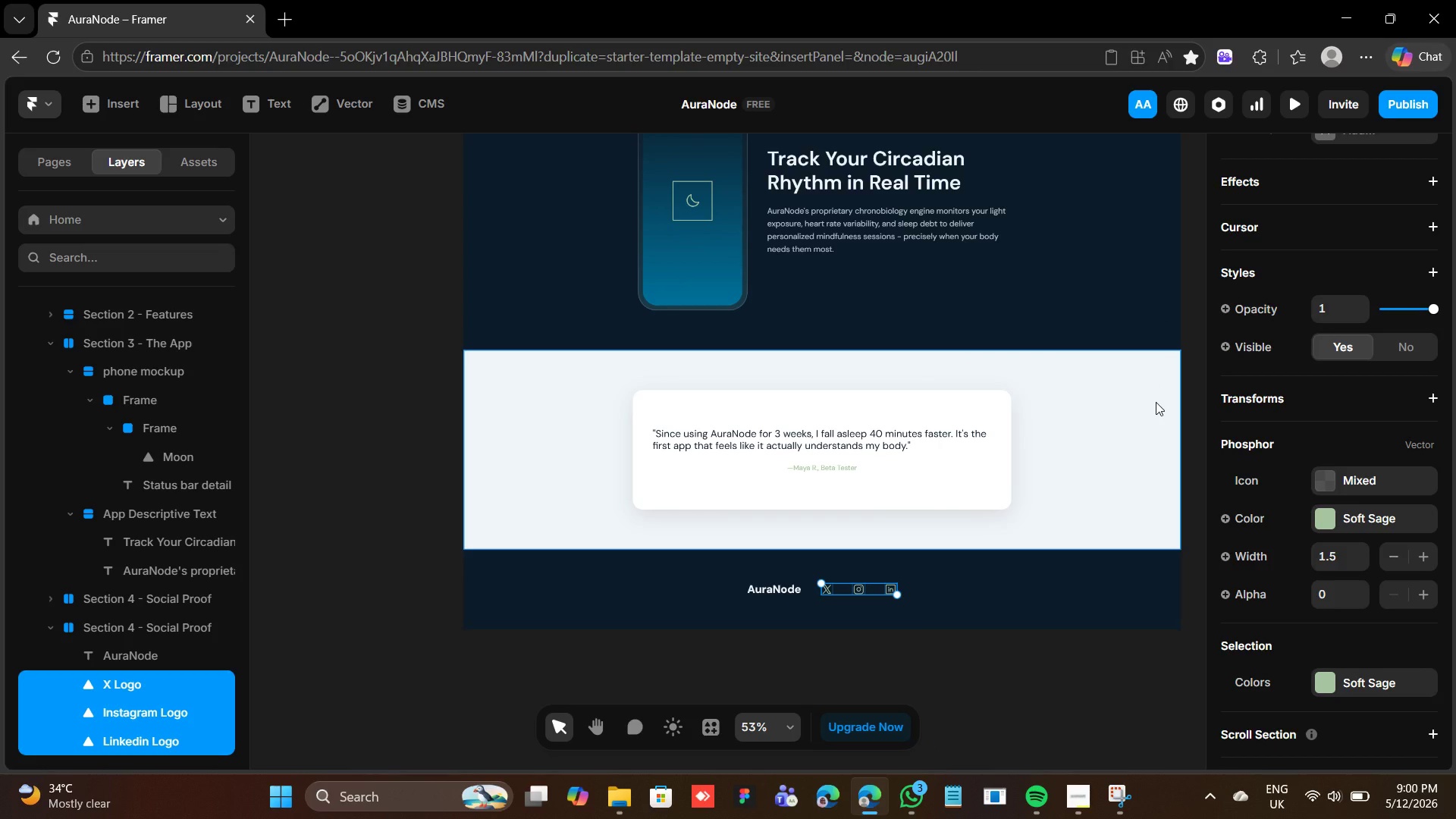 
key(Shift+A)
 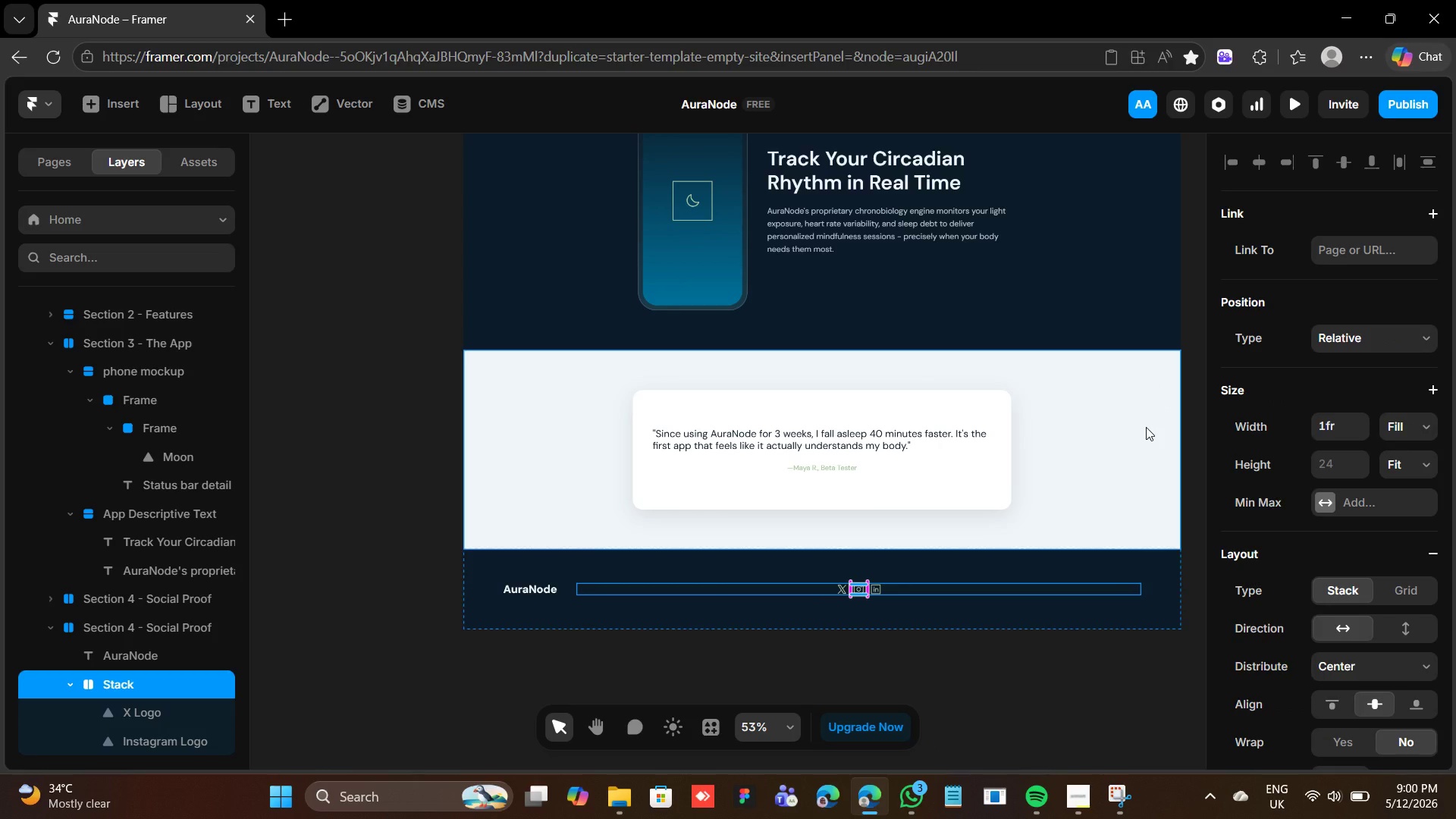 
wait(10.64)
 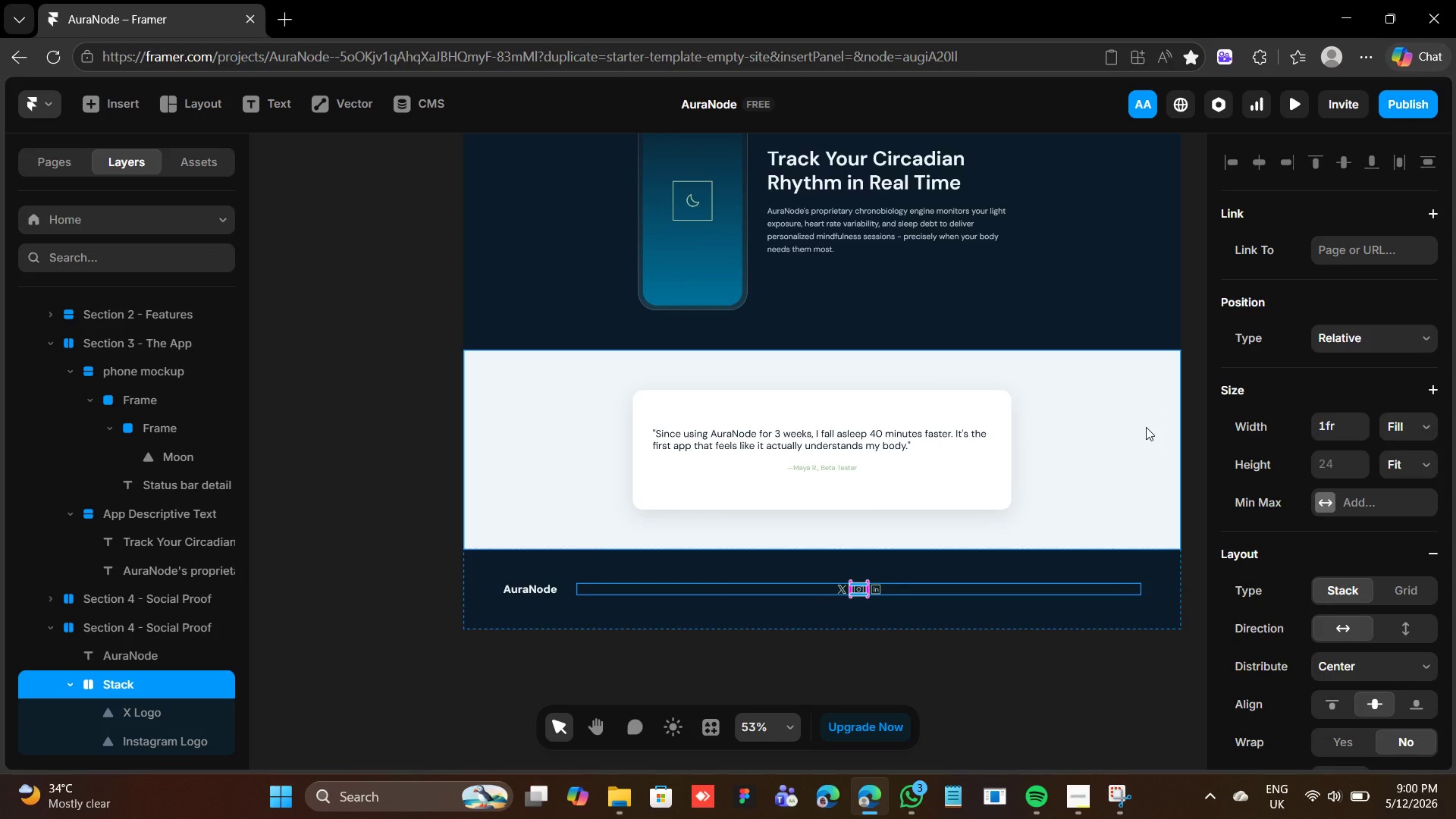 
left_click([1407, 457])
 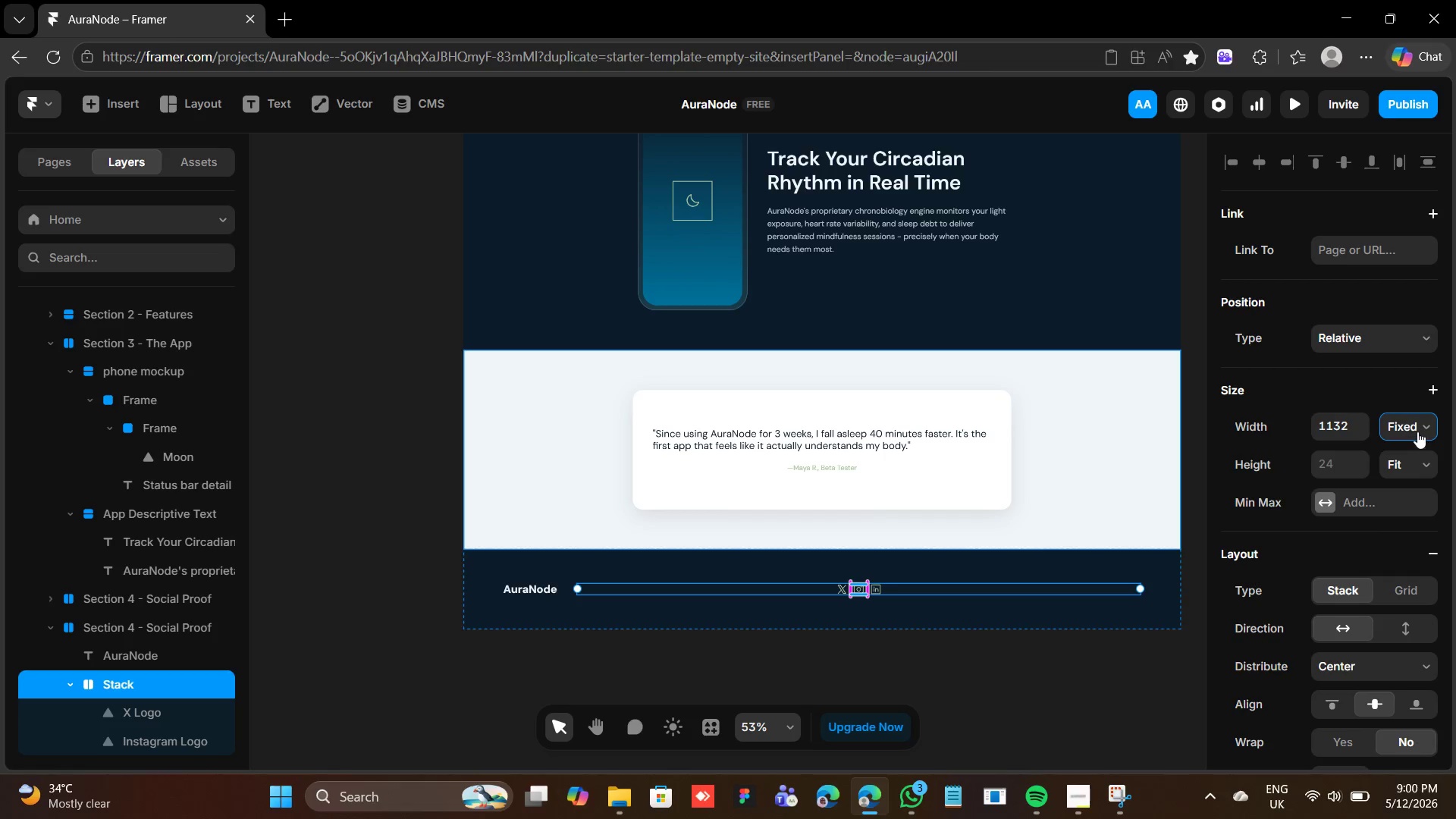 
left_click([1417, 431])
 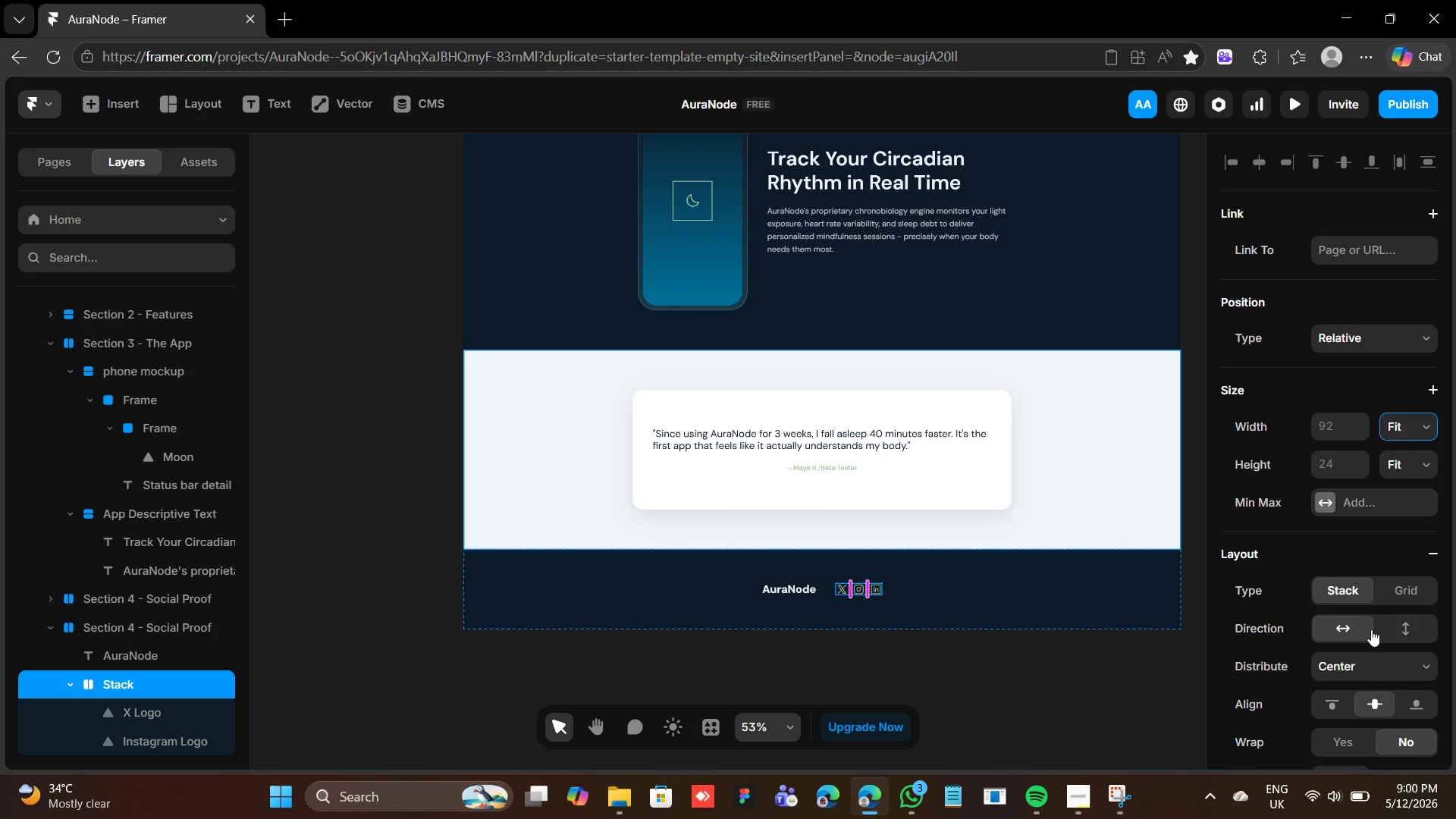 
scroll: coordinate [1360, 665], scroll_direction: down, amount: 2.0
 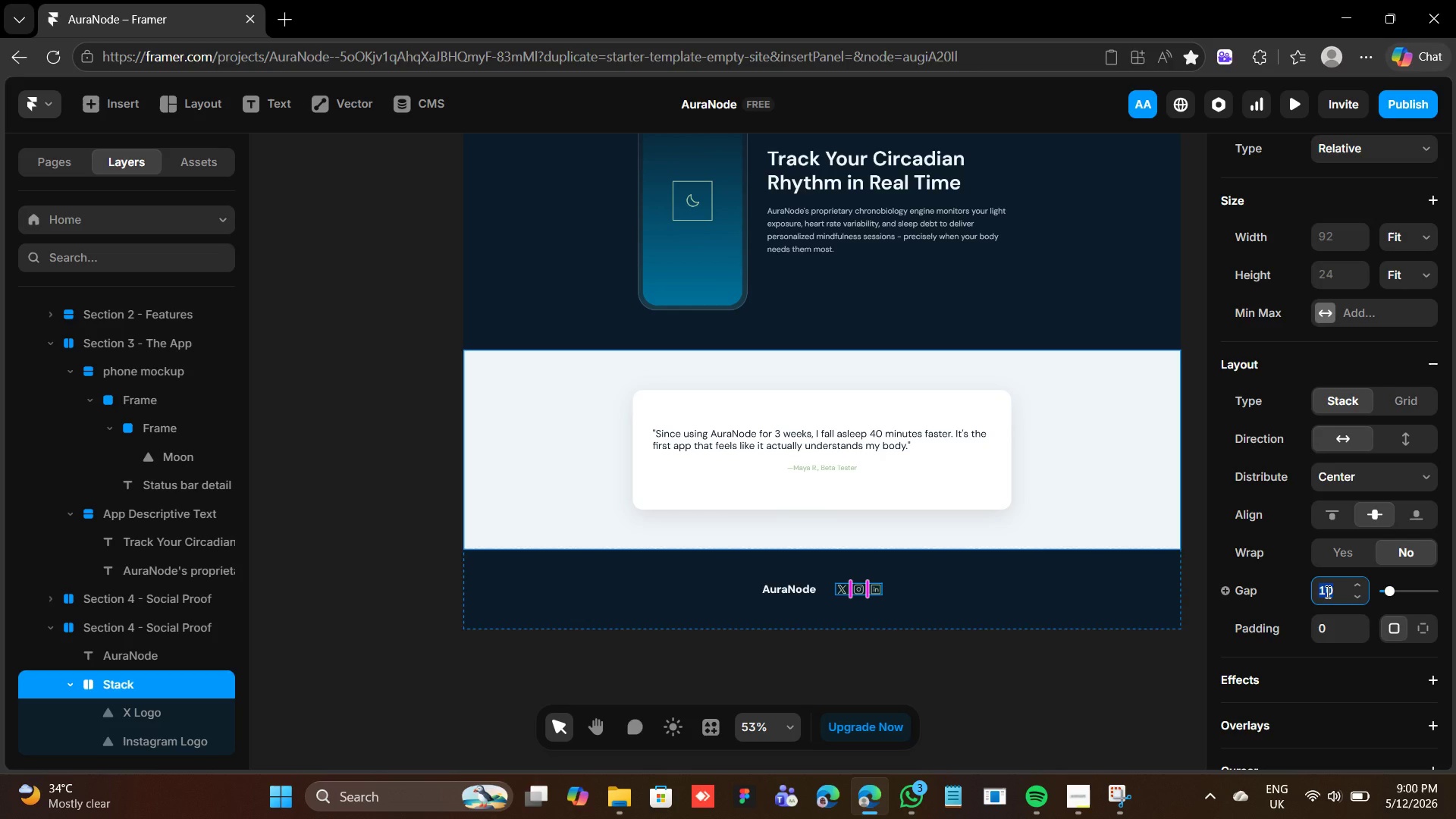 
type(20)
 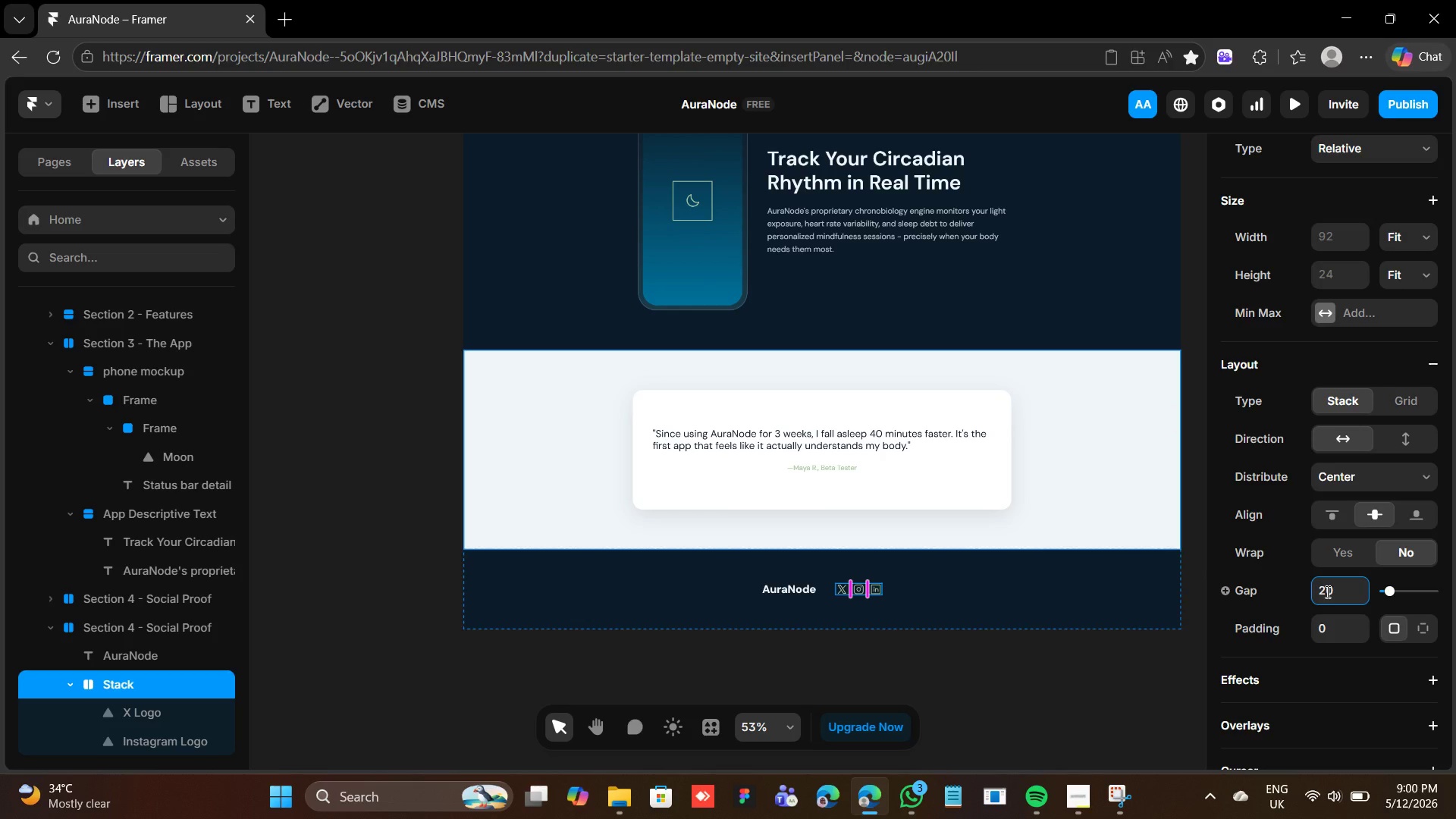 
key(Enter)
 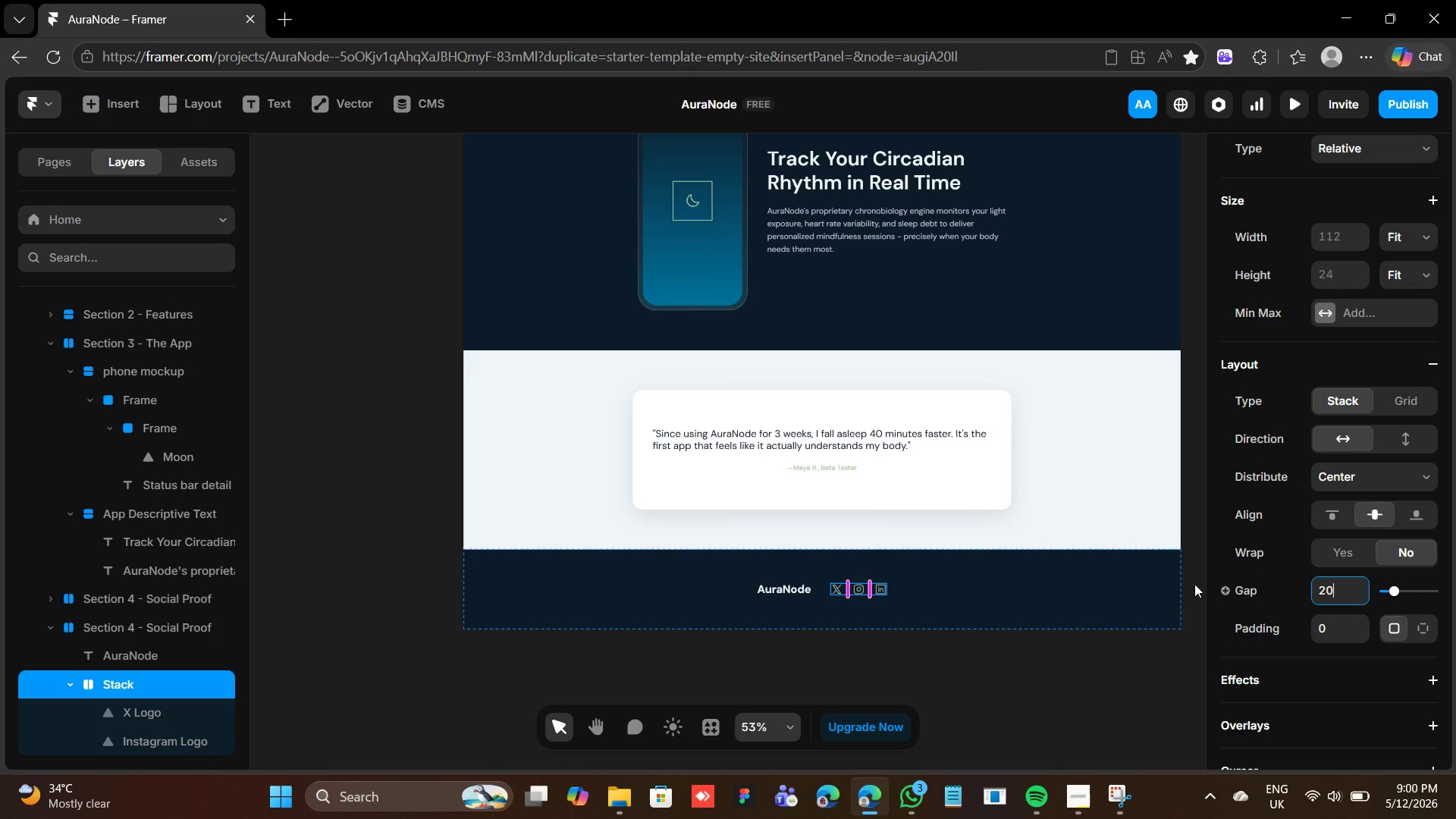 
wait(8.02)
 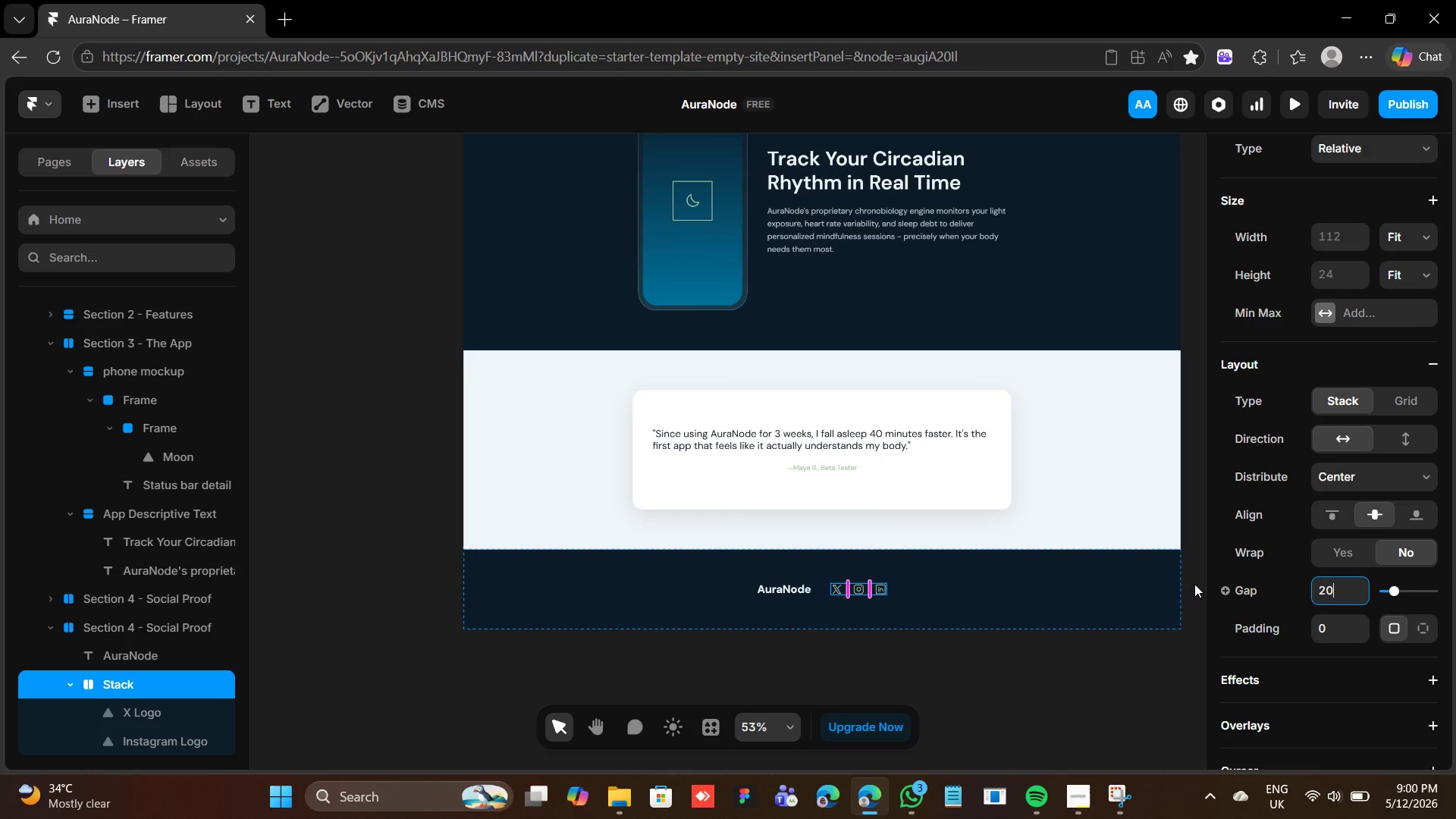 
left_click([1074, 595])
 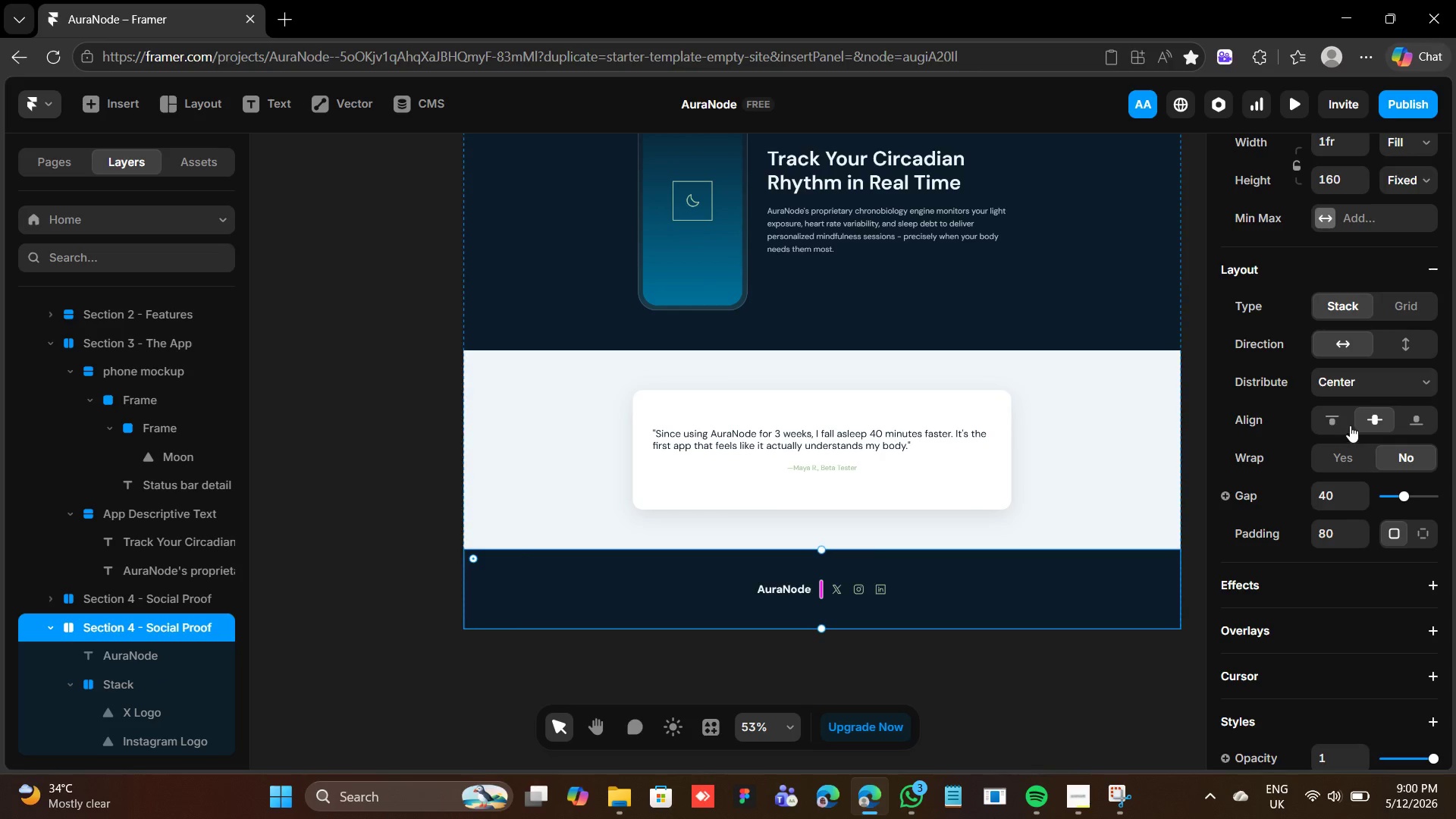 
left_click([1365, 378])
 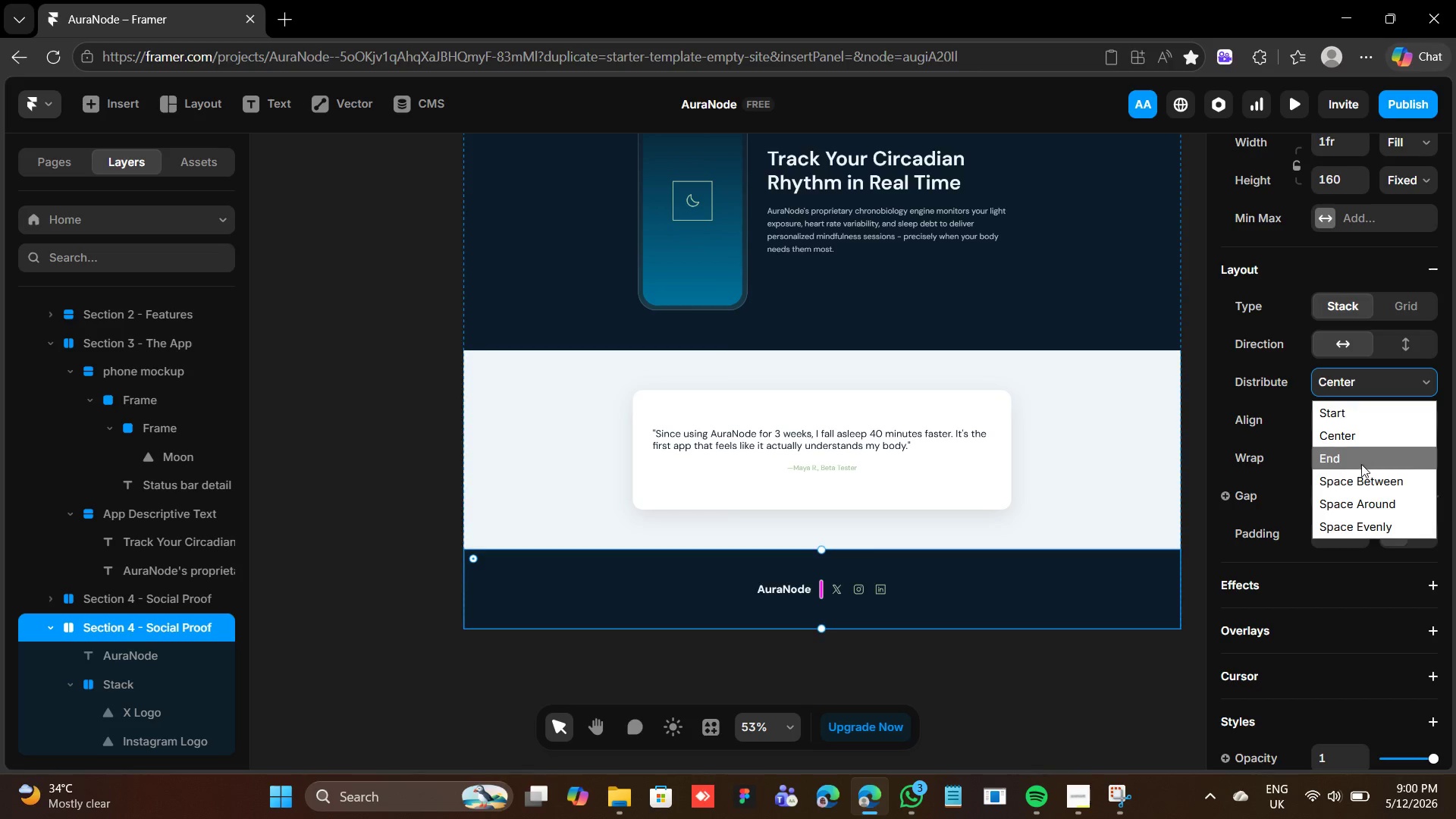 
left_click([1361, 478])
 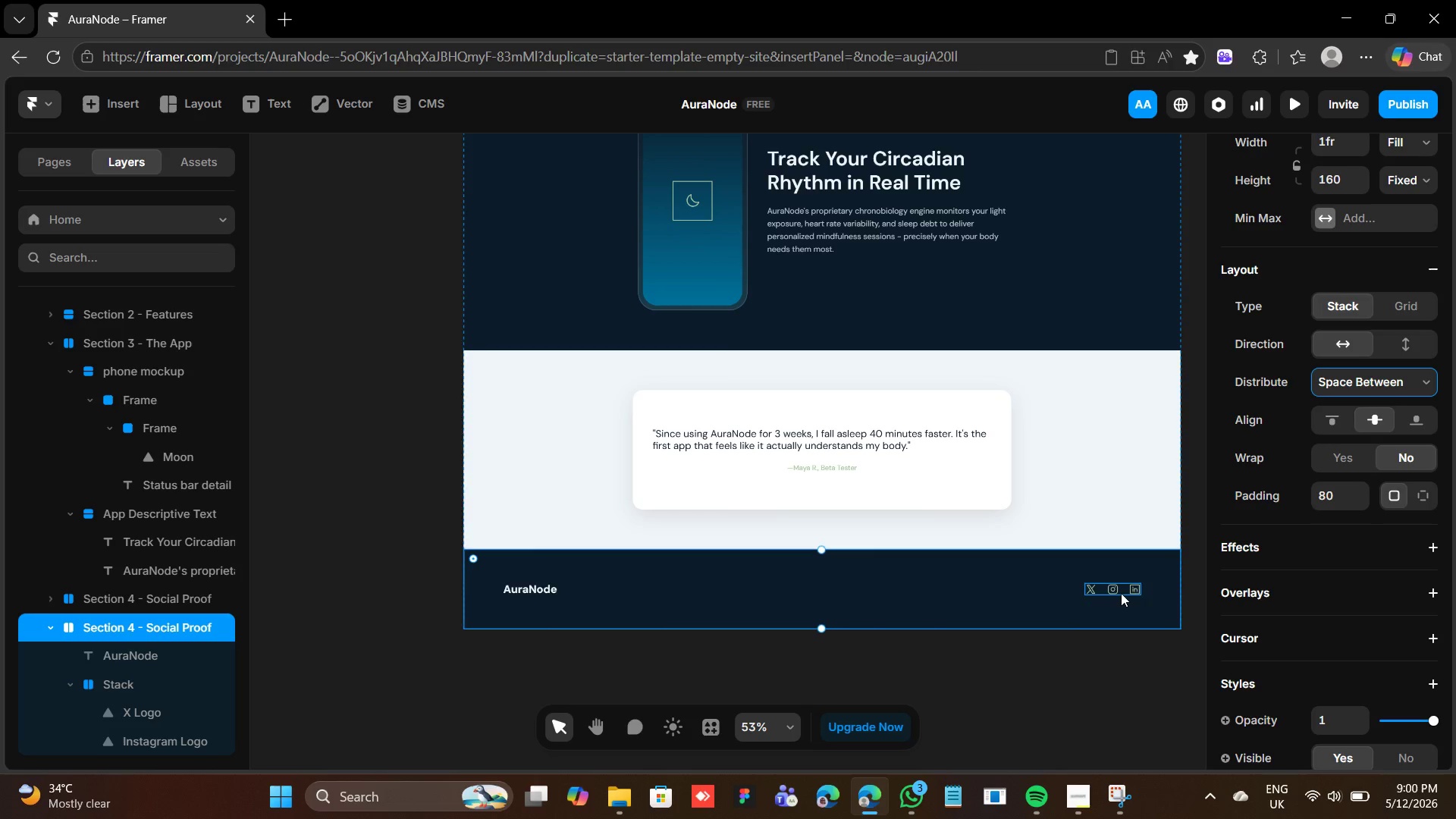 
left_click([933, 582])
 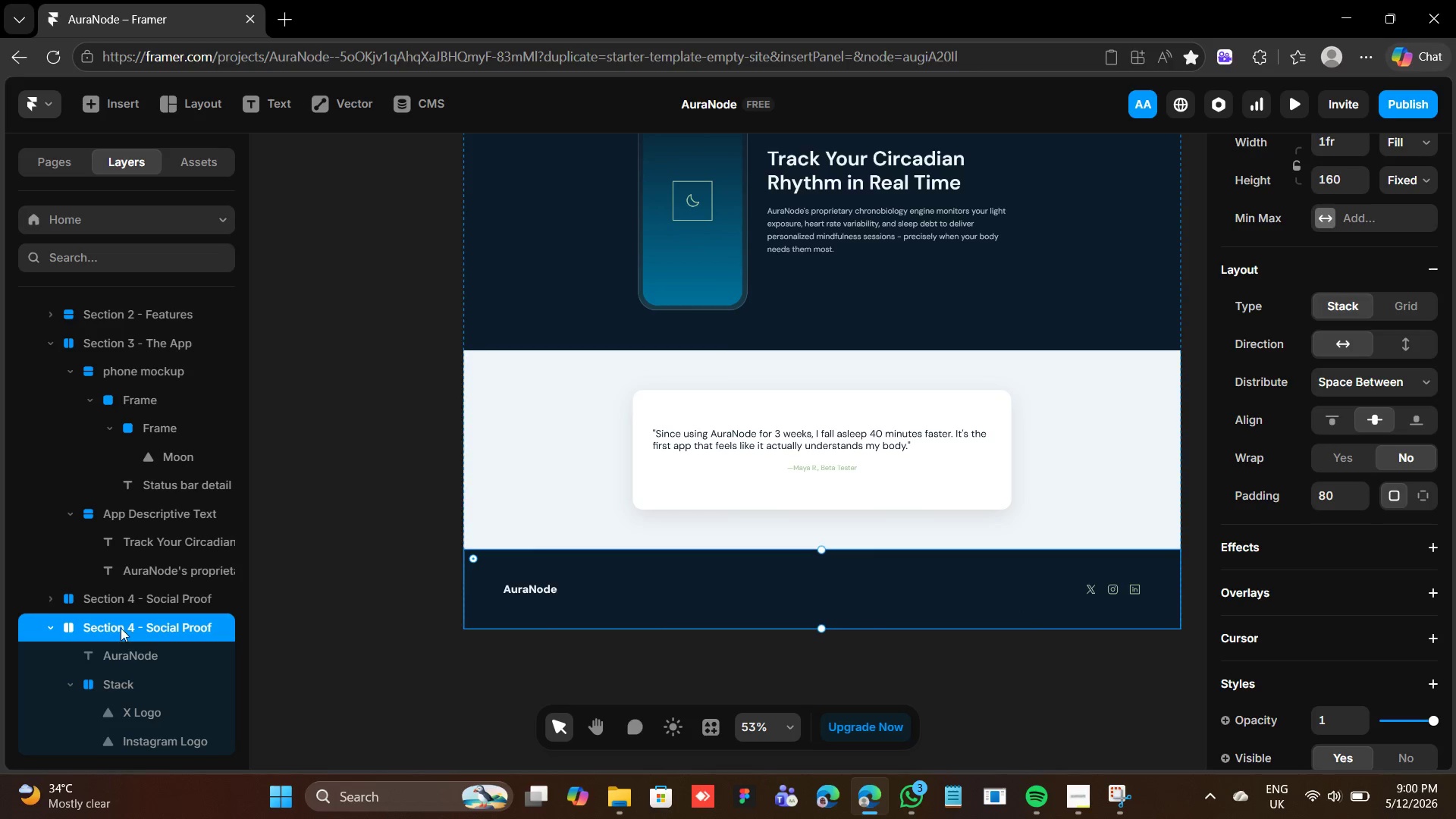 
double_click([121, 627])
 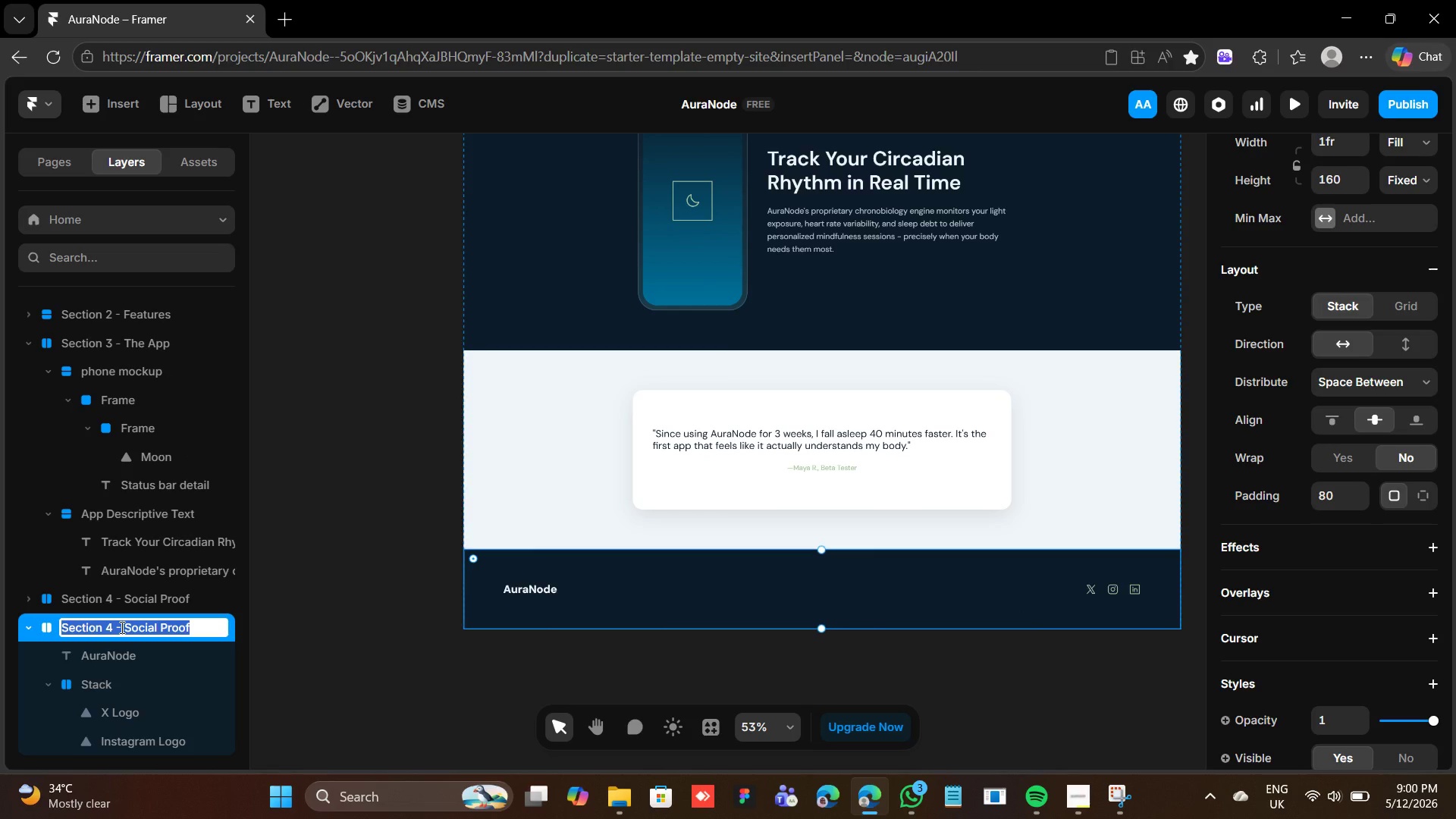 
left_click([121, 626])
 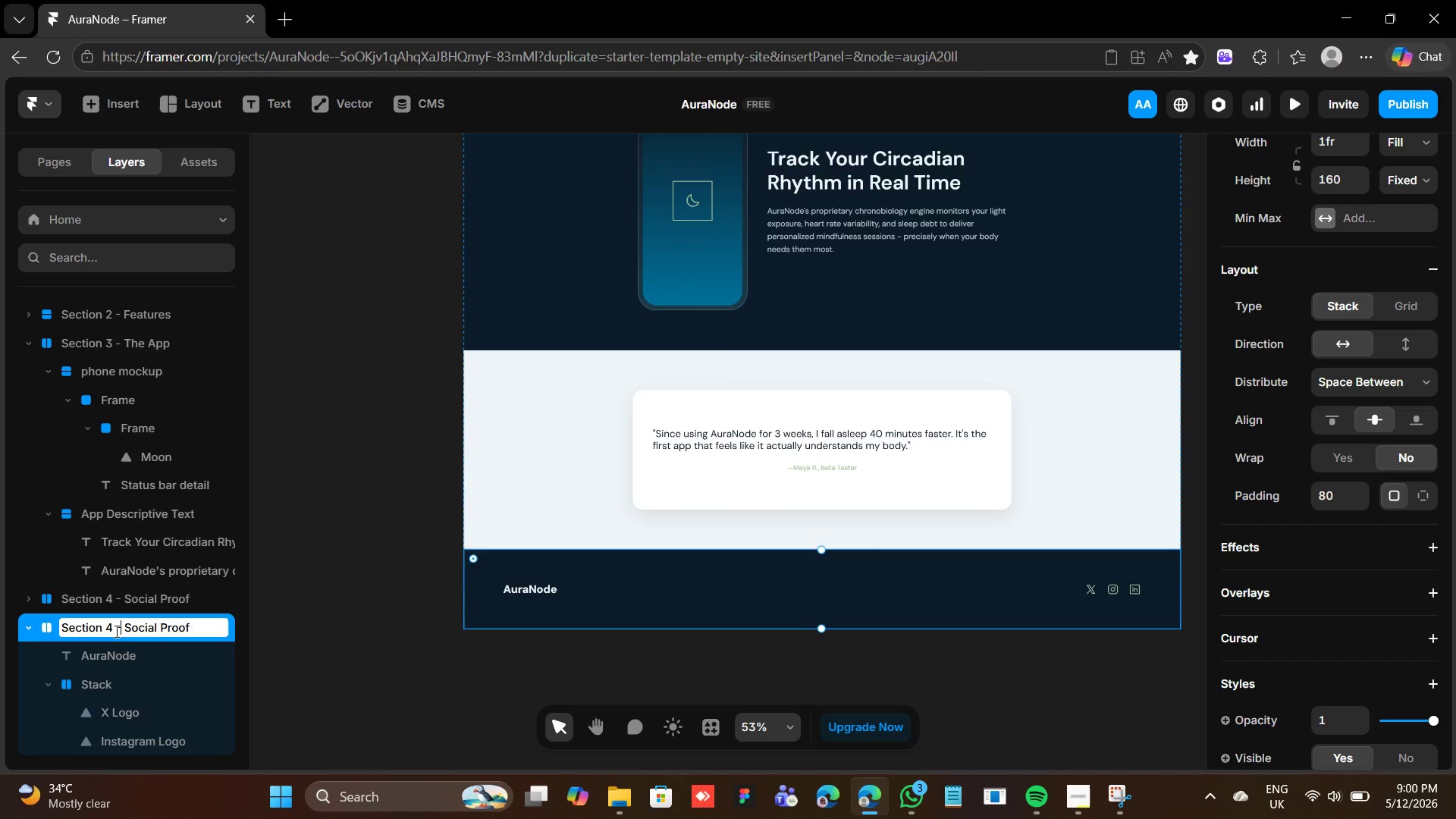 
left_click([114, 631])
 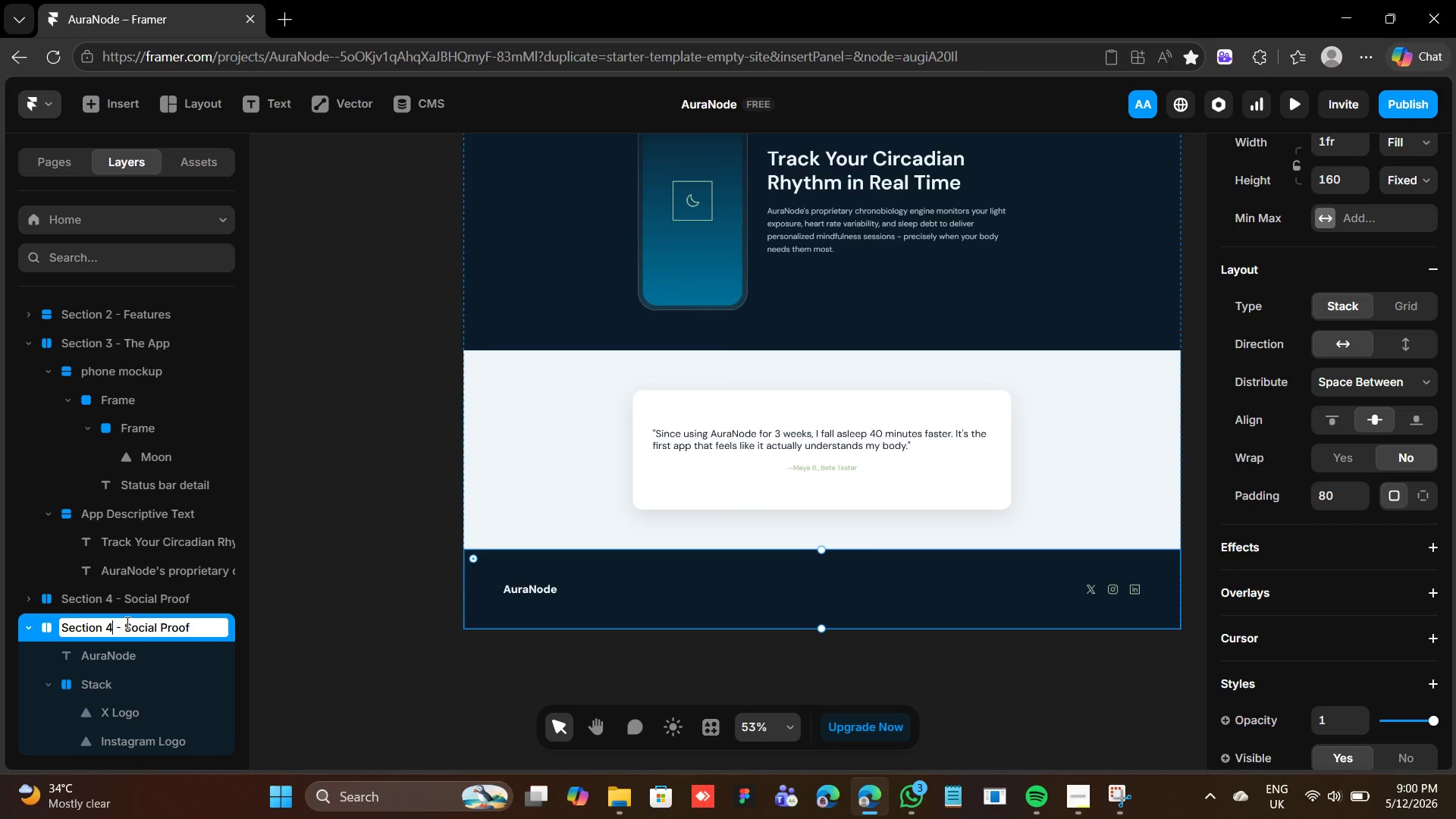 
key(Backspace)
 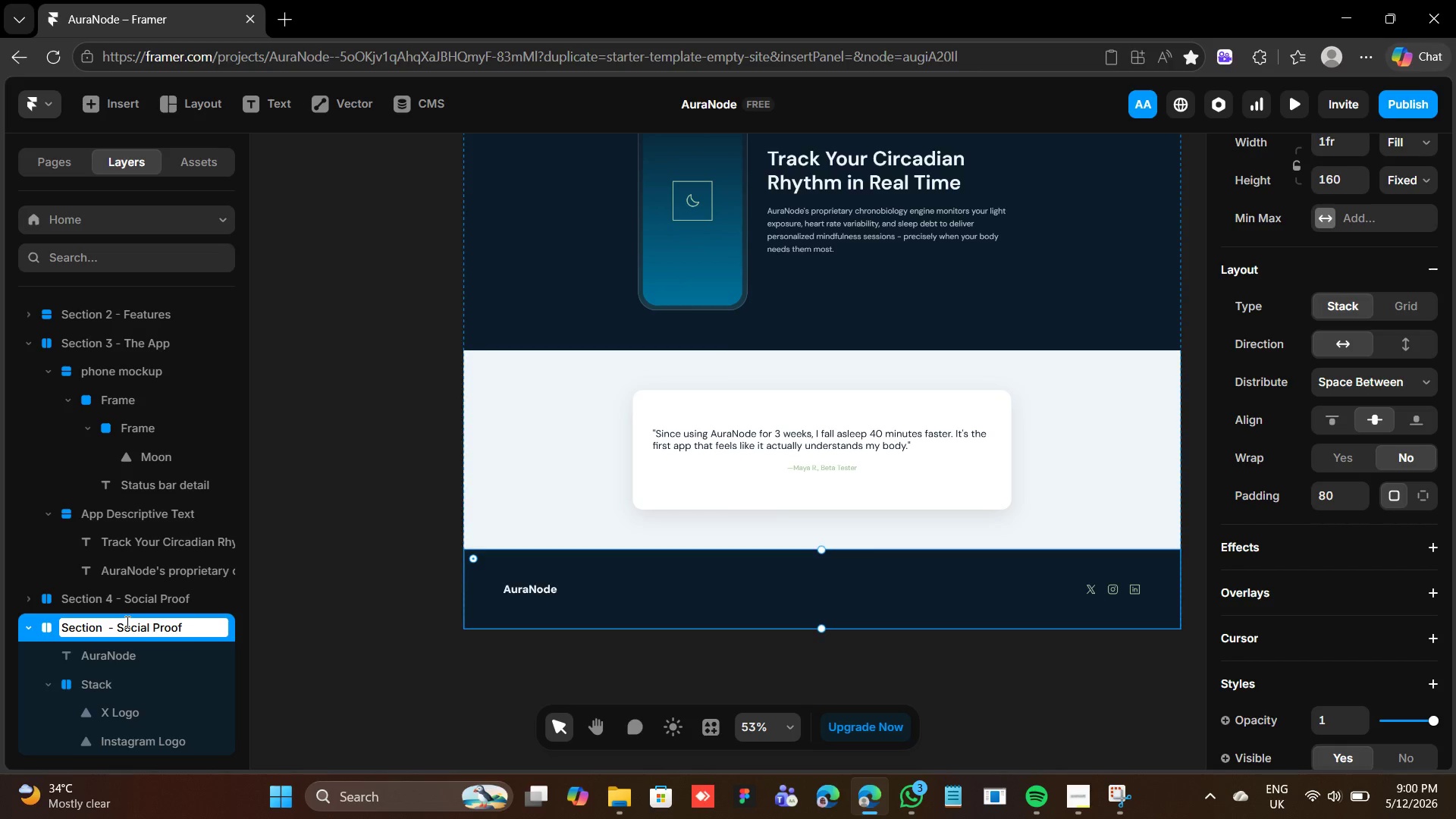 
key(5)
 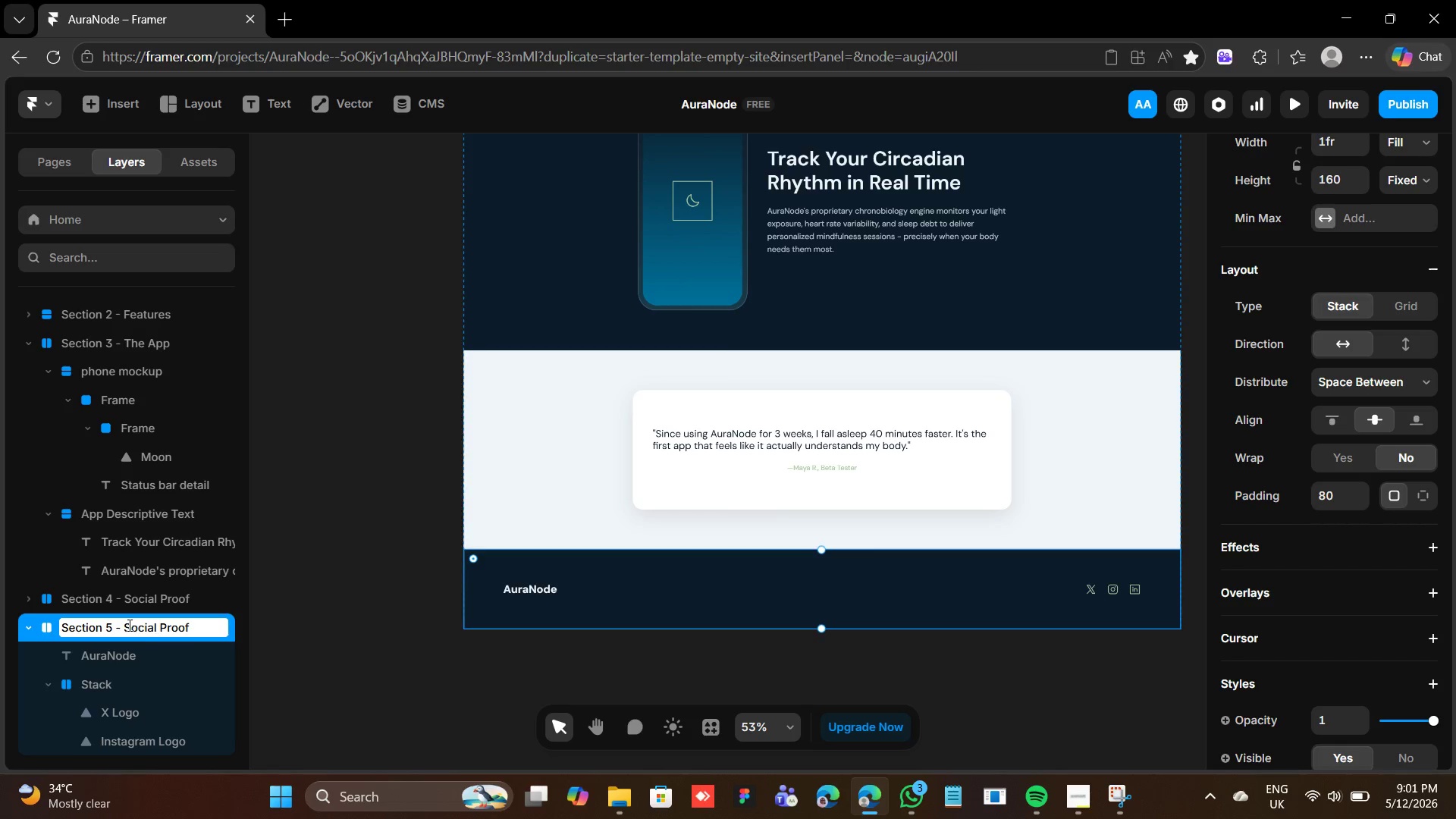 
left_click([125, 627])
 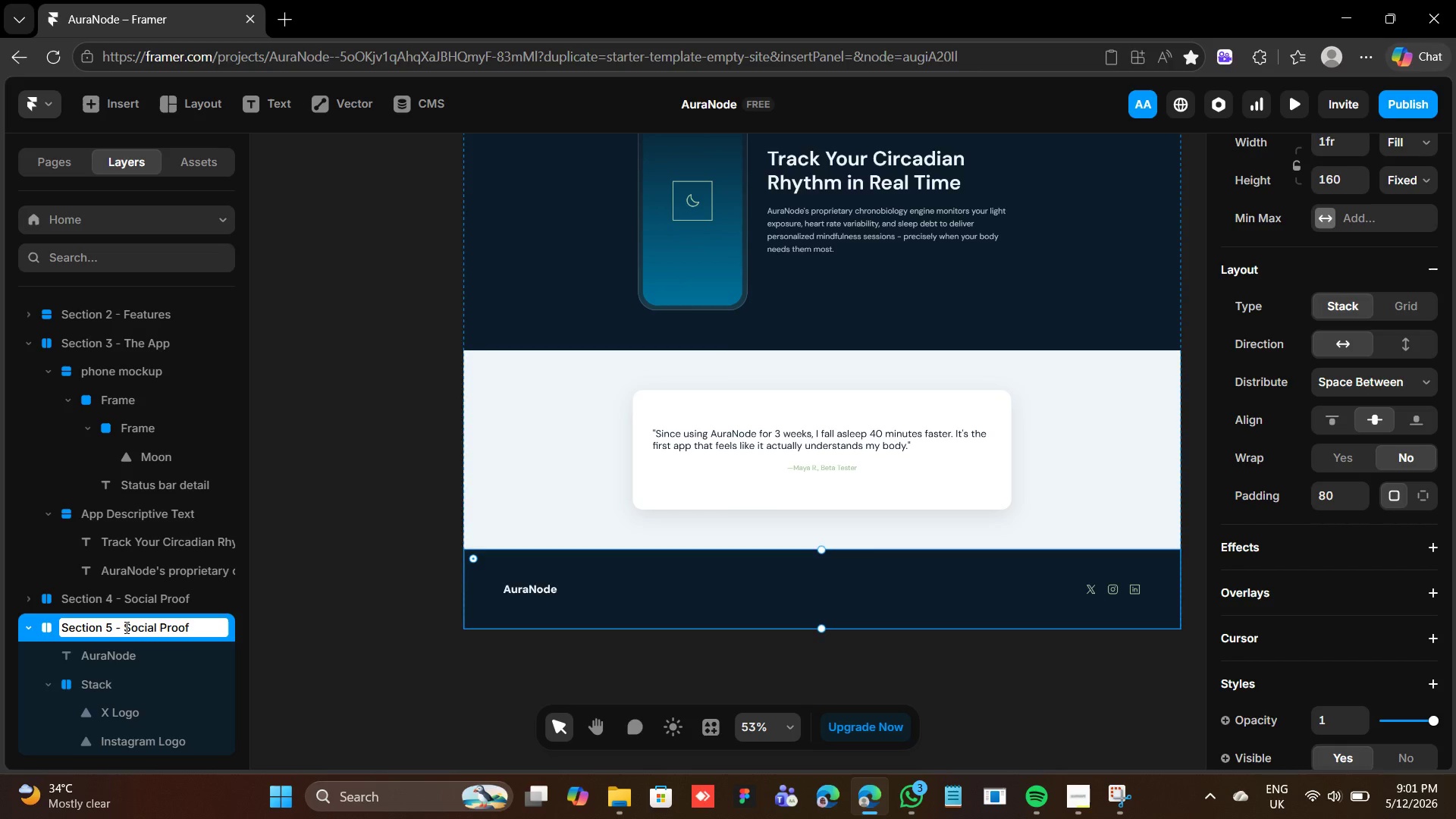 
left_click_drag(start_coordinate=[125, 627], to_coordinate=[208, 623])
 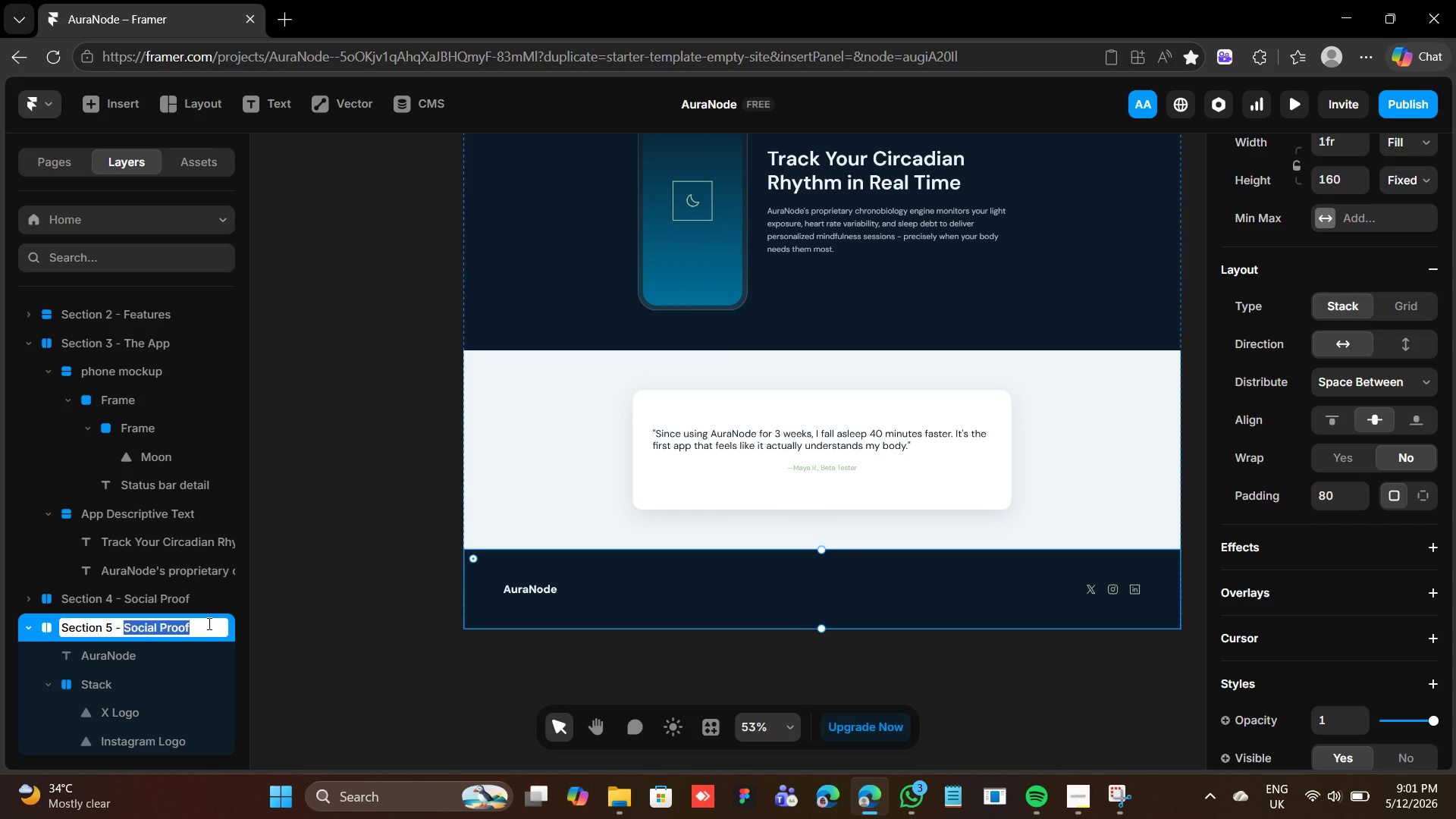 
hold_key(key=ShiftLeft, duration=0.53)
 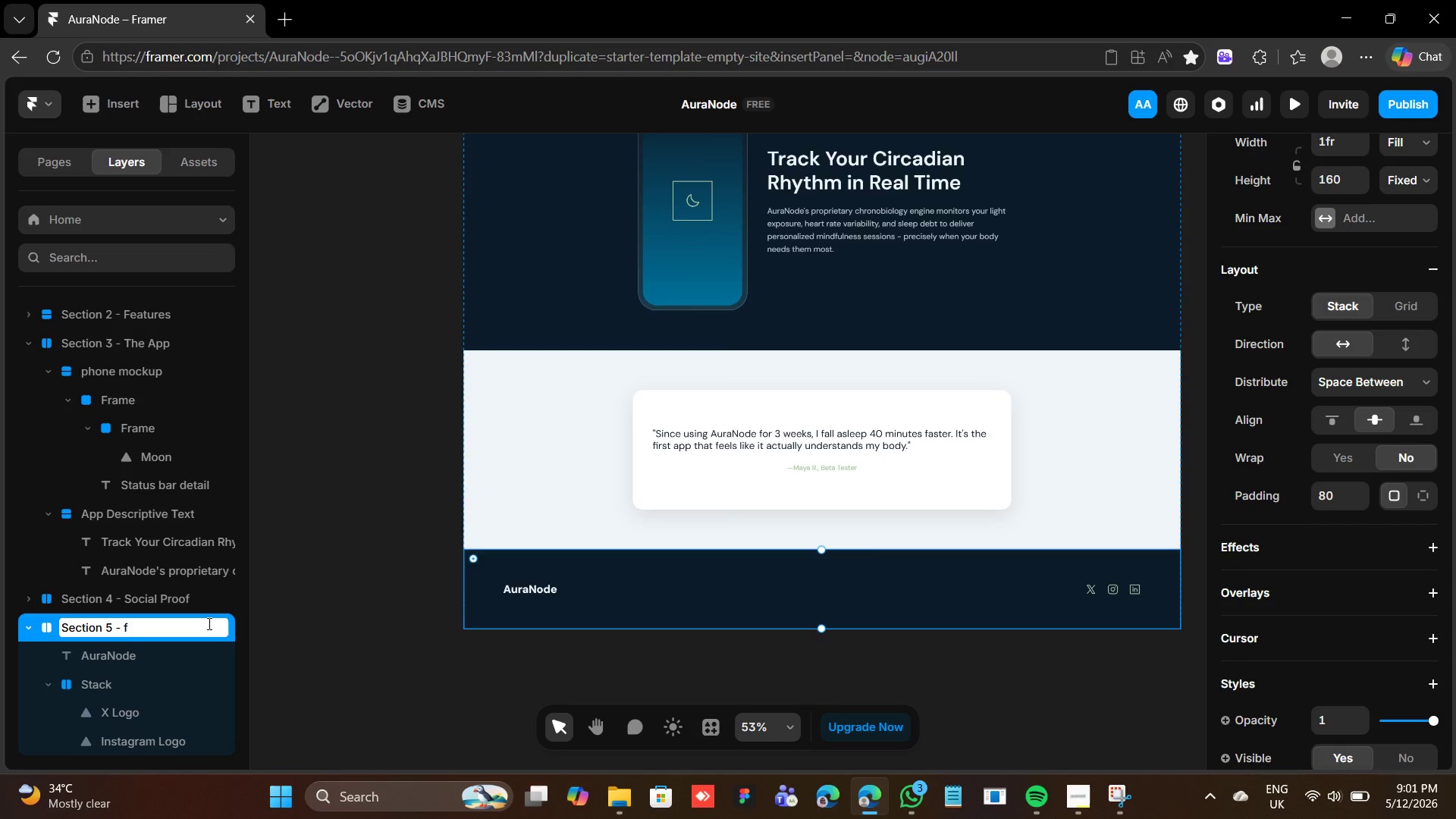 
key(F)
 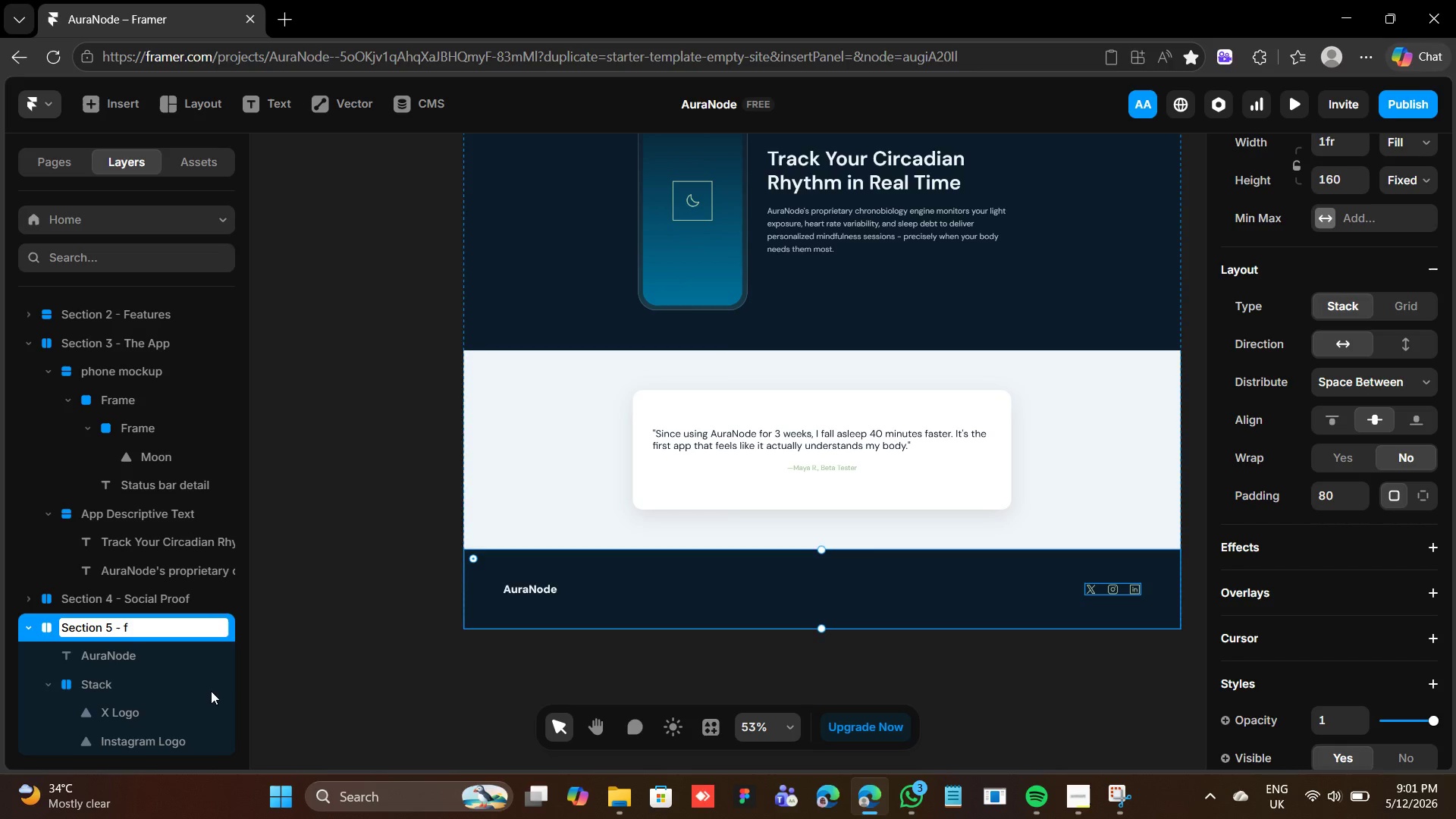 
key(Backspace)
type(Footer)
 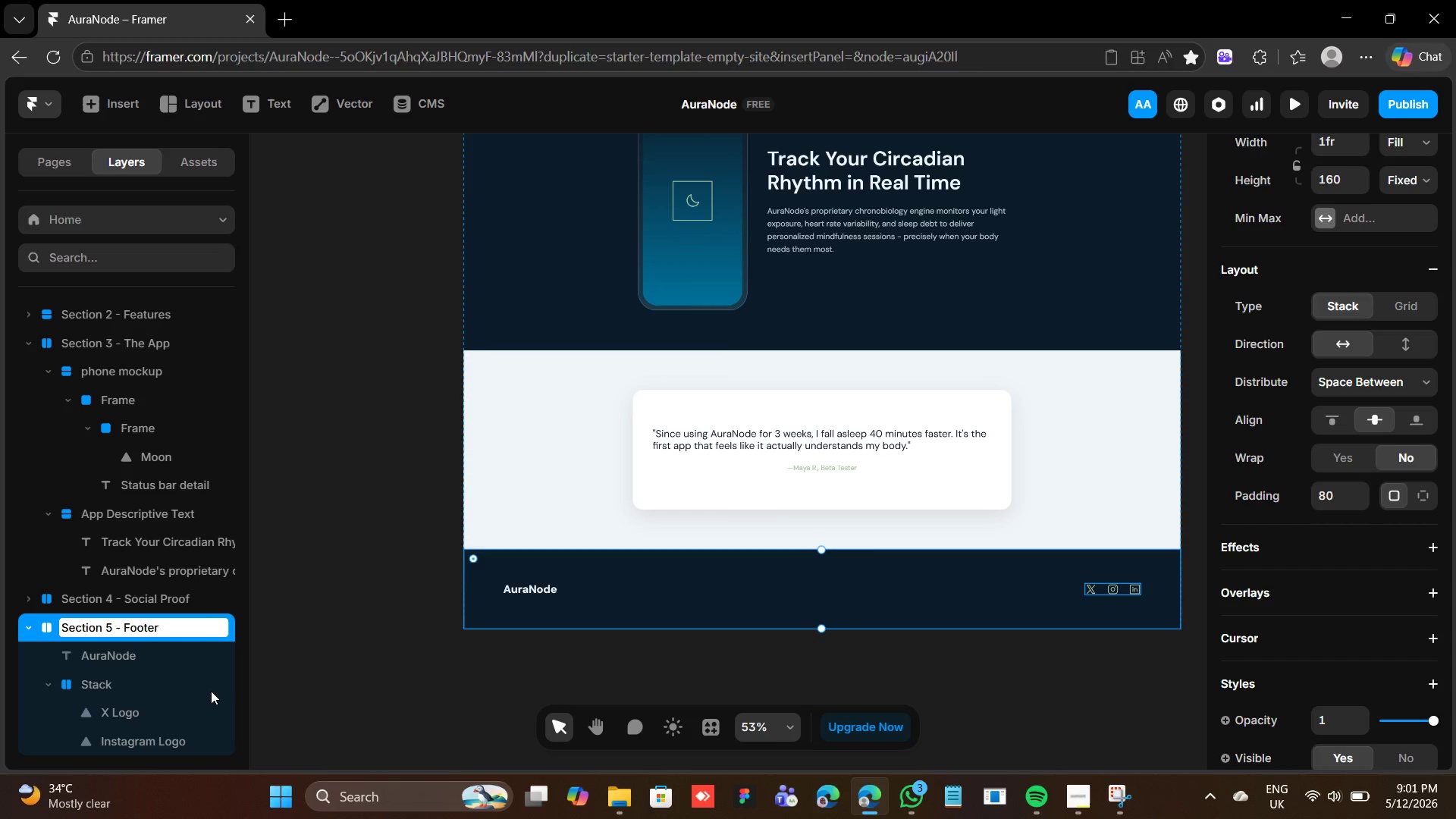 
key(Enter)
 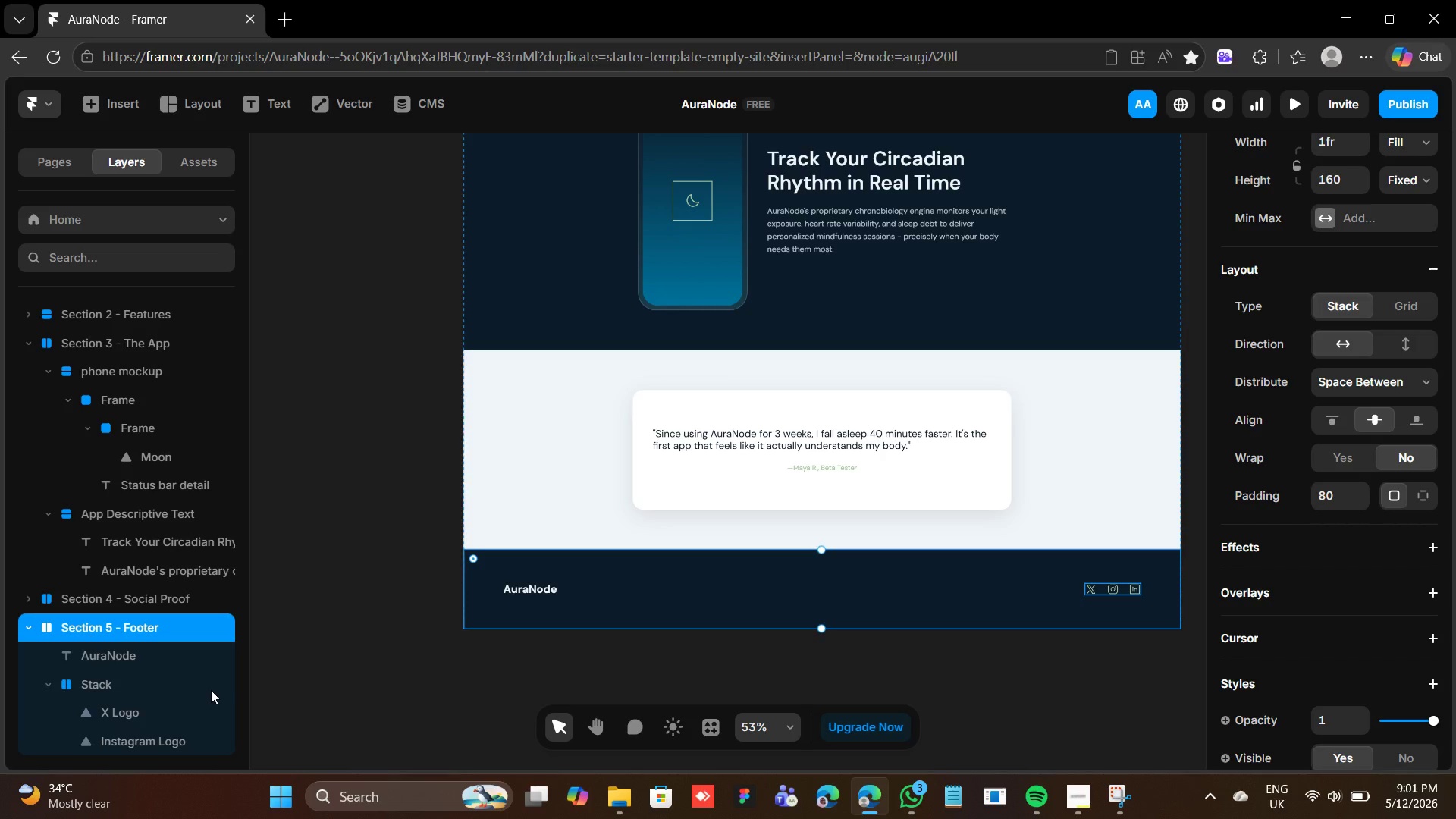 
wait(8.91)
 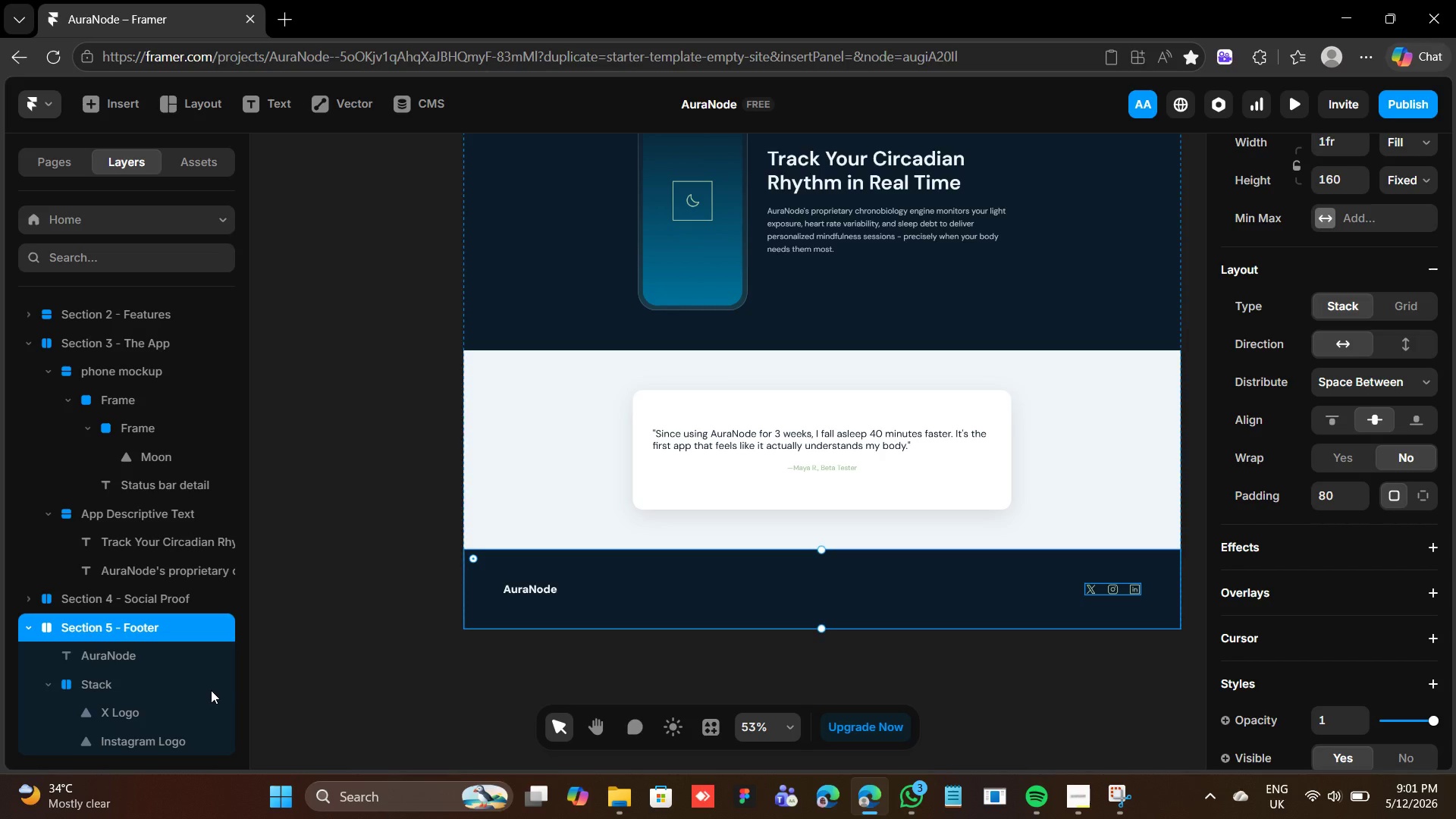 
scroll: coordinate [681, 550], scroll_direction: up, amount: 26.0
 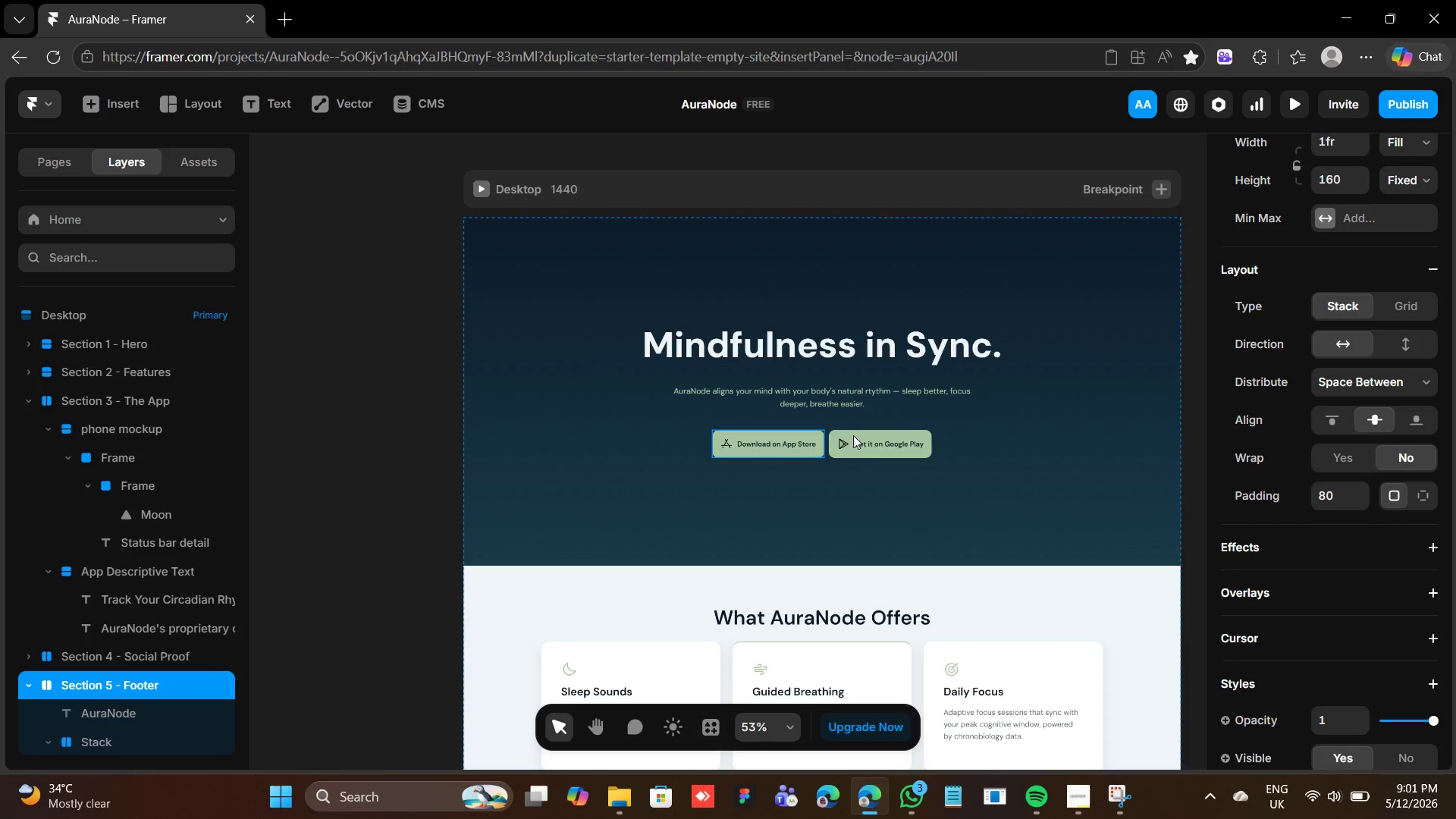 
left_click([968, 455])
 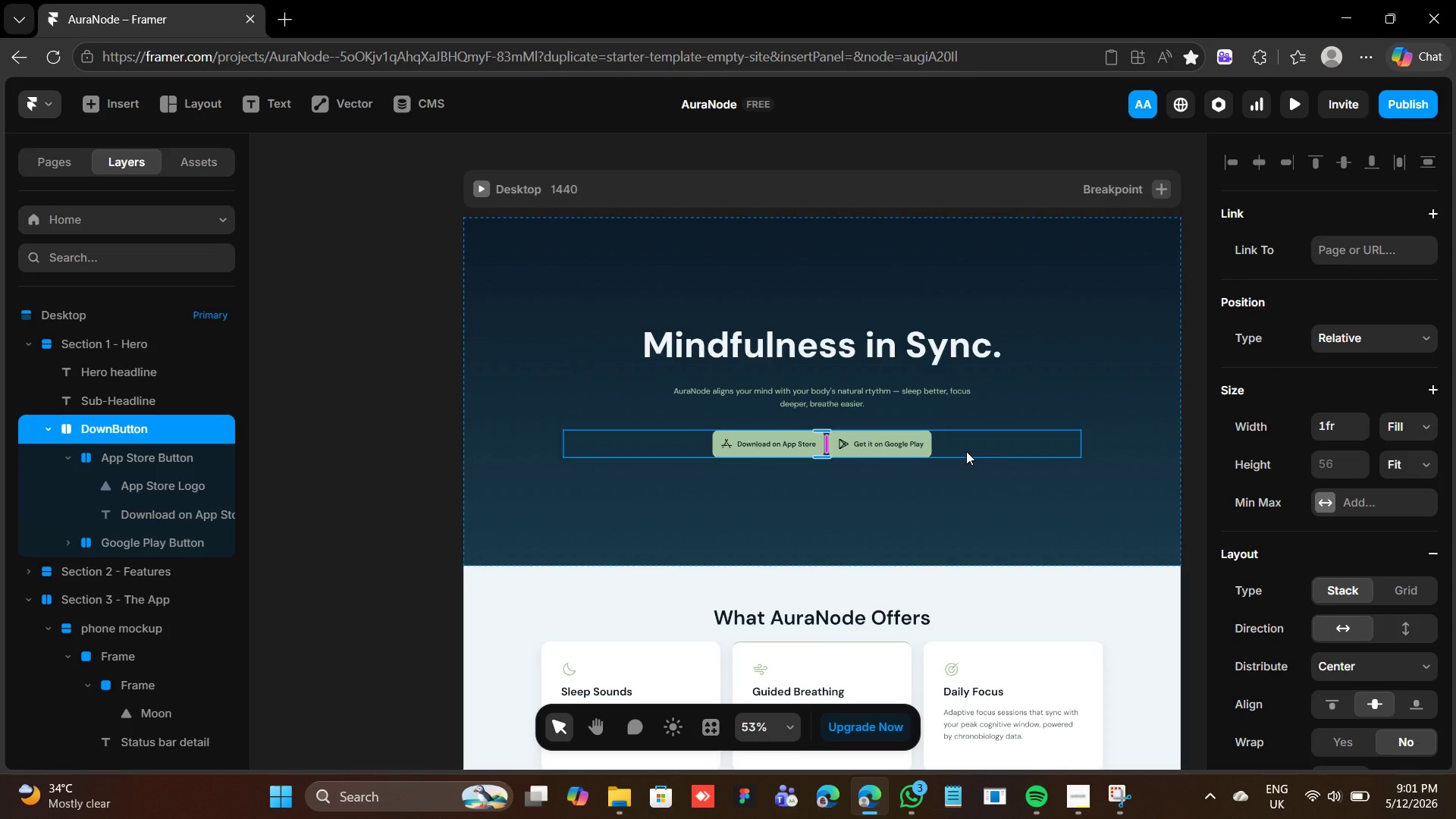 
wait(16.83)
 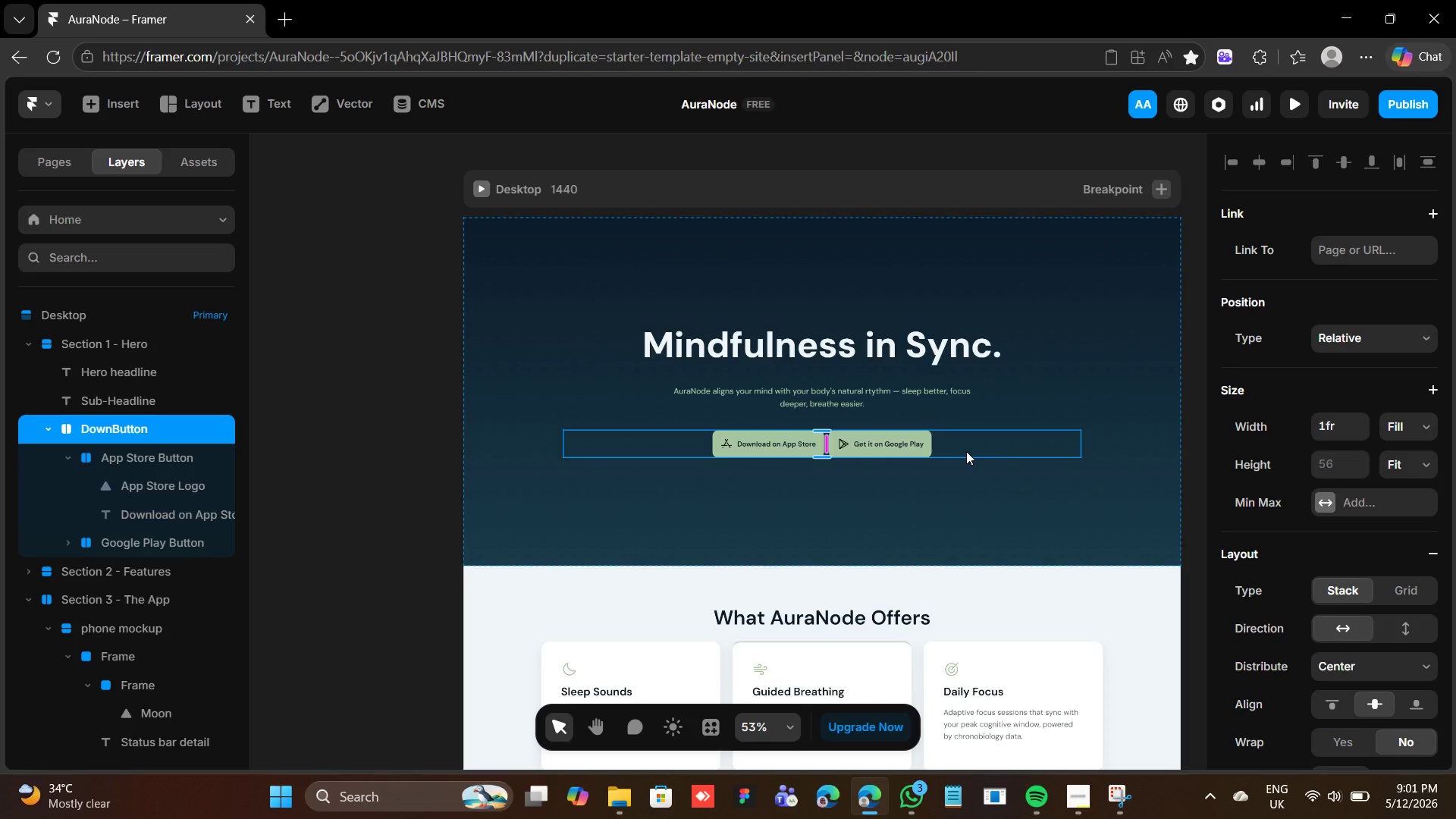 
left_click([778, 442])
 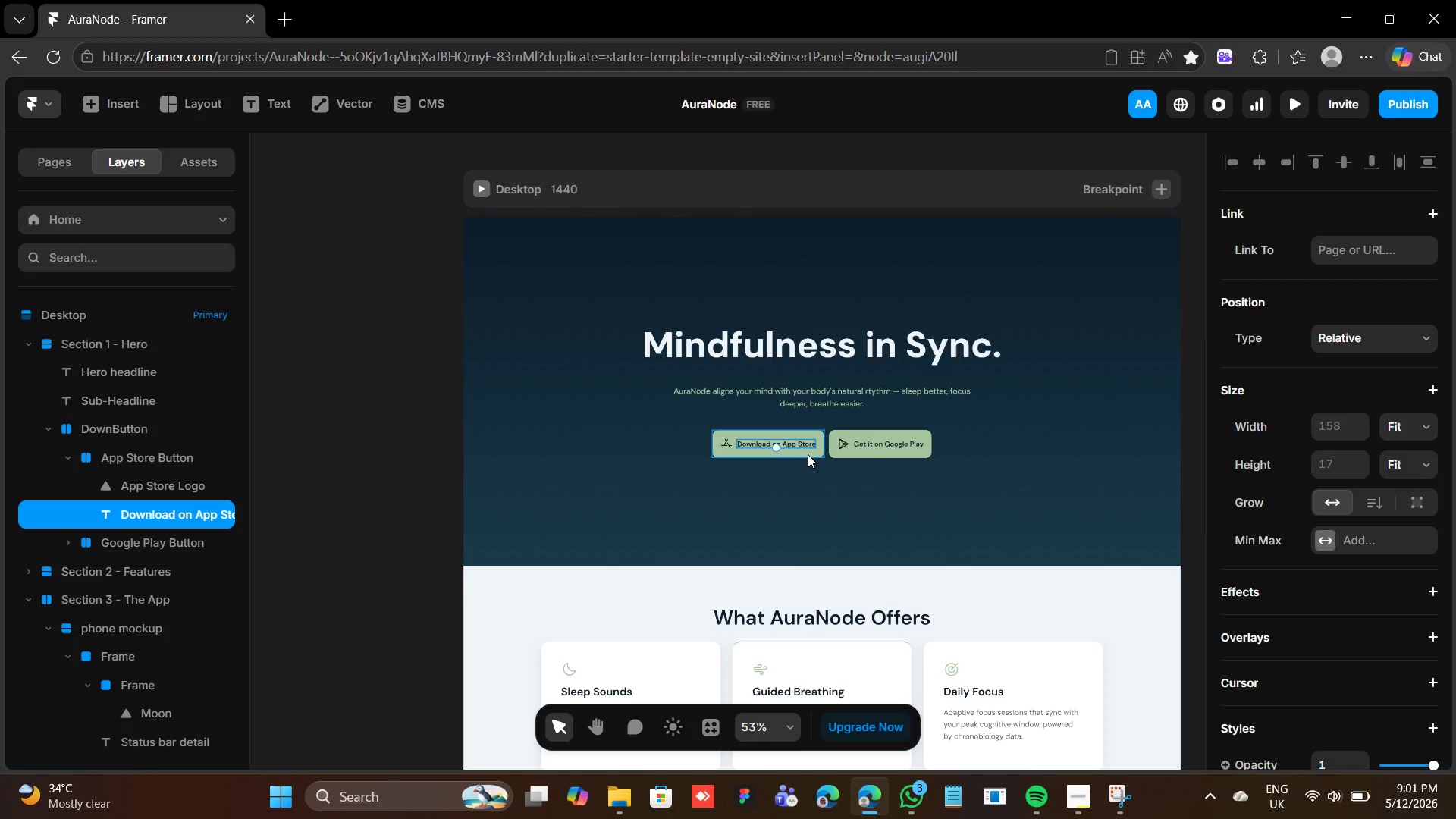 
left_click([808, 454])
 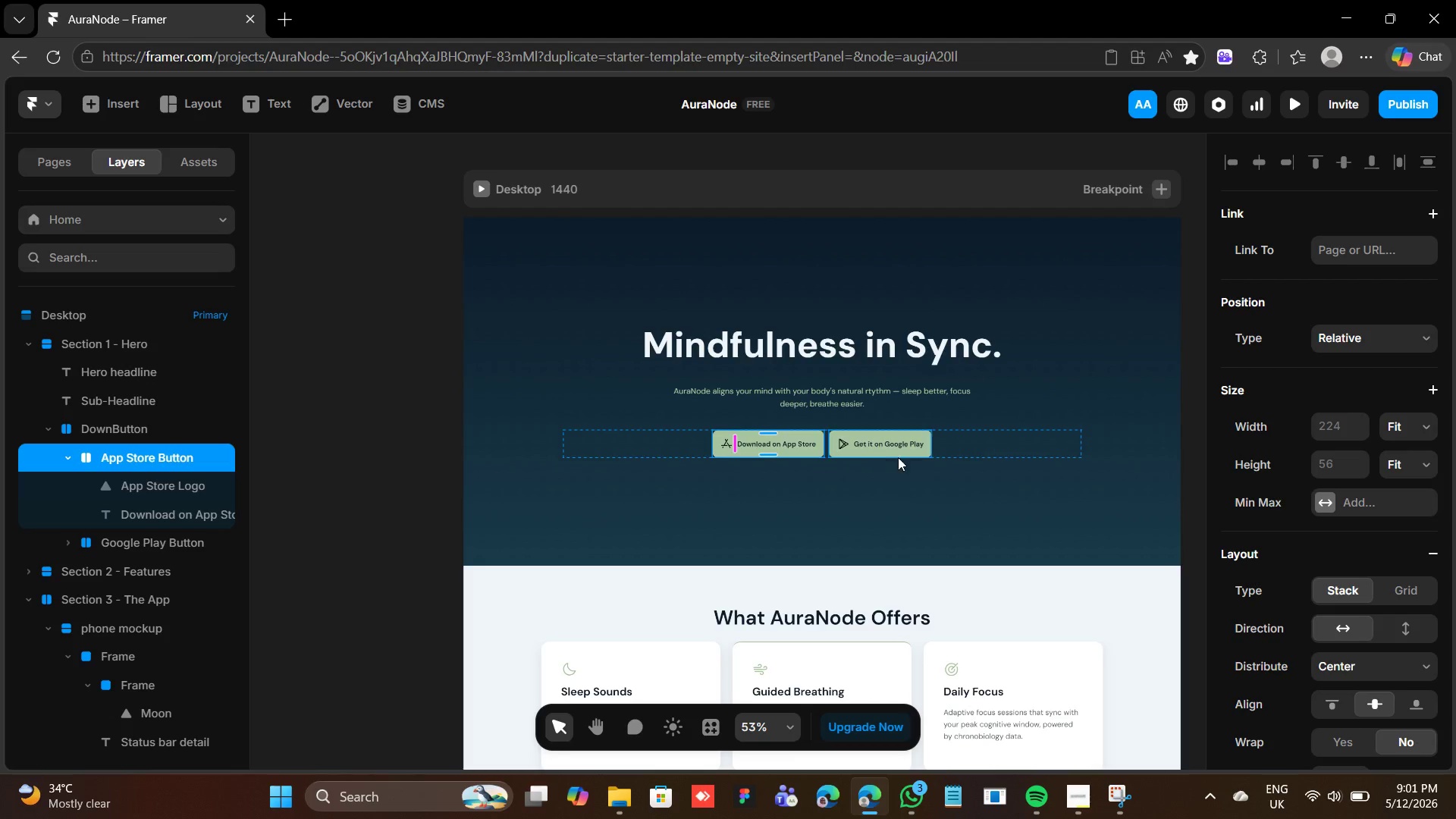 
scroll: coordinate [1310, 515], scroll_direction: down, amount: 4.0
 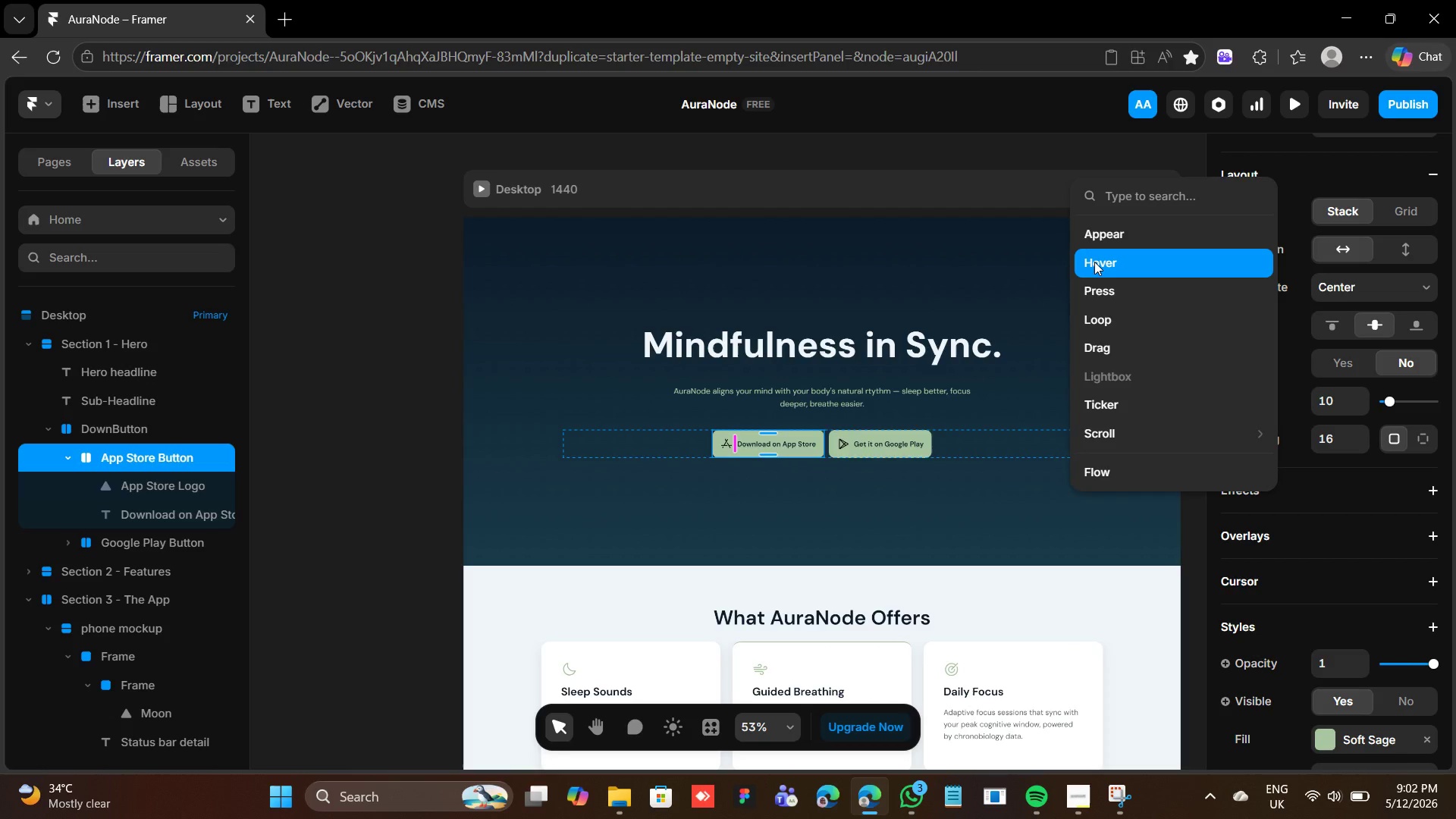 
wait(12.29)
 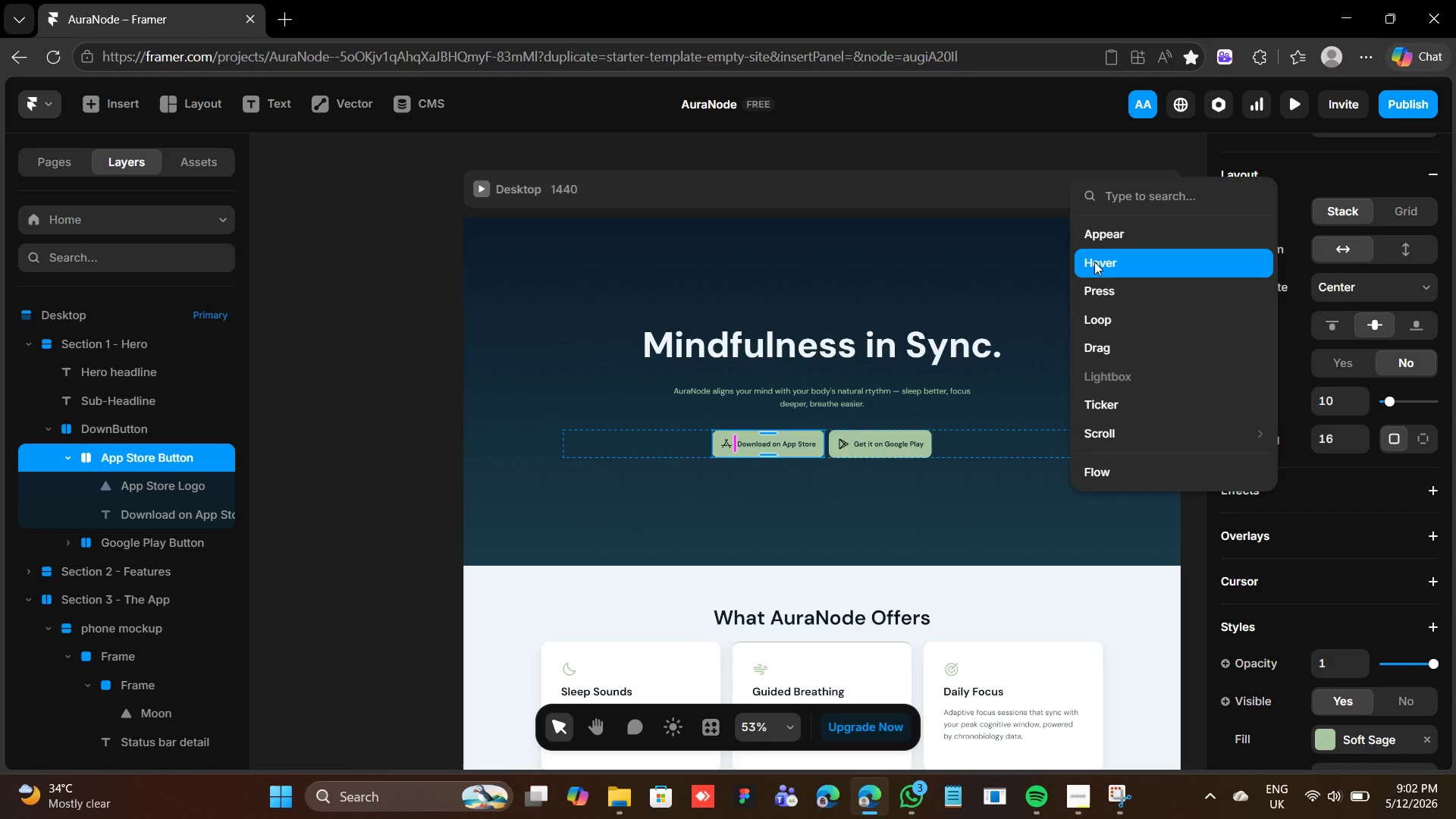 
left_click([1094, 261])
 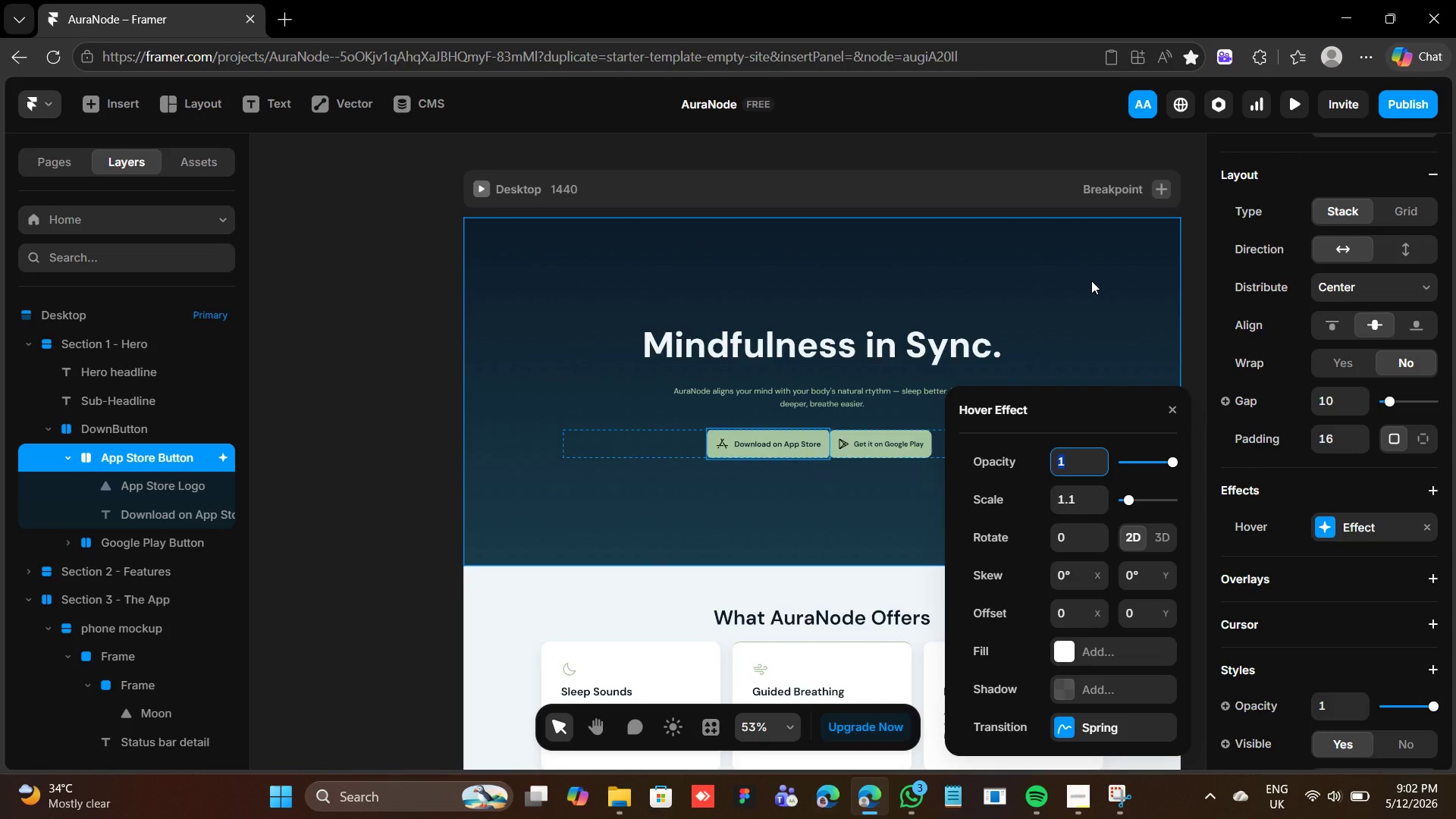 
wait(9.55)
 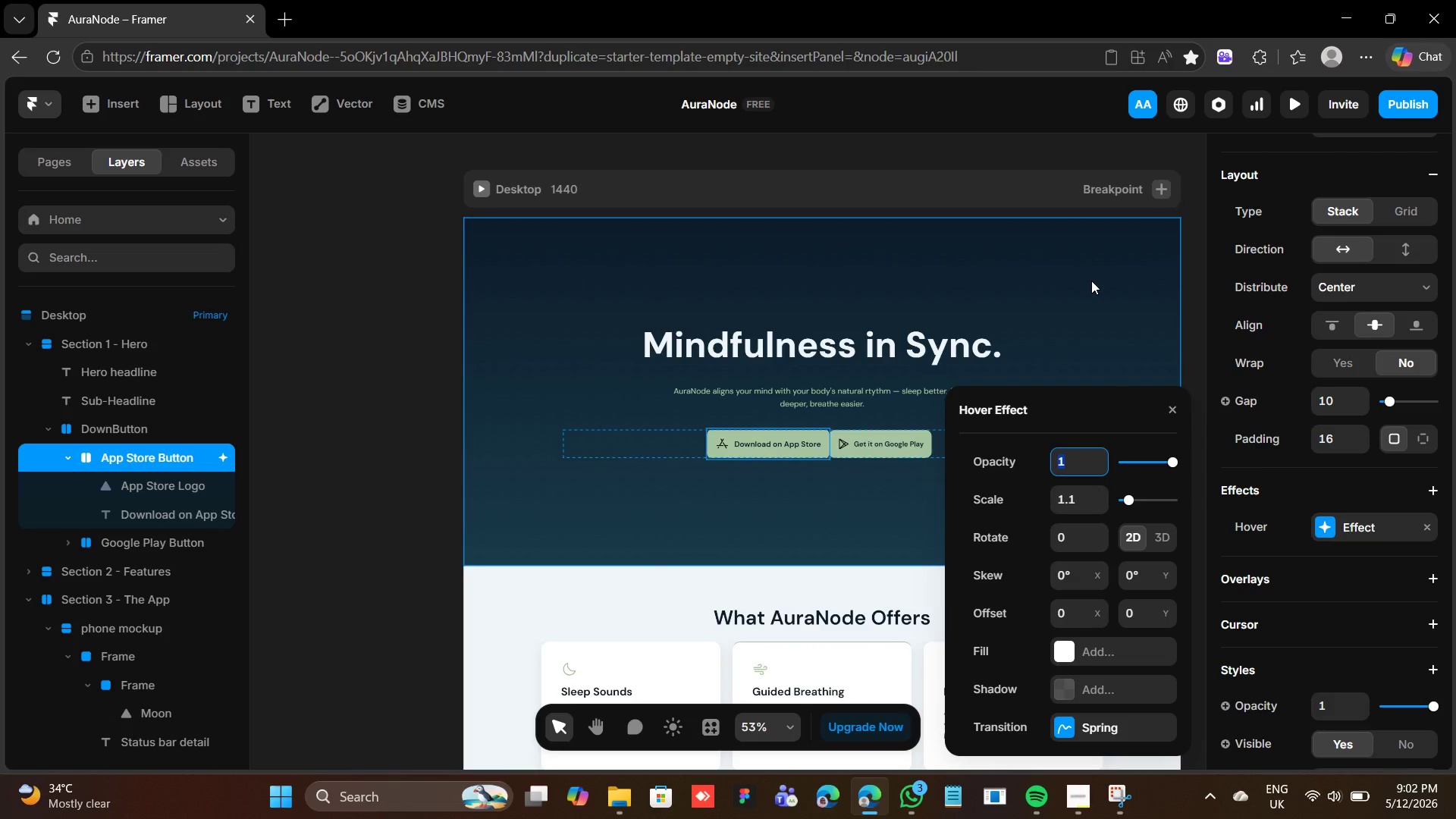 
left_click([1073, 504])
 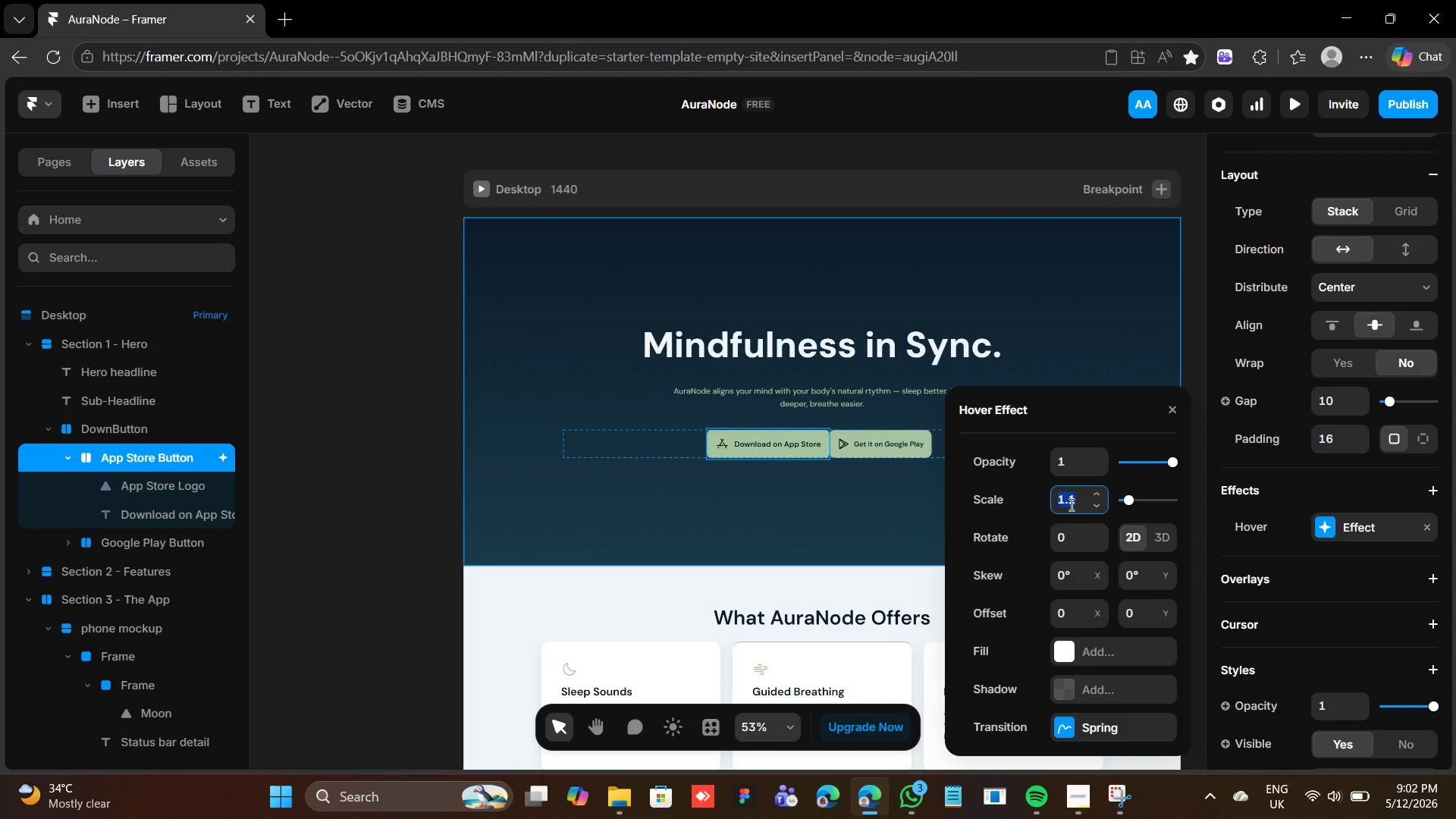 
type(0.)
key(Backspace)
key(Backspace)
key(Backspace)
type(1.02)
 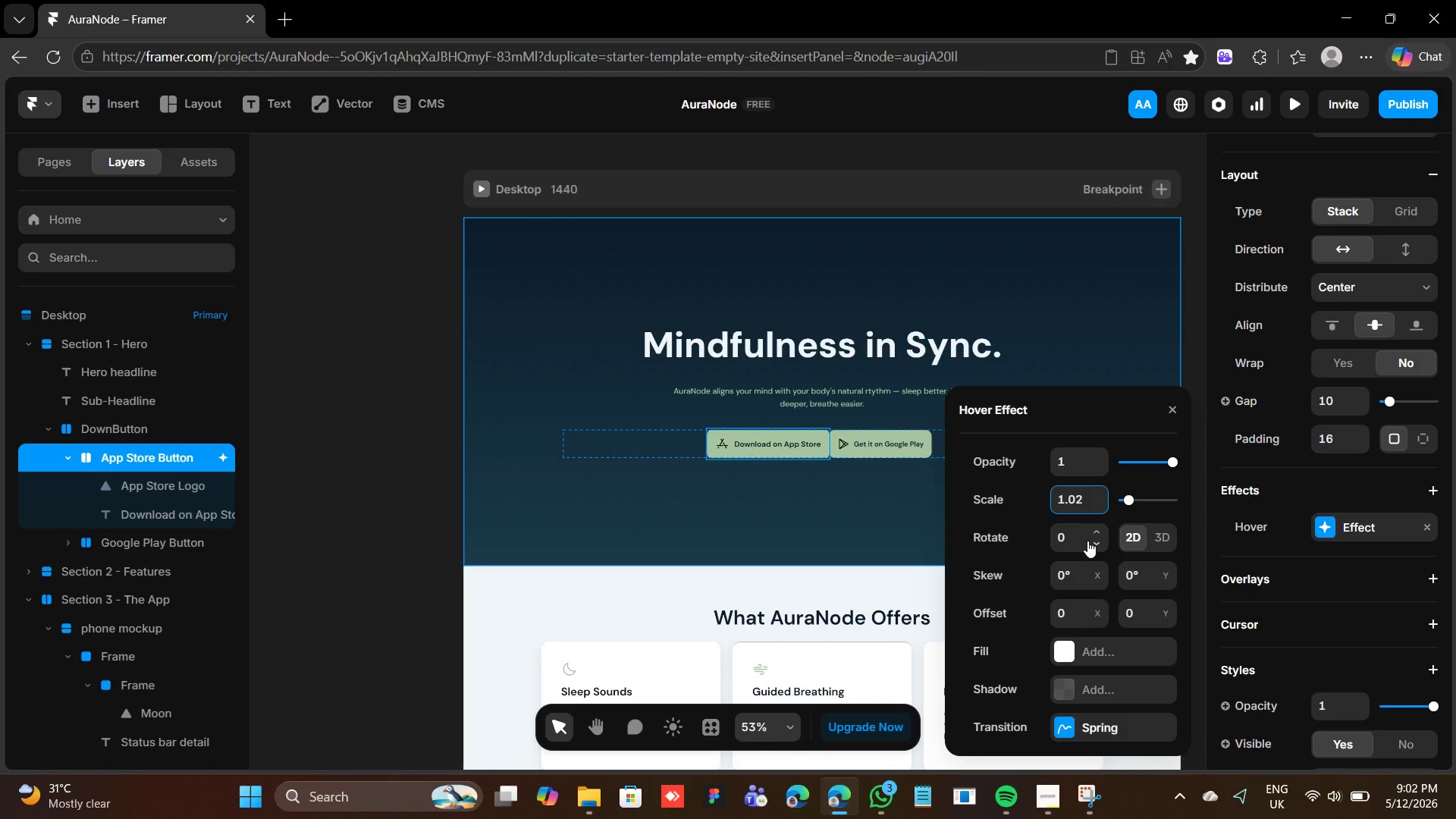 
key(Enter)
 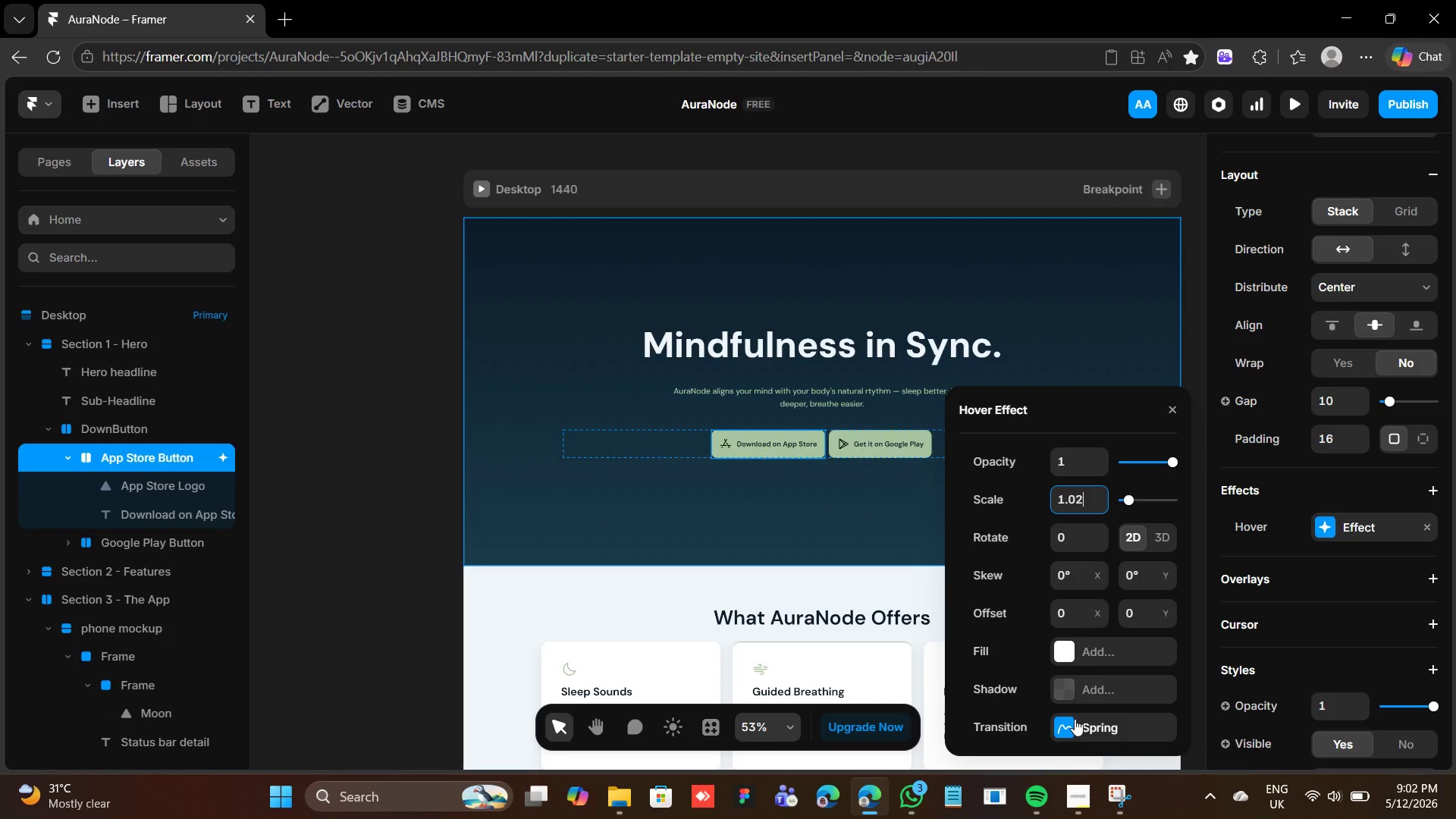 
wait(7.47)
 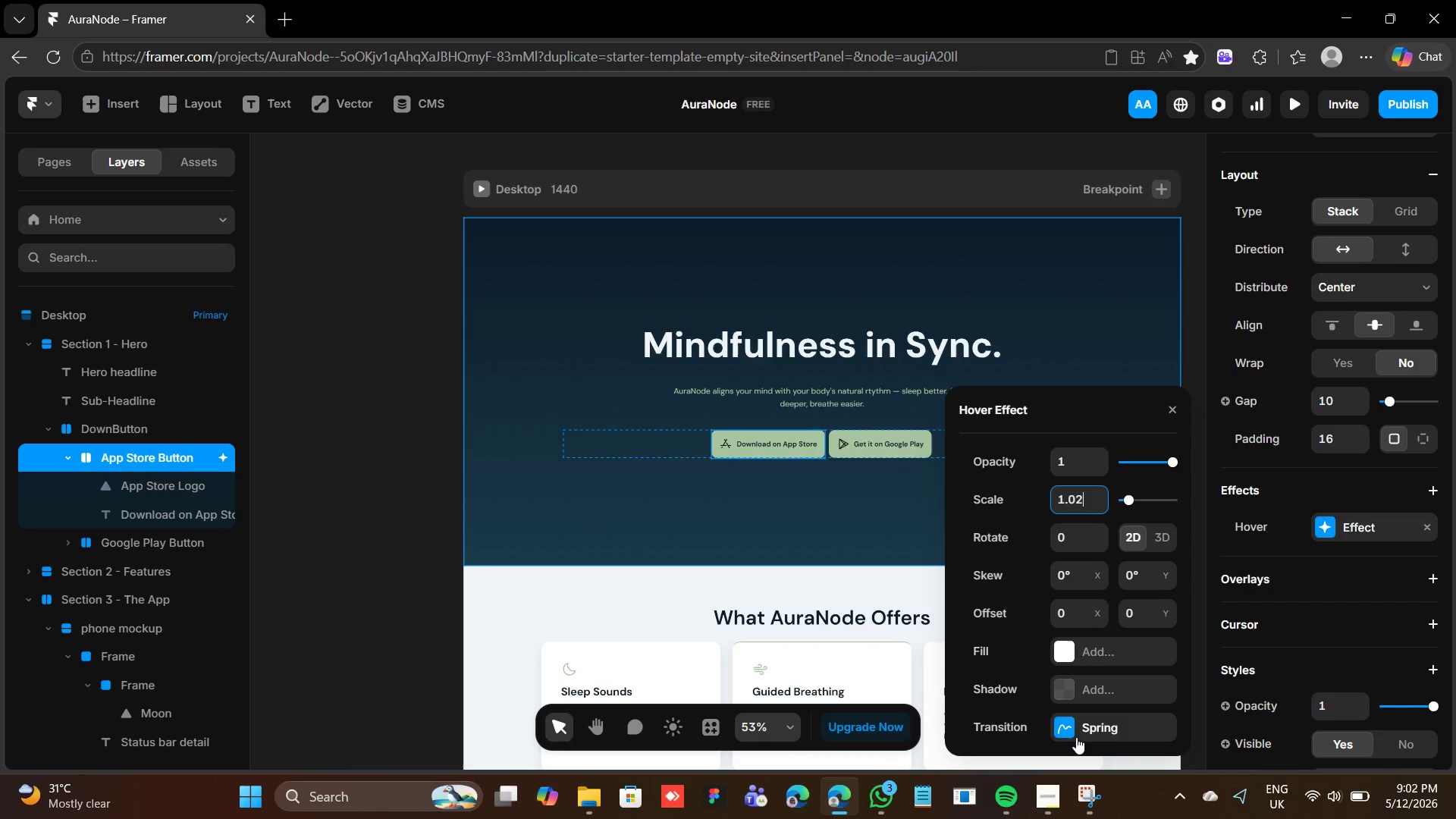 
left_click([1066, 652])
 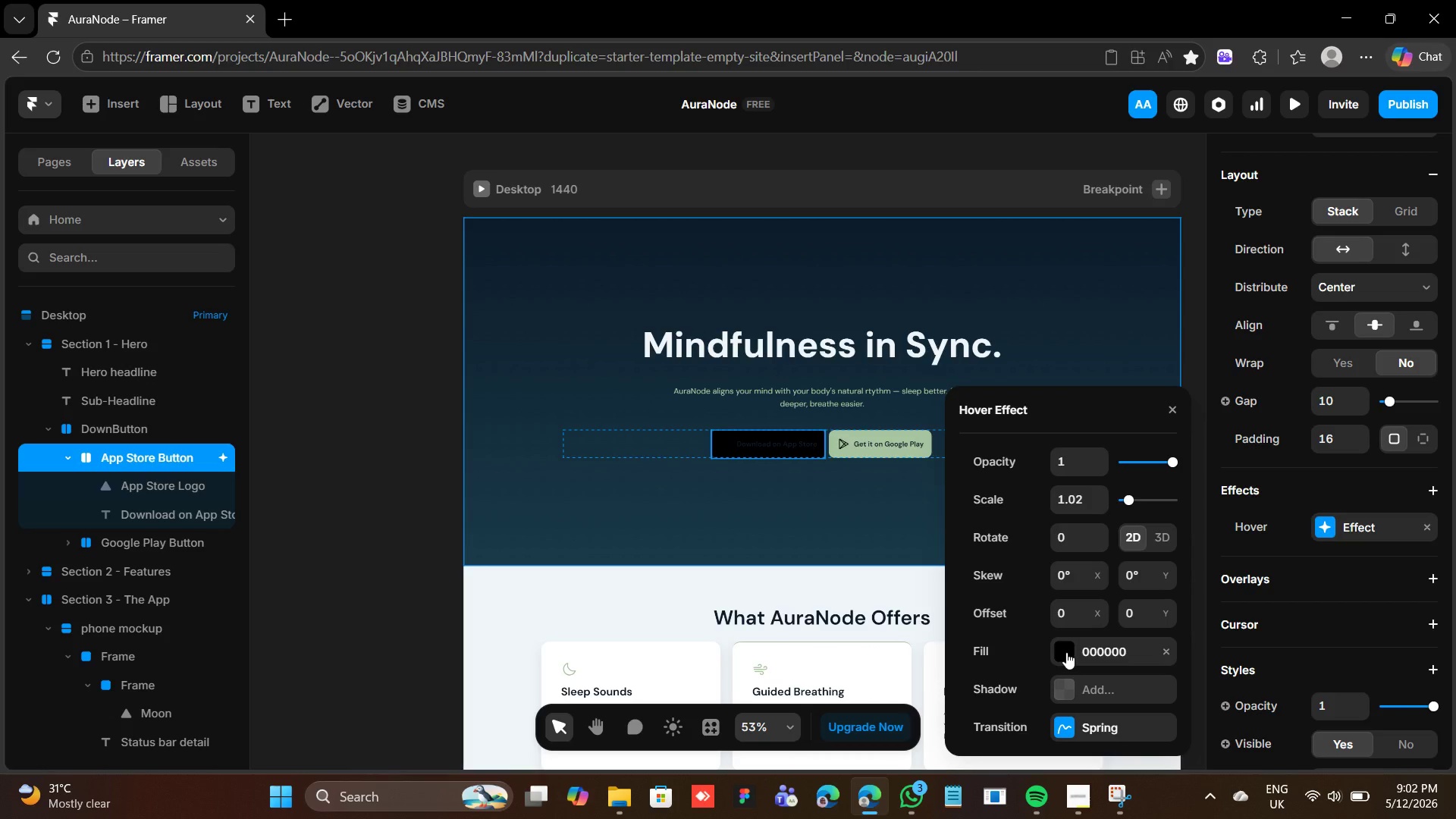 
left_click([1066, 652])
 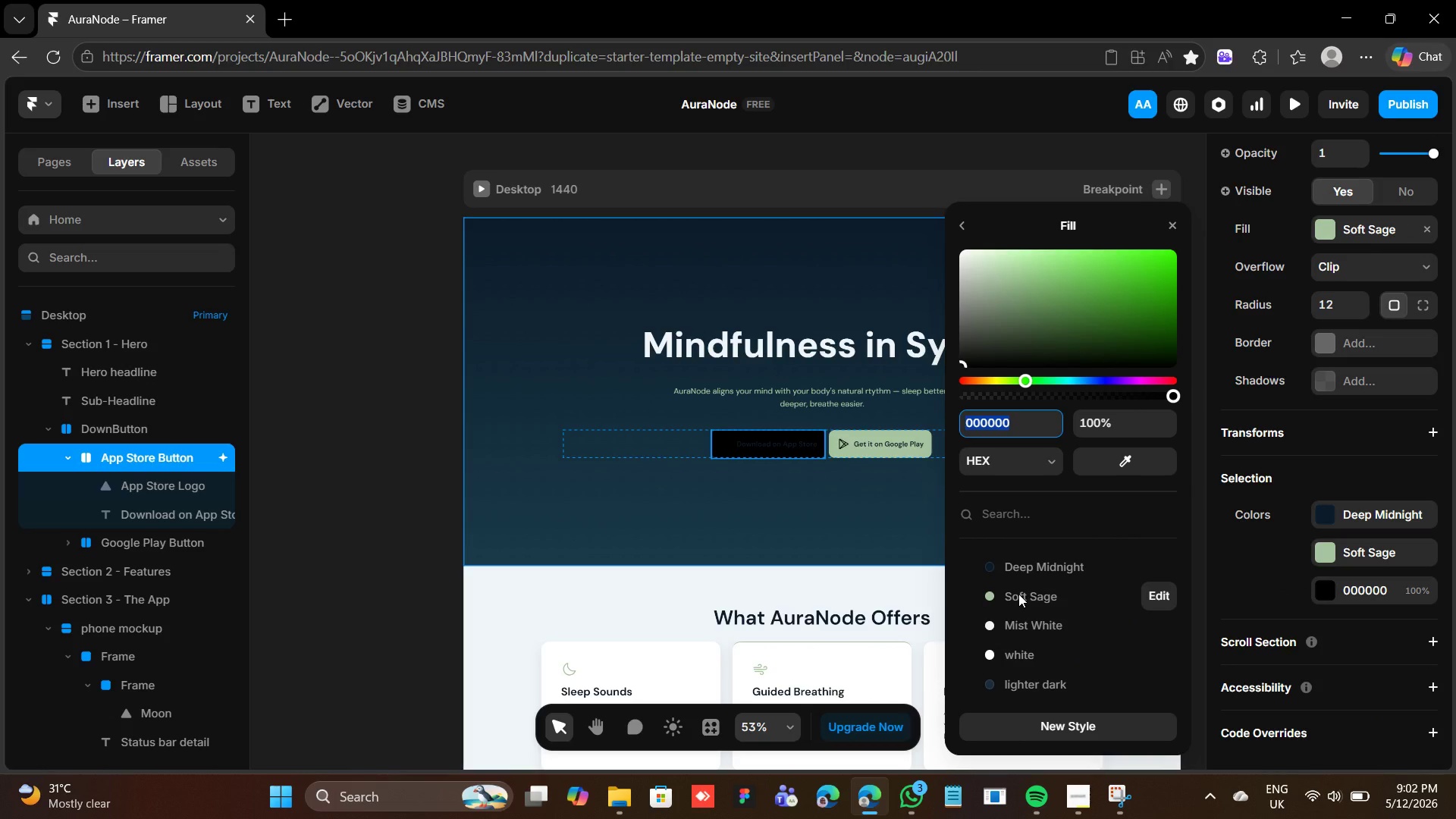 
wait(6.69)
 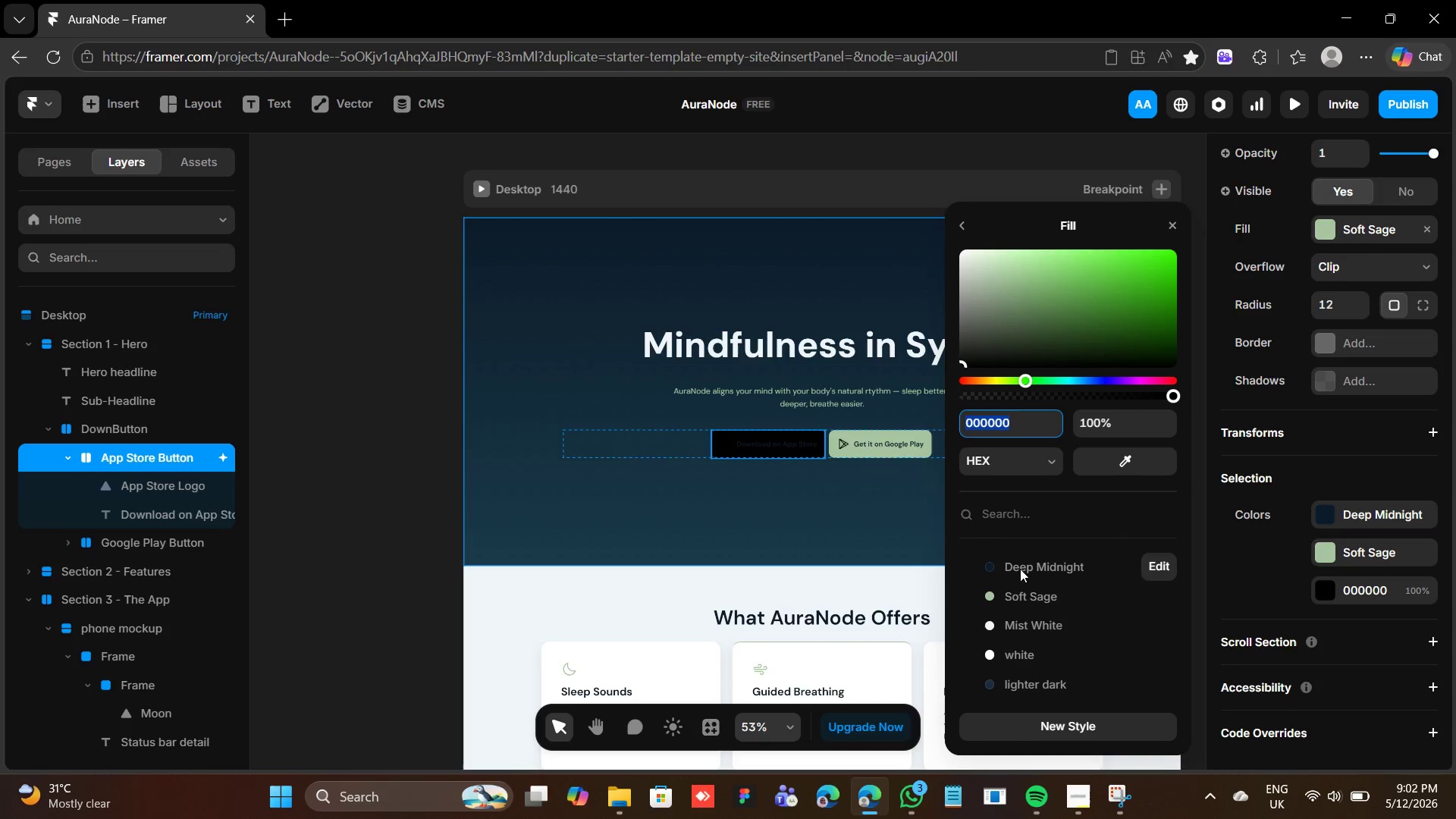 
left_click([1018, 594])
 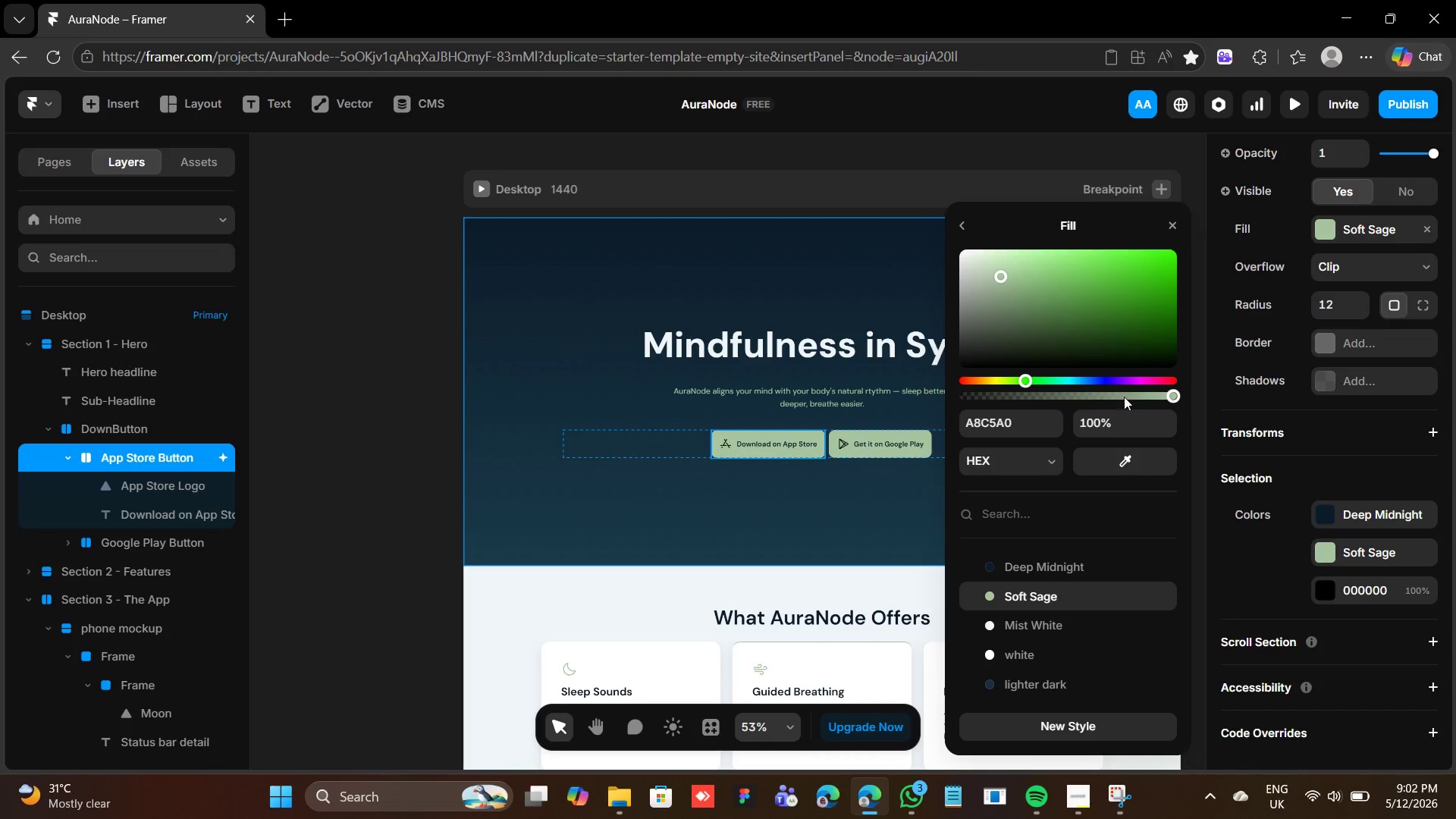 
left_click_drag(start_coordinate=[1172, 395], to_coordinate=[1198, 408])
 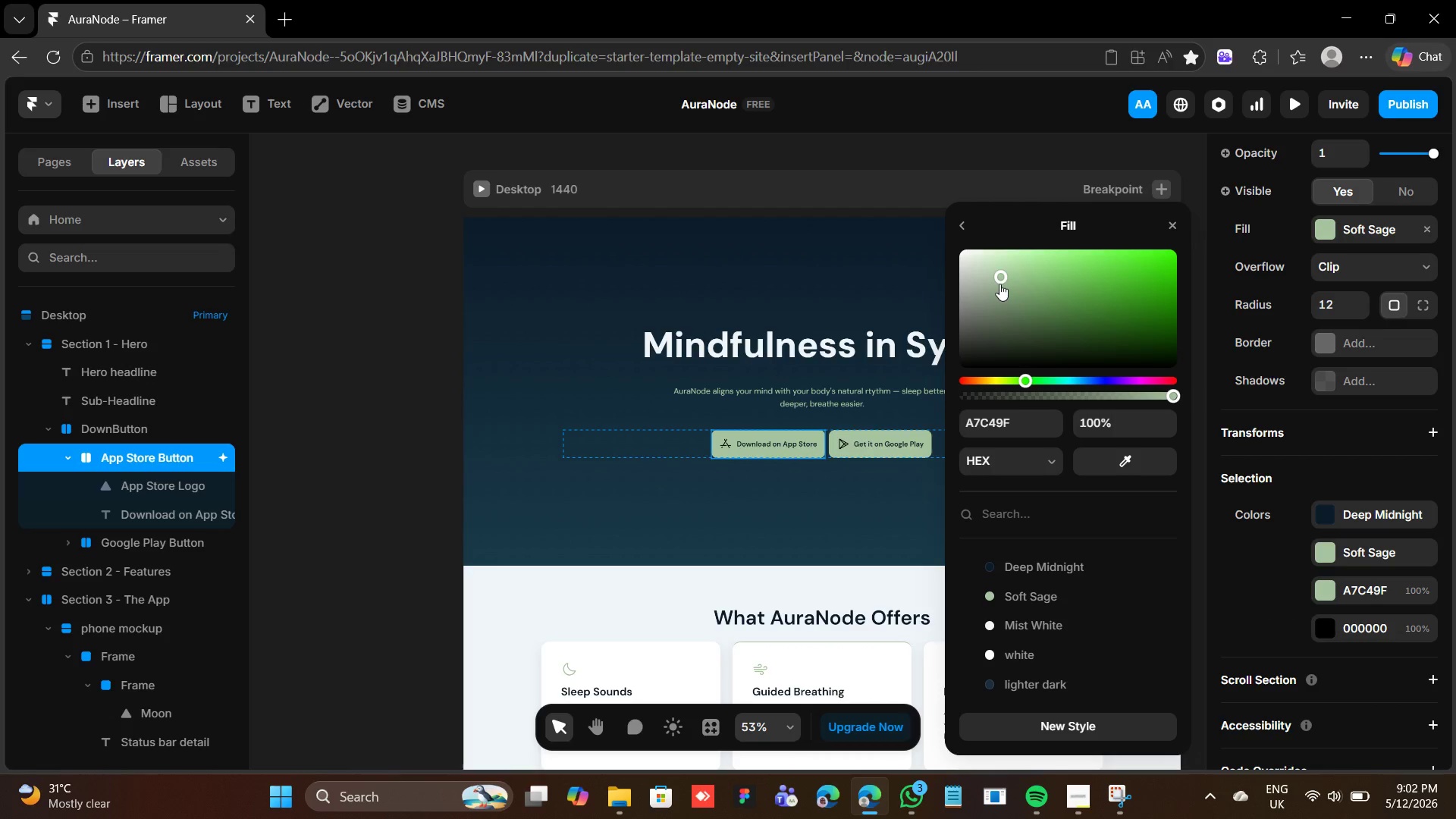 
left_click_drag(start_coordinate=[998, 277], to_coordinate=[995, 255])
 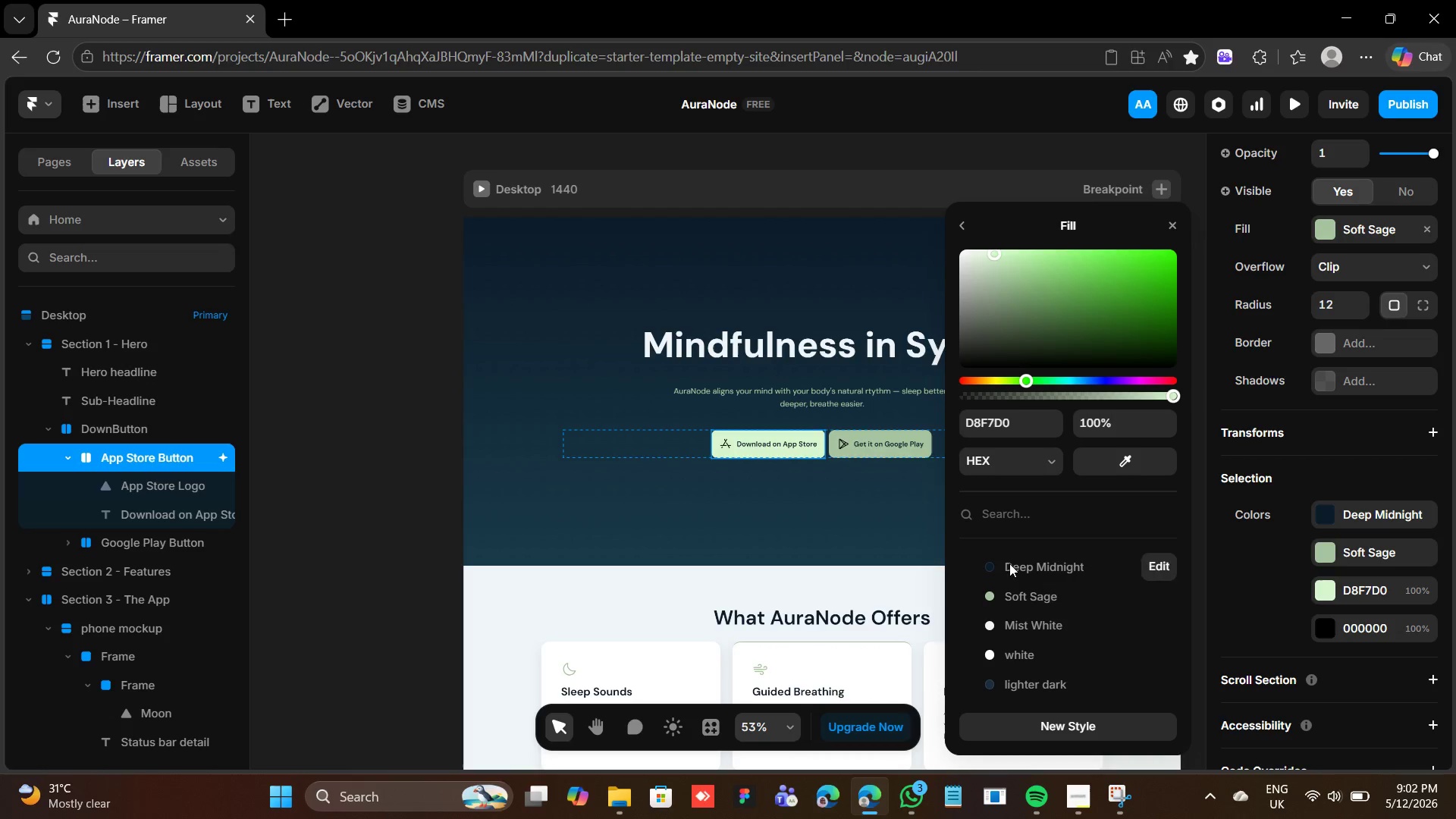 
left_click([1006, 419])
 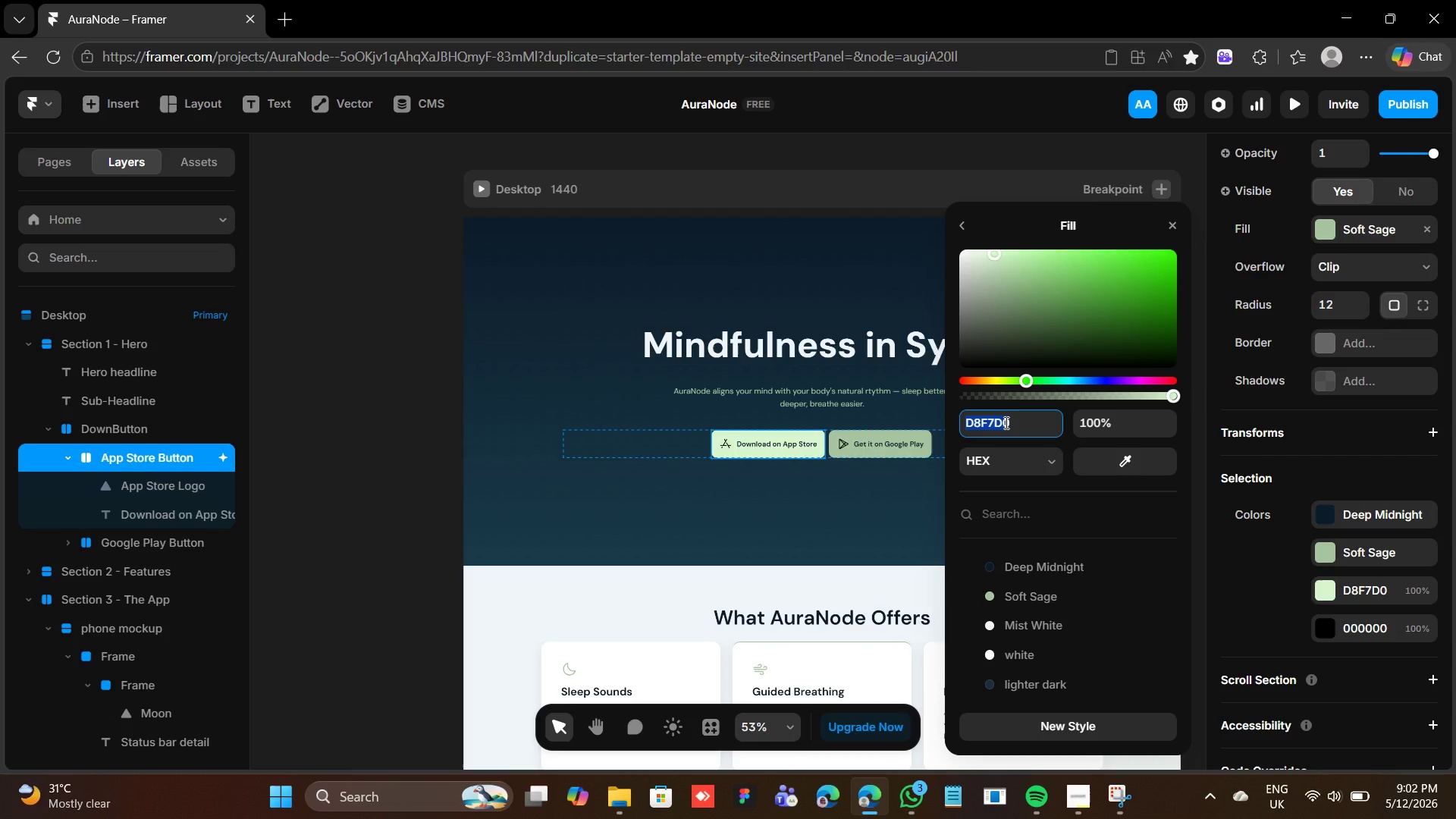 
right_click([1005, 422])
 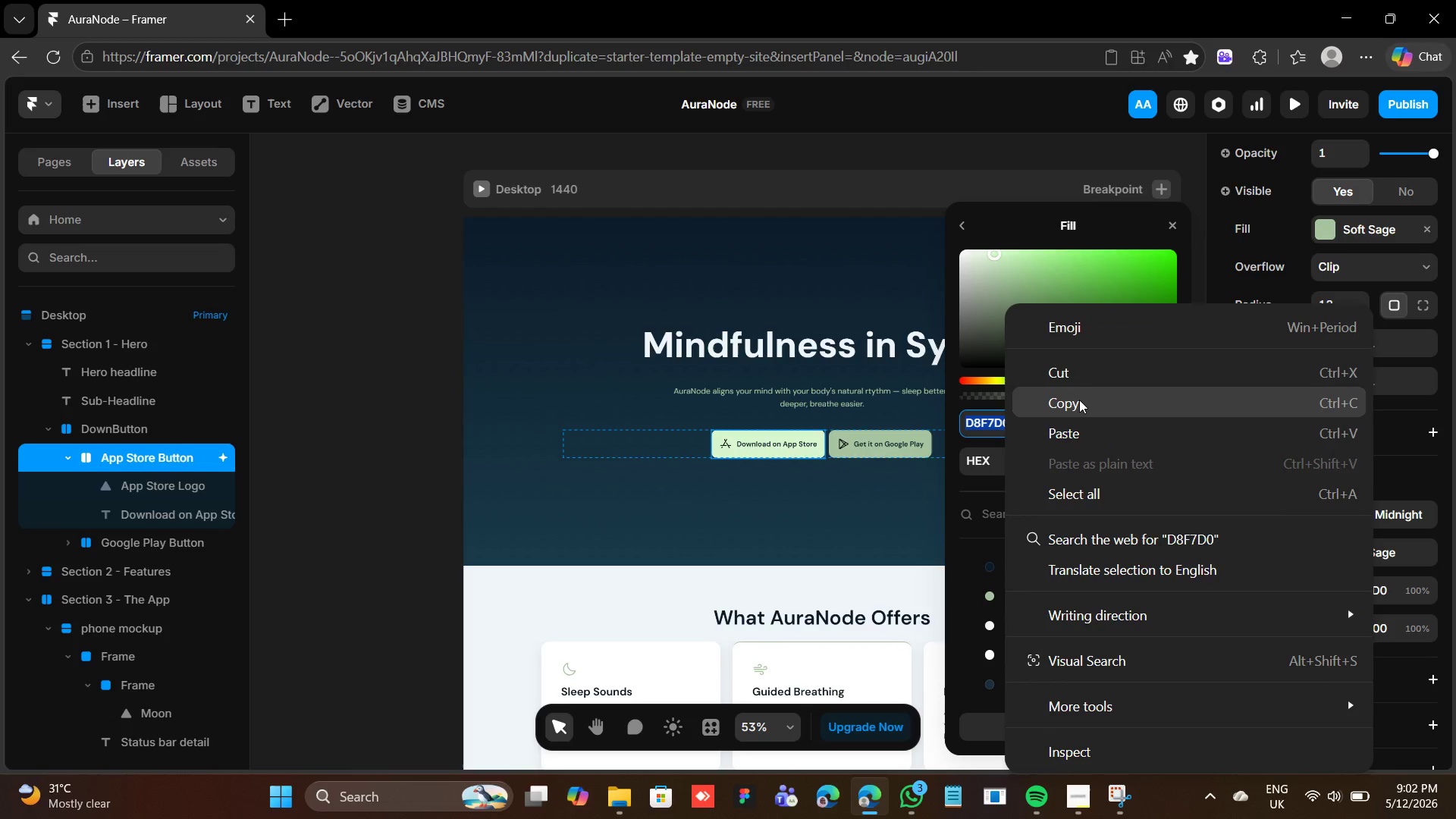 
left_click([1079, 400])
 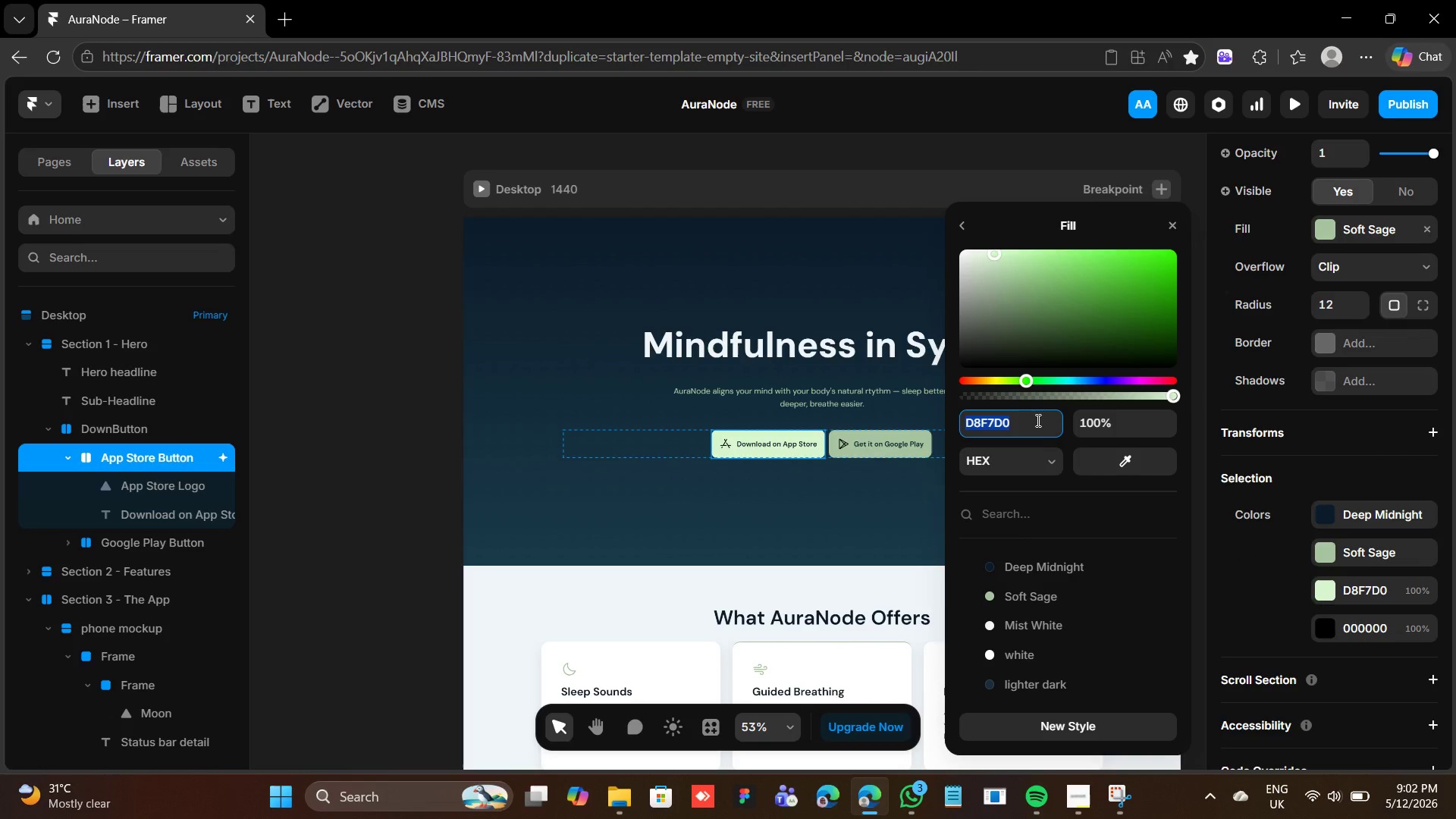 
left_click([1036, 420])
 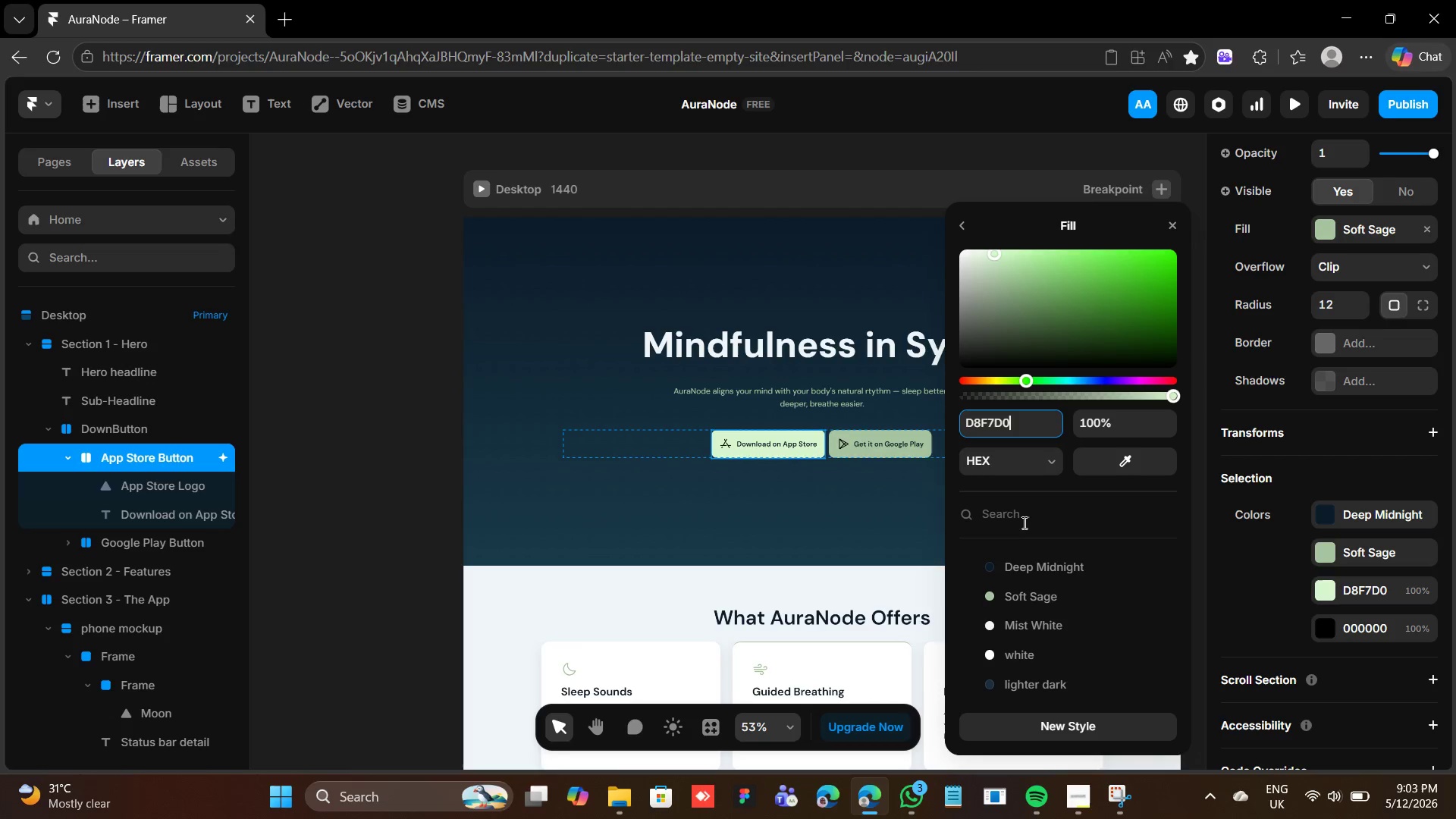 
left_click([965, 218])
 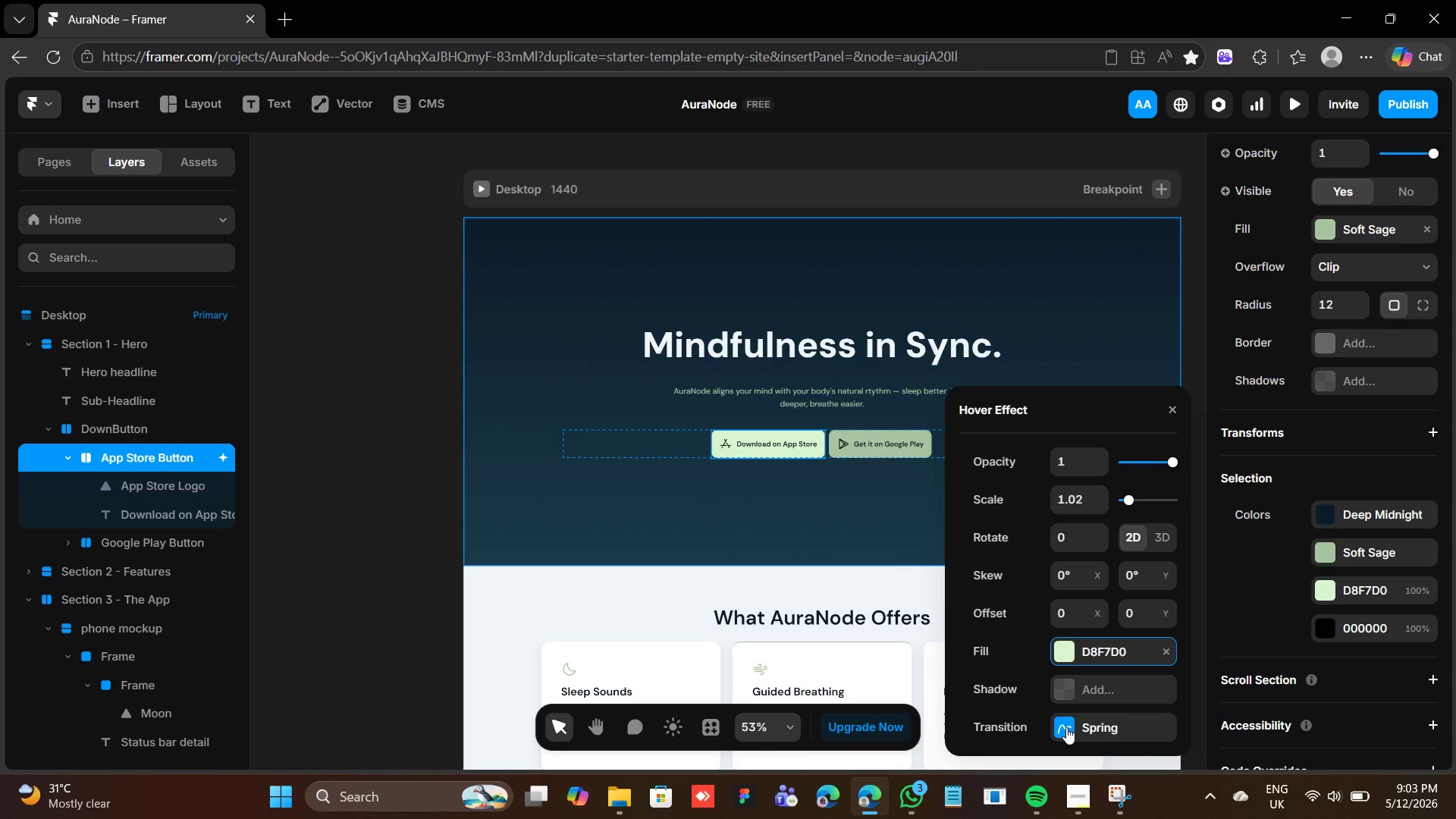 
left_click([1065, 726])
 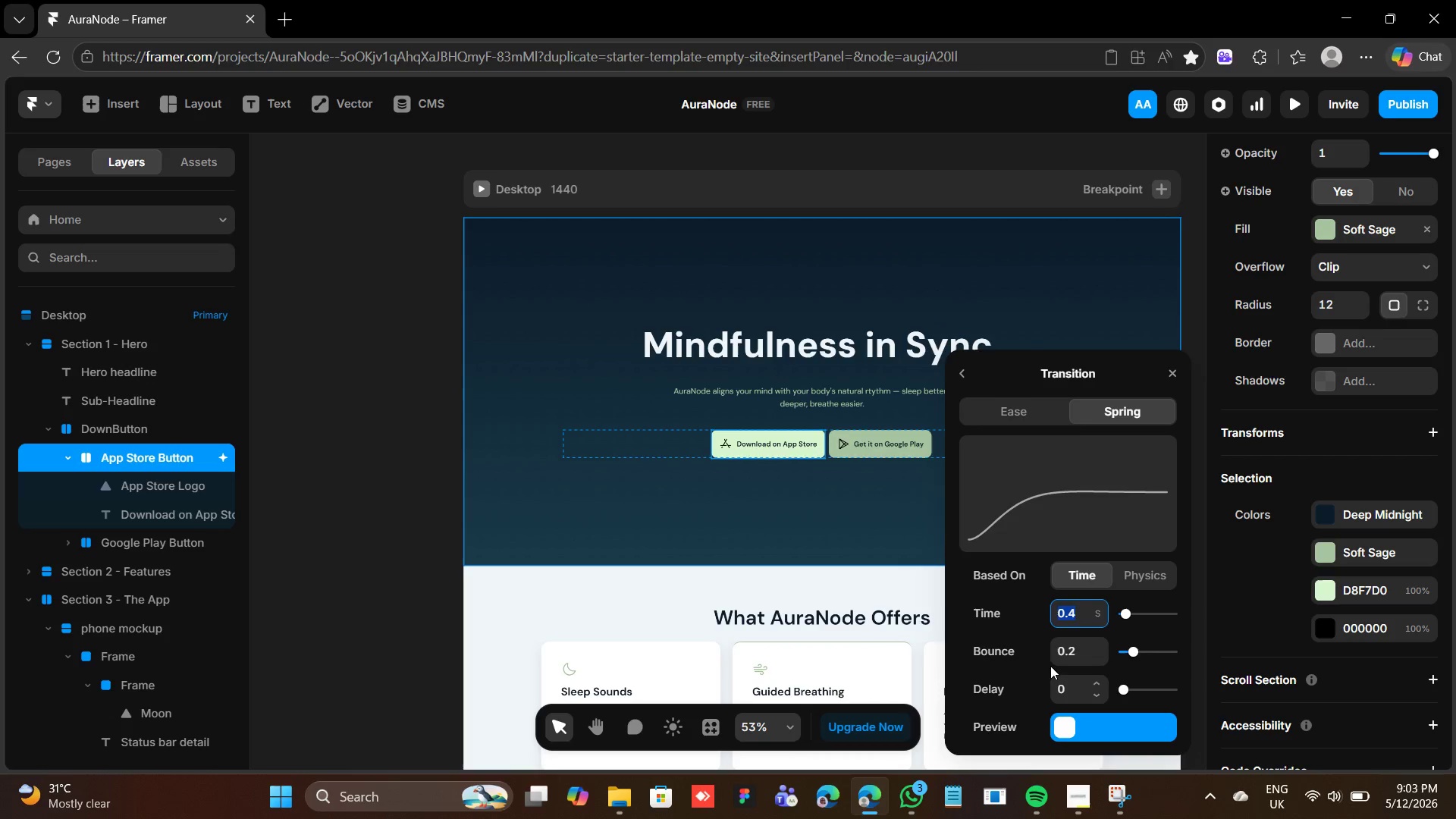 
mouse_move([1054, 619])
 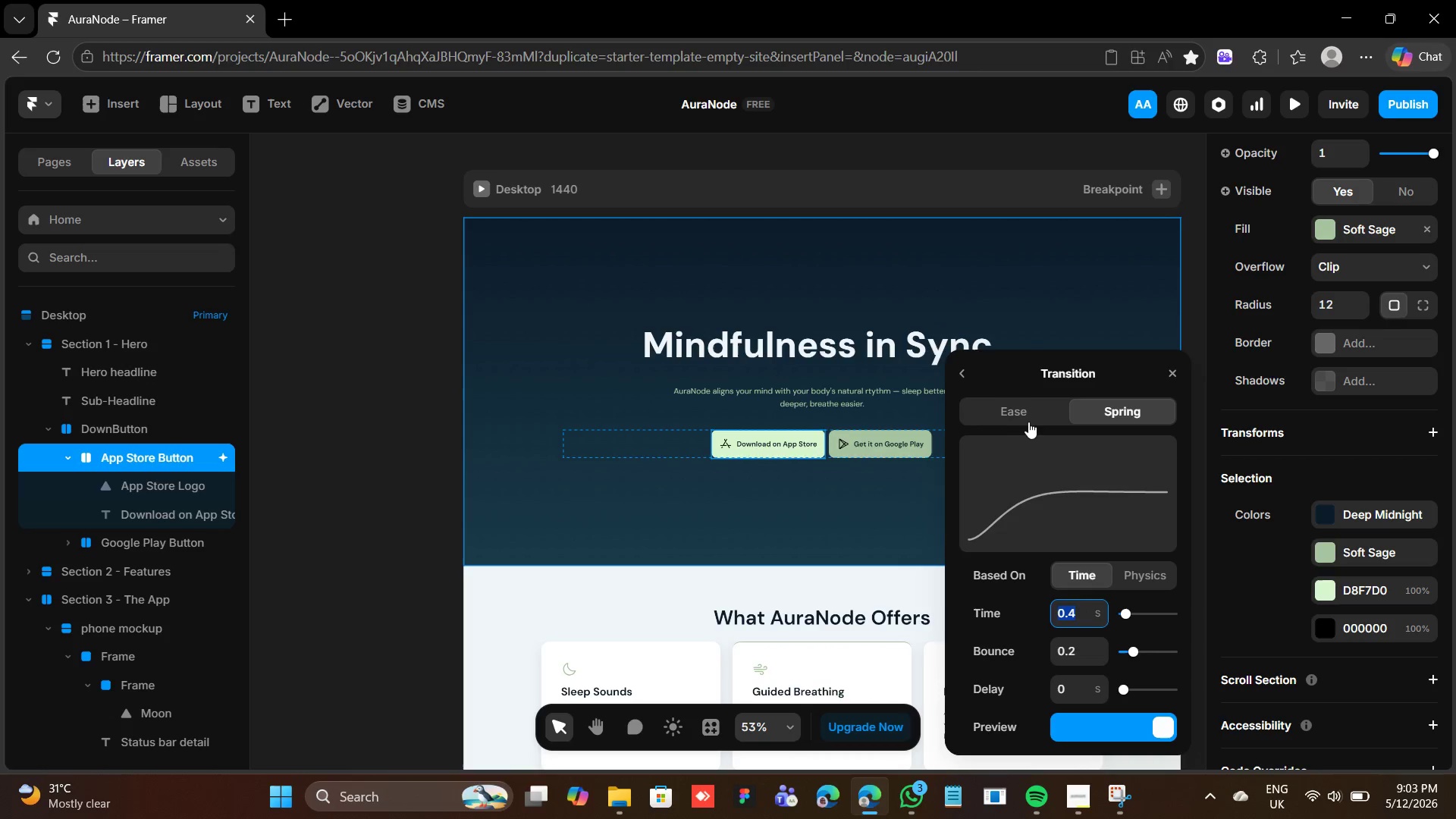 
left_click([1027, 408])
 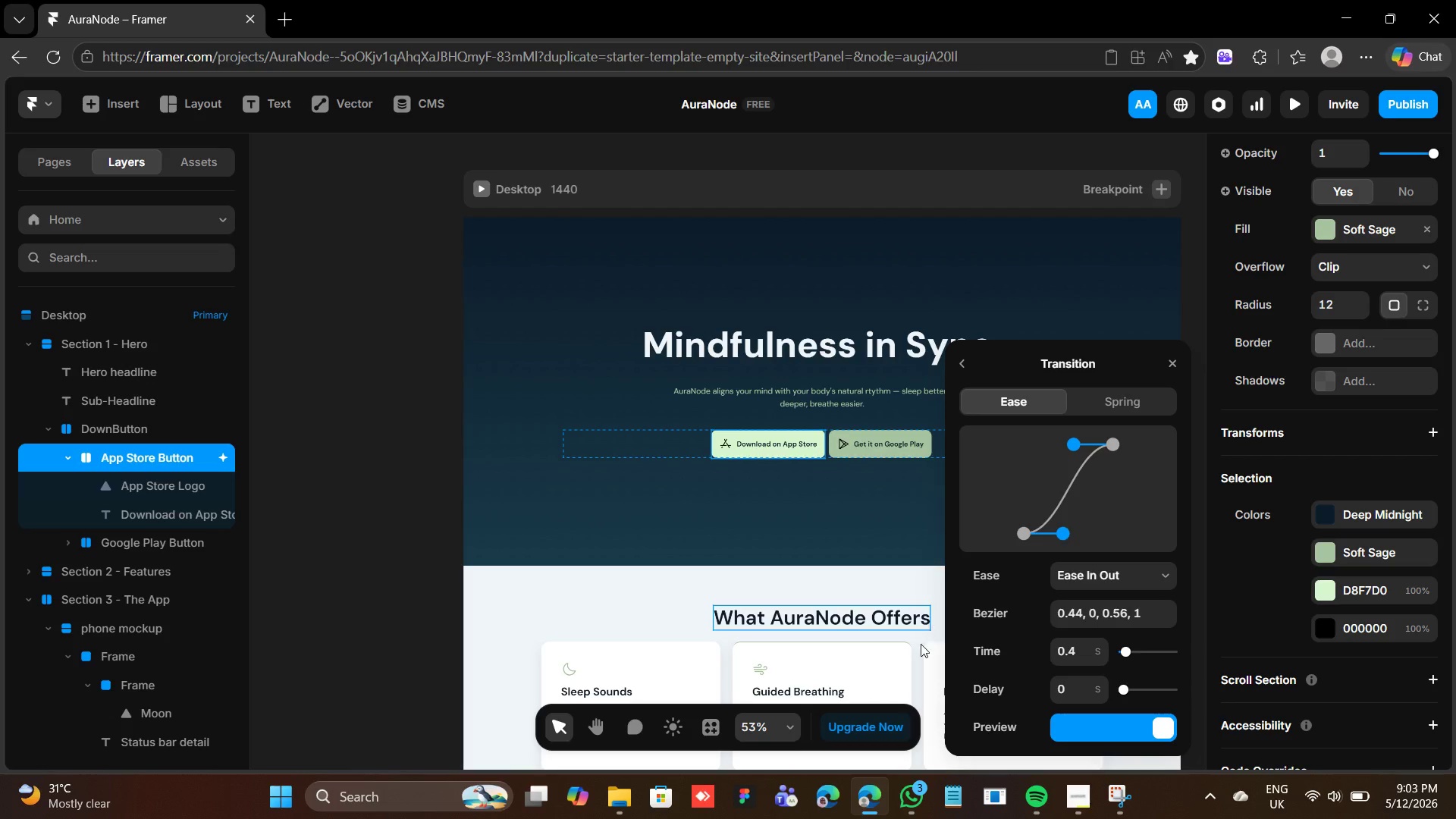 
mouse_move([1125, 598])
 